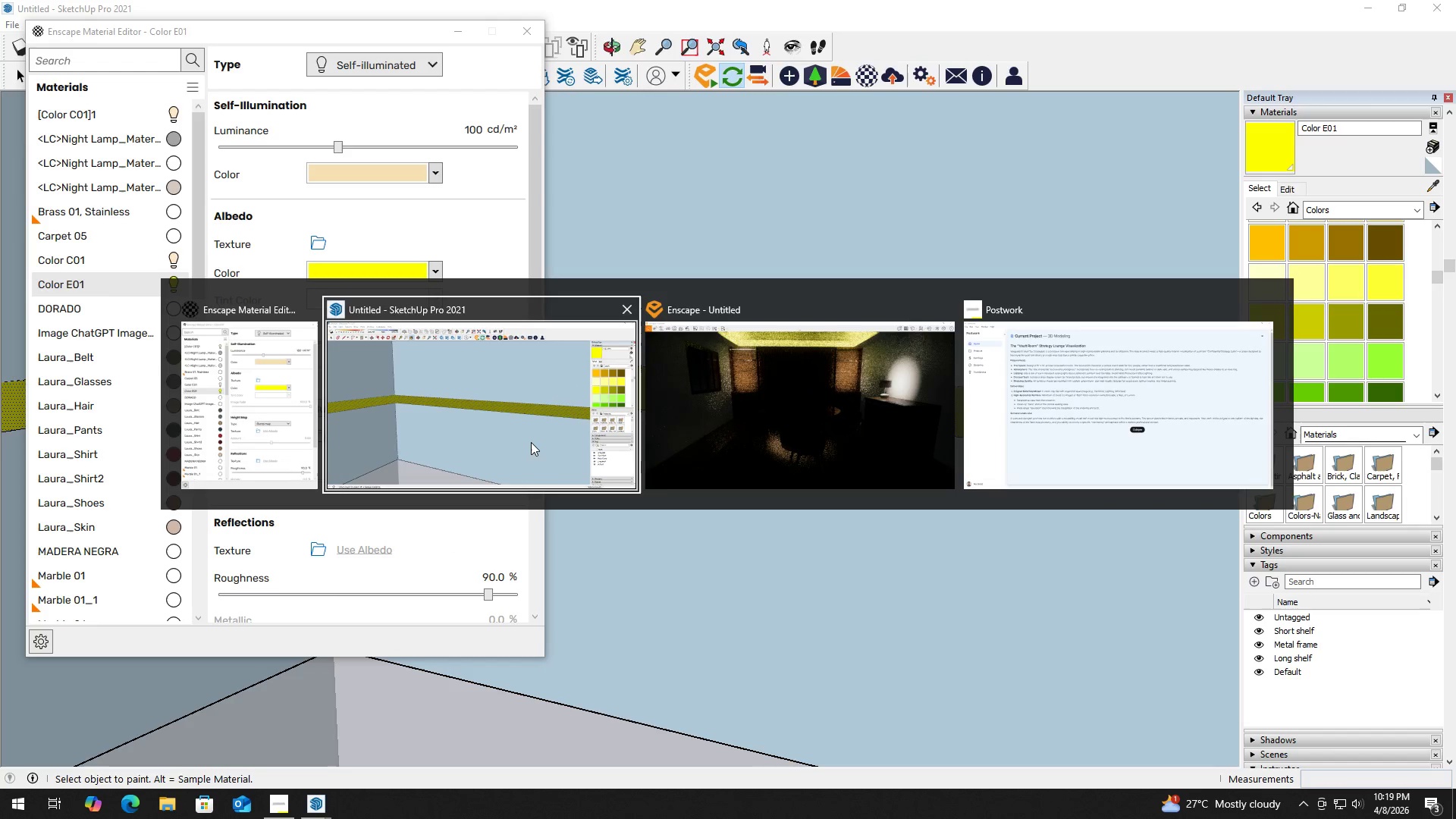 
key(Alt+Tab)
 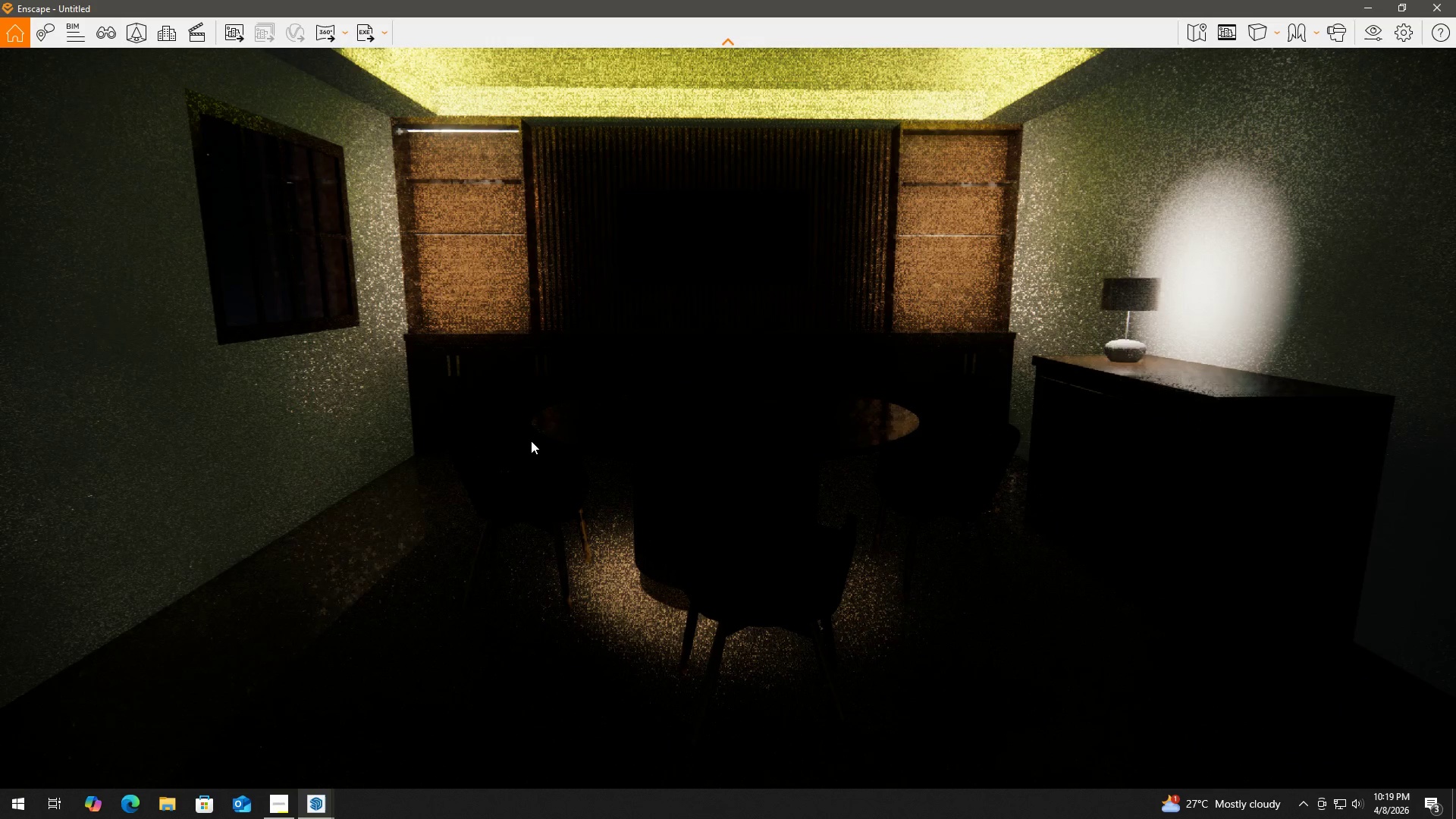 
key(Alt+AltLeft)
 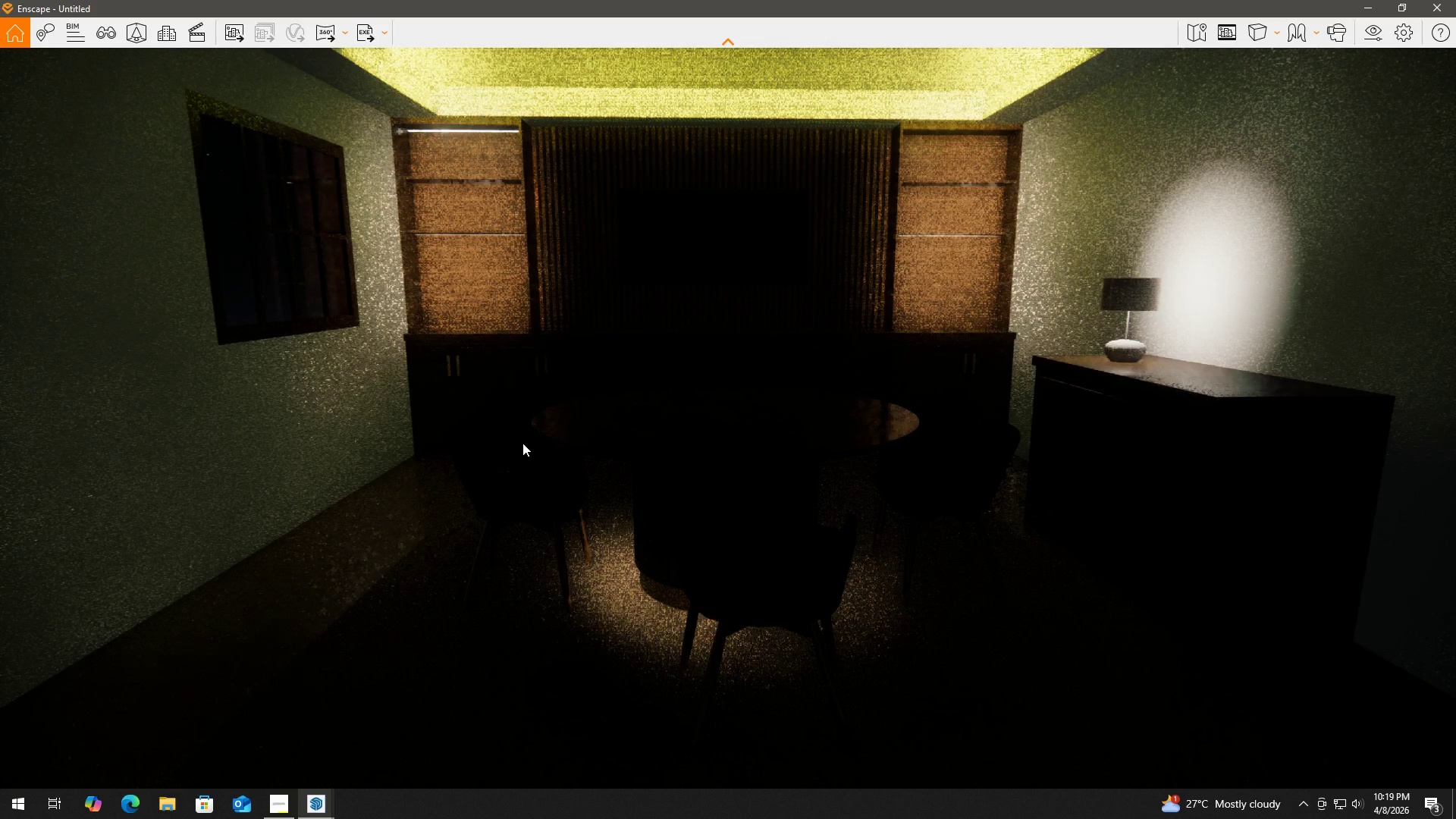 
key(Alt+Tab)
 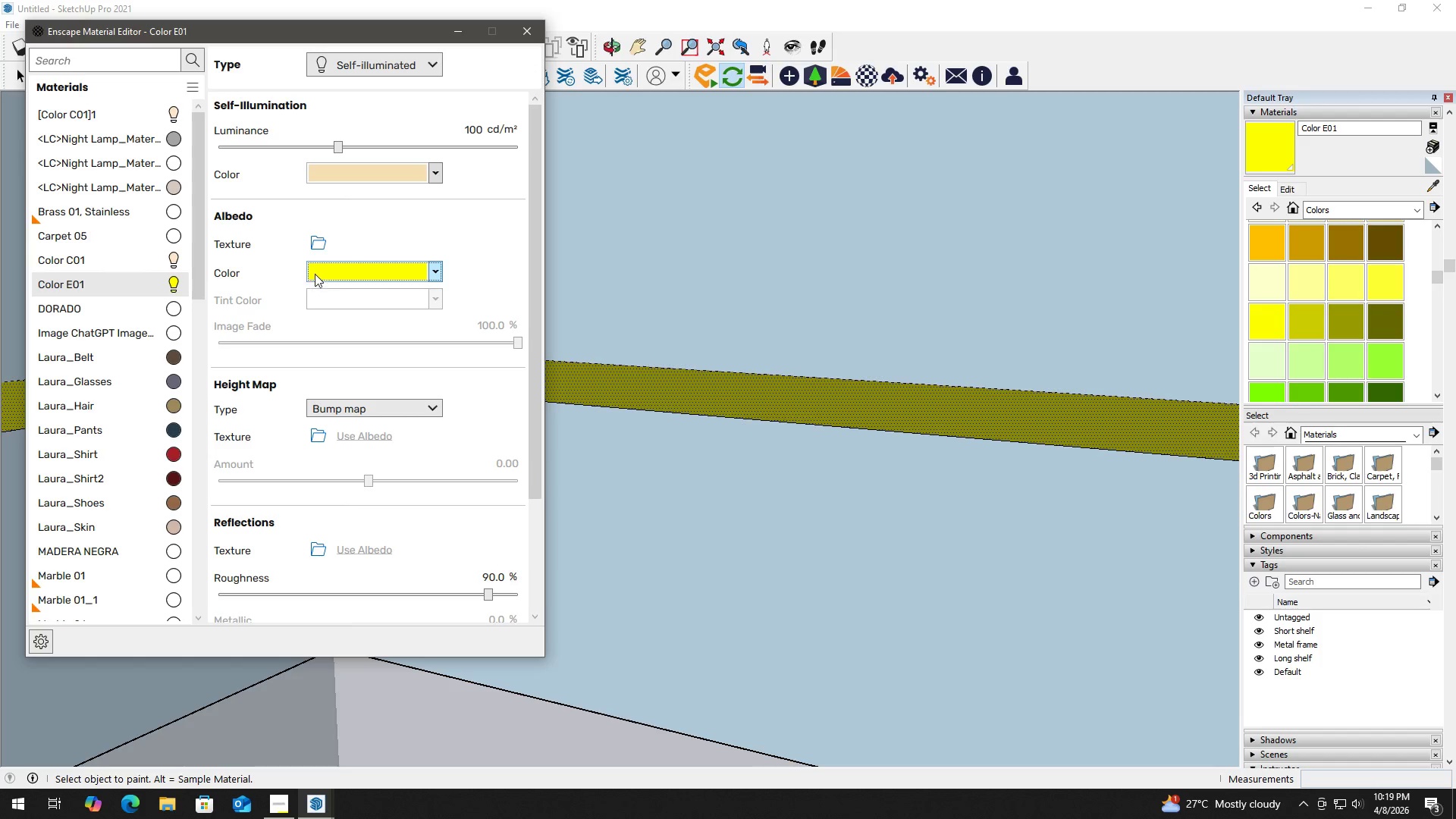 
left_click([345, 271])
 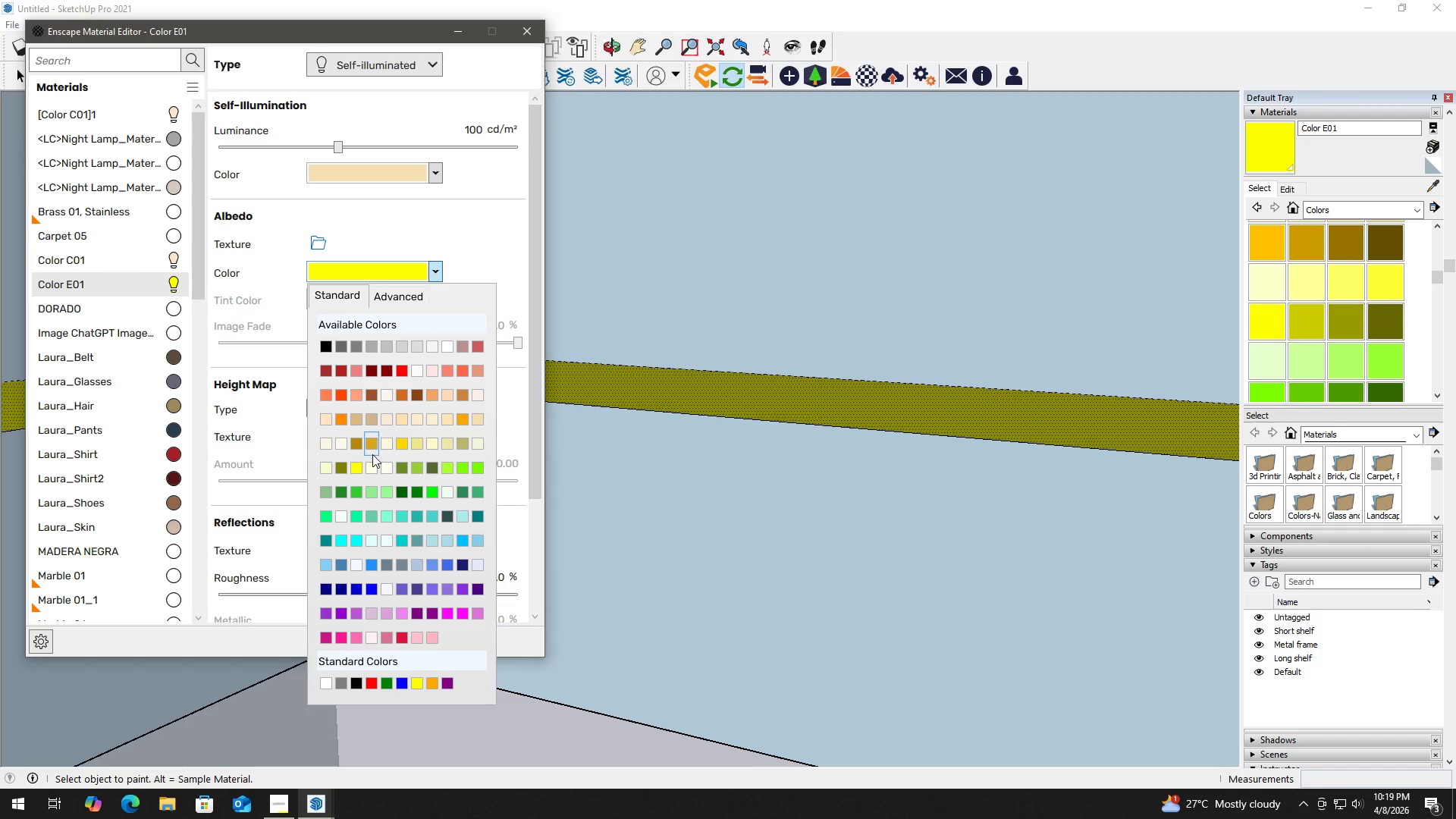 
key(Alt+AltLeft)
 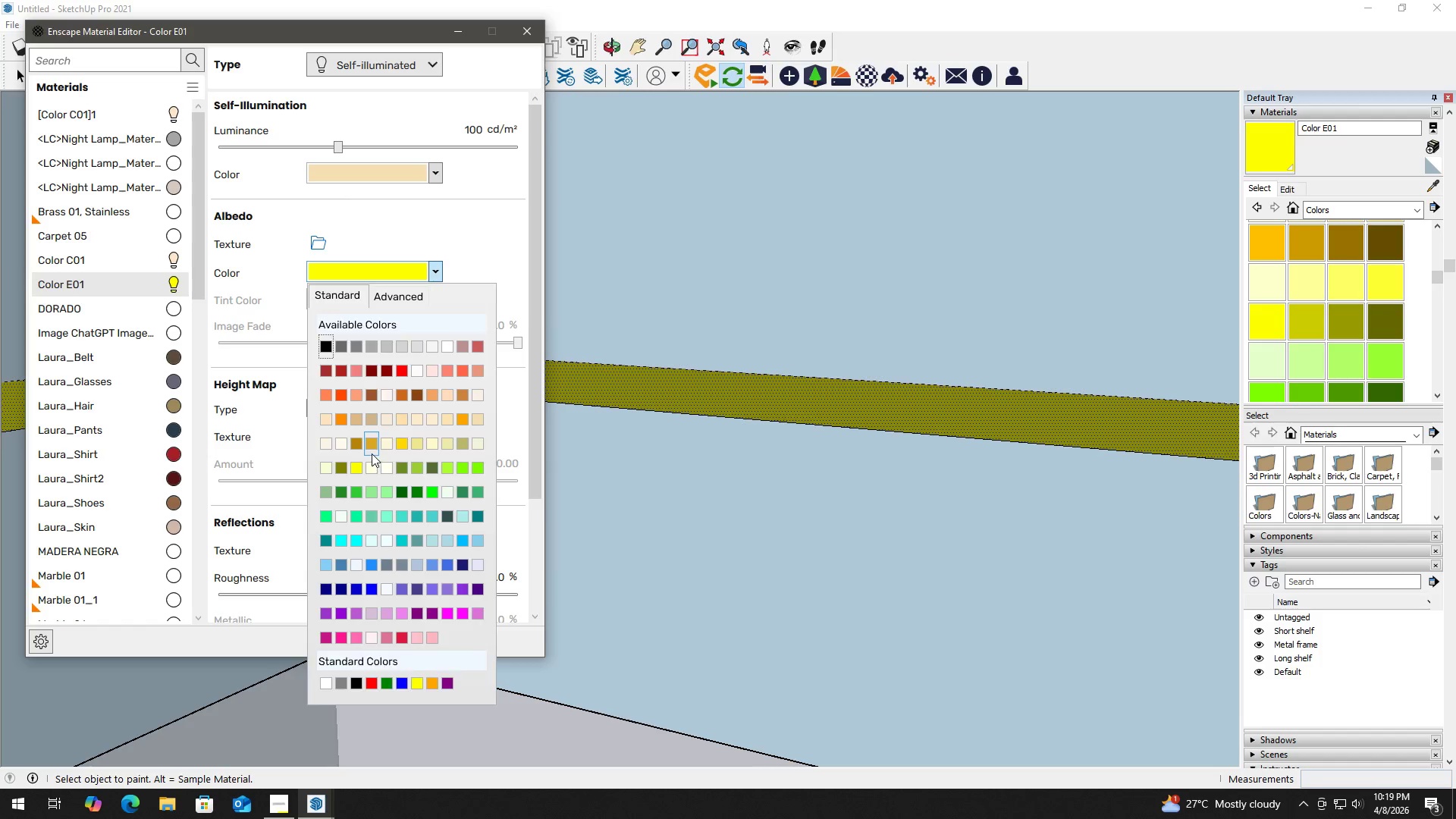 
key(Alt+Tab)
 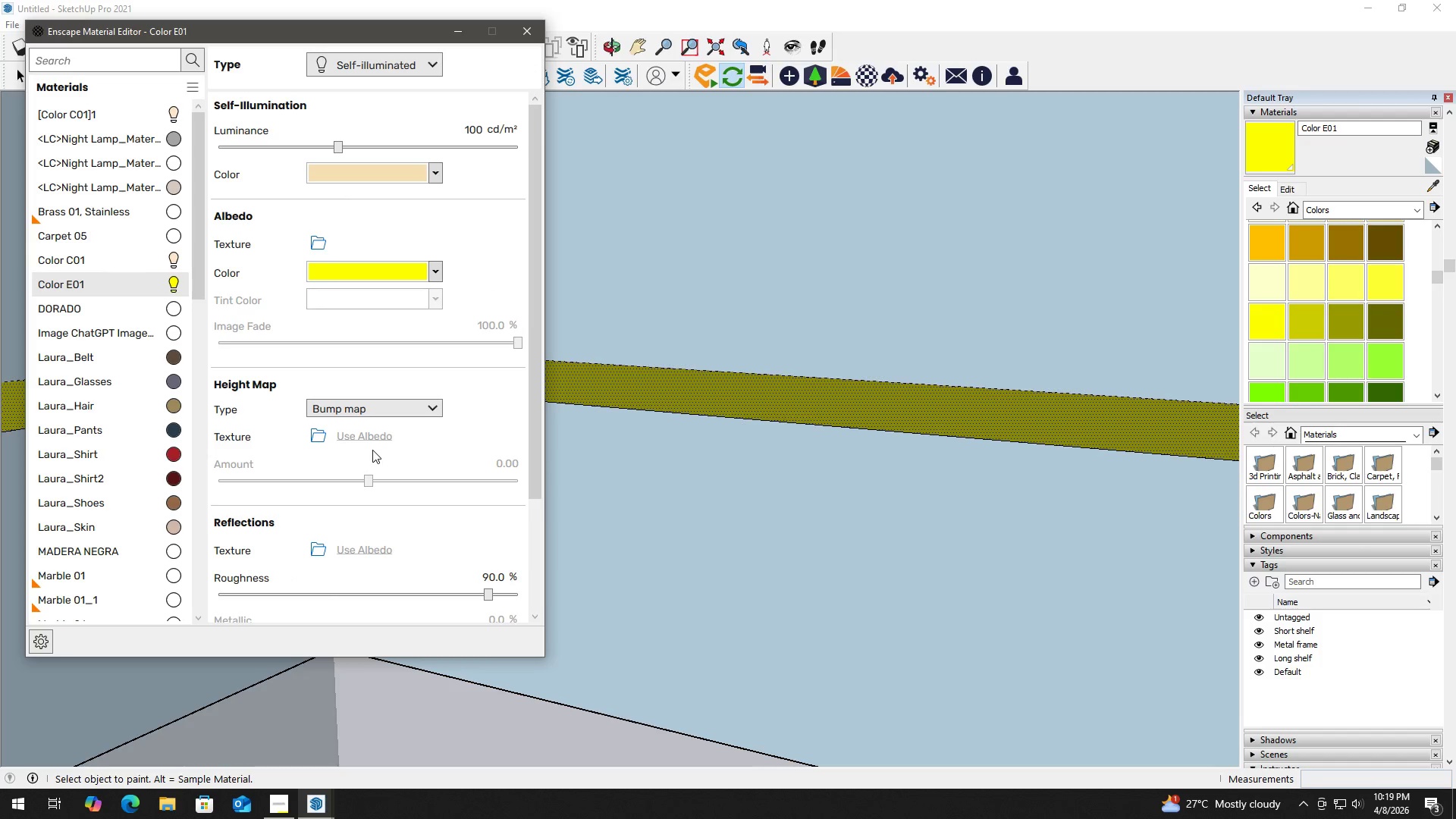 
key(Alt+Tab)
 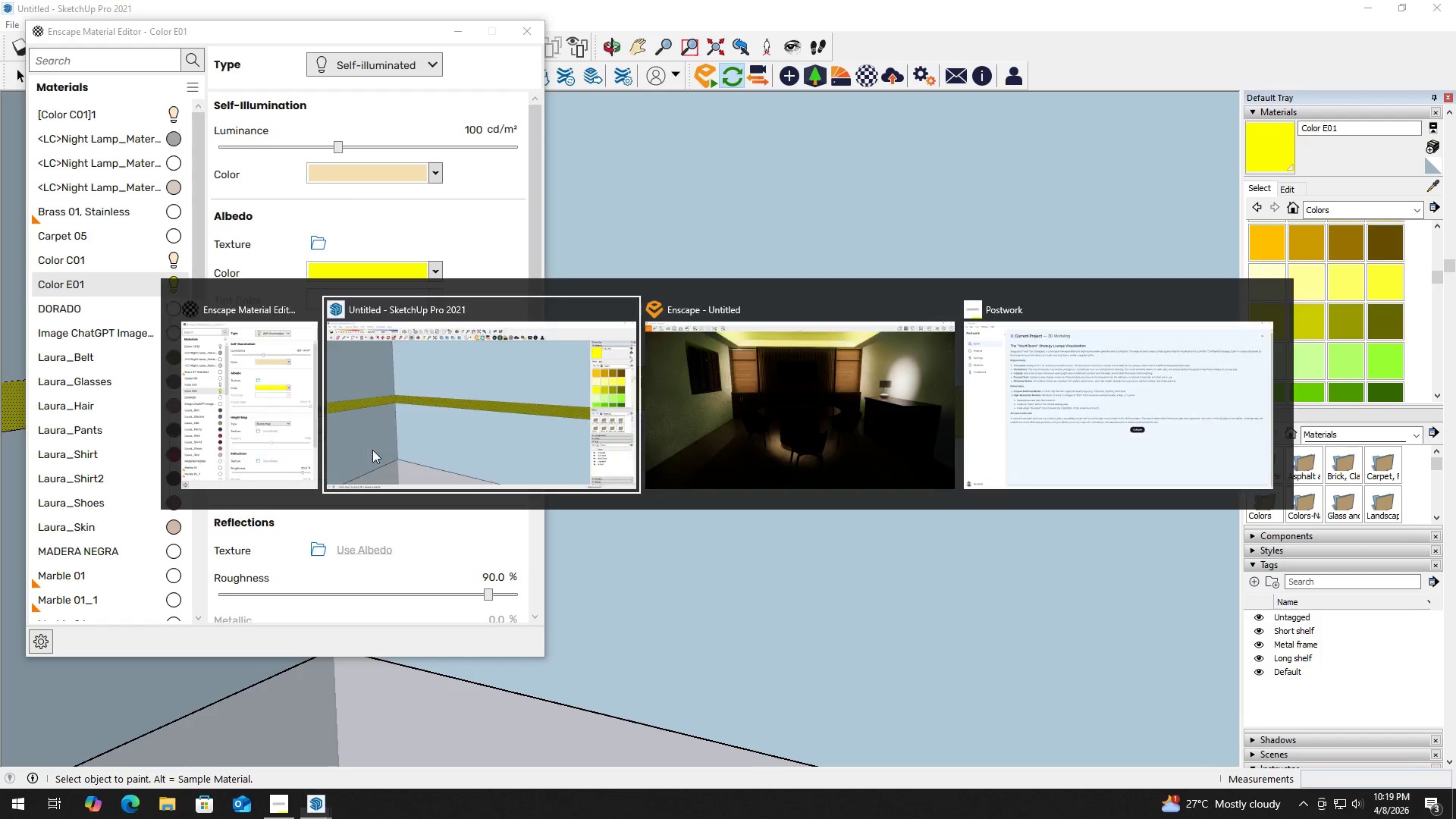 
key(Alt+Tab)
 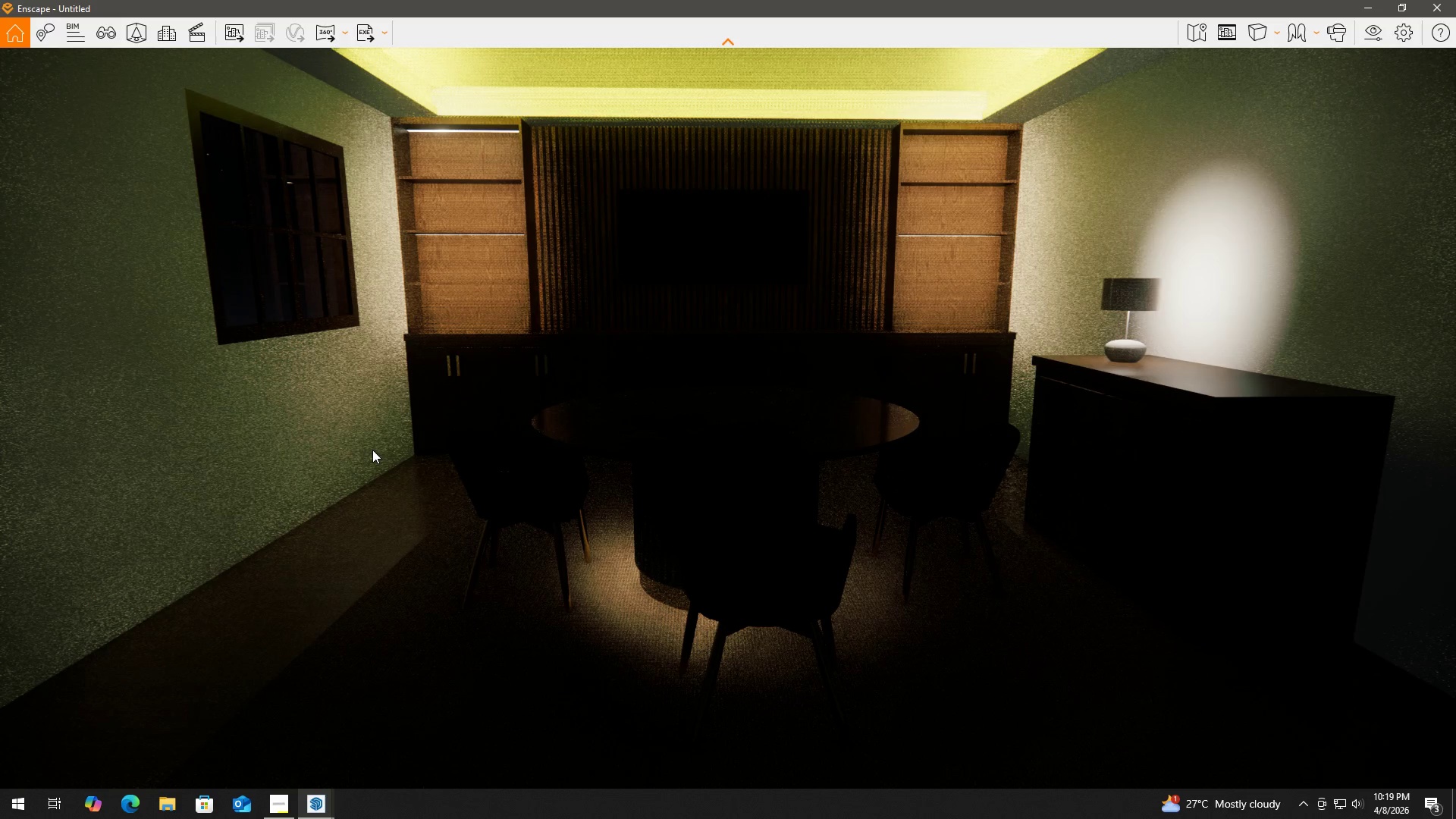 
key(Alt+AltLeft)
 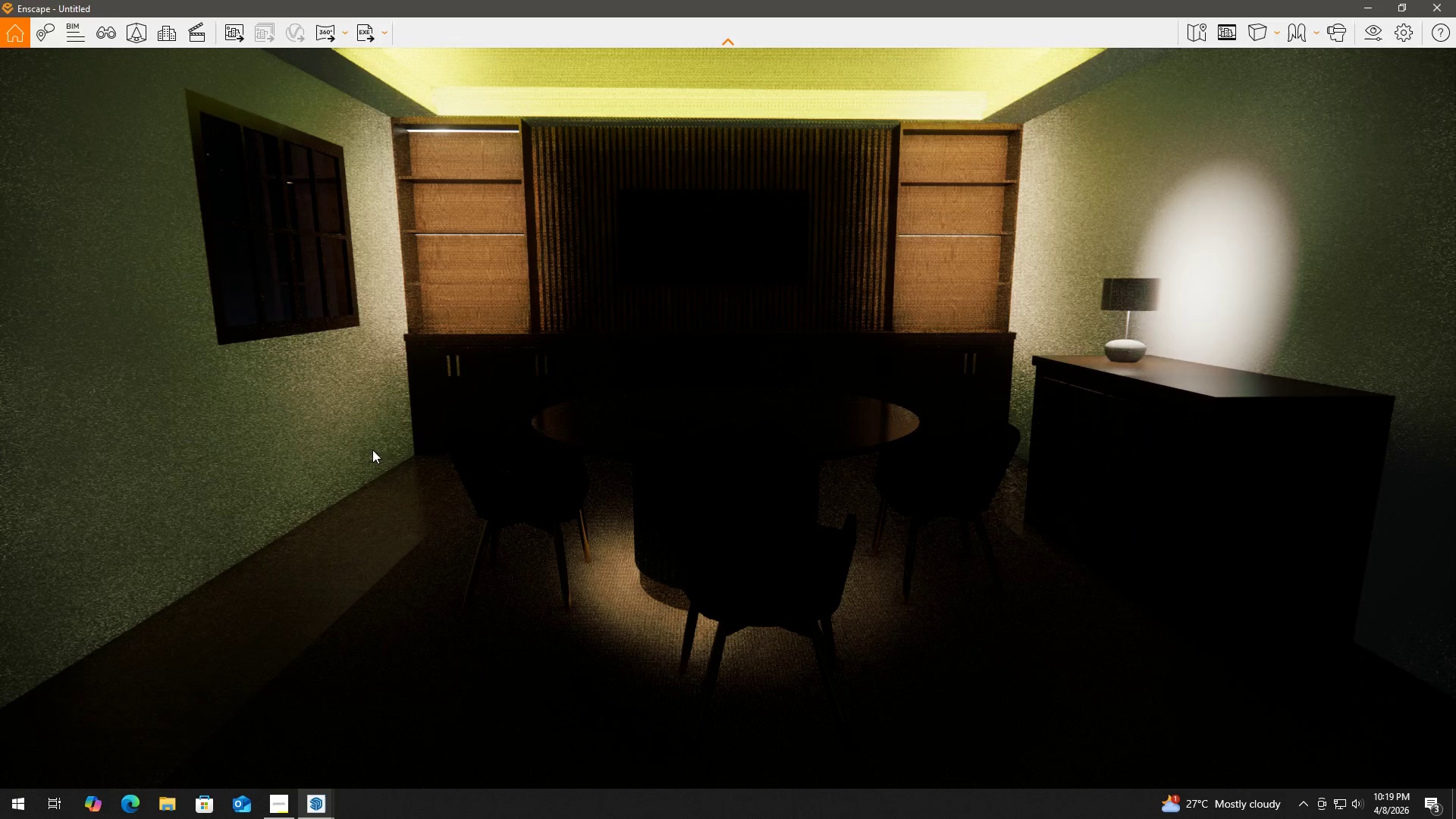 
key(Alt+Tab)
 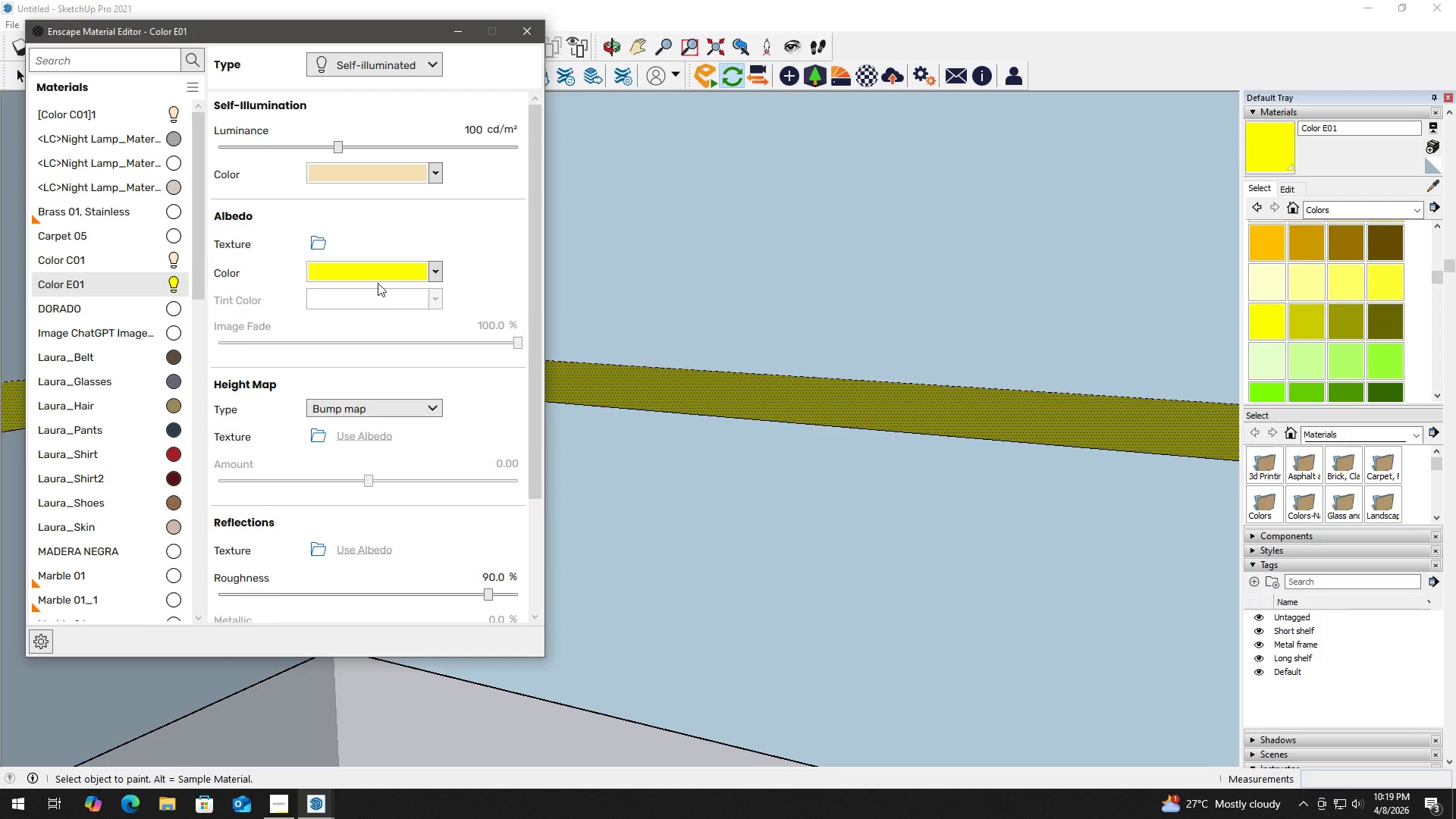 
left_click([383, 275])
 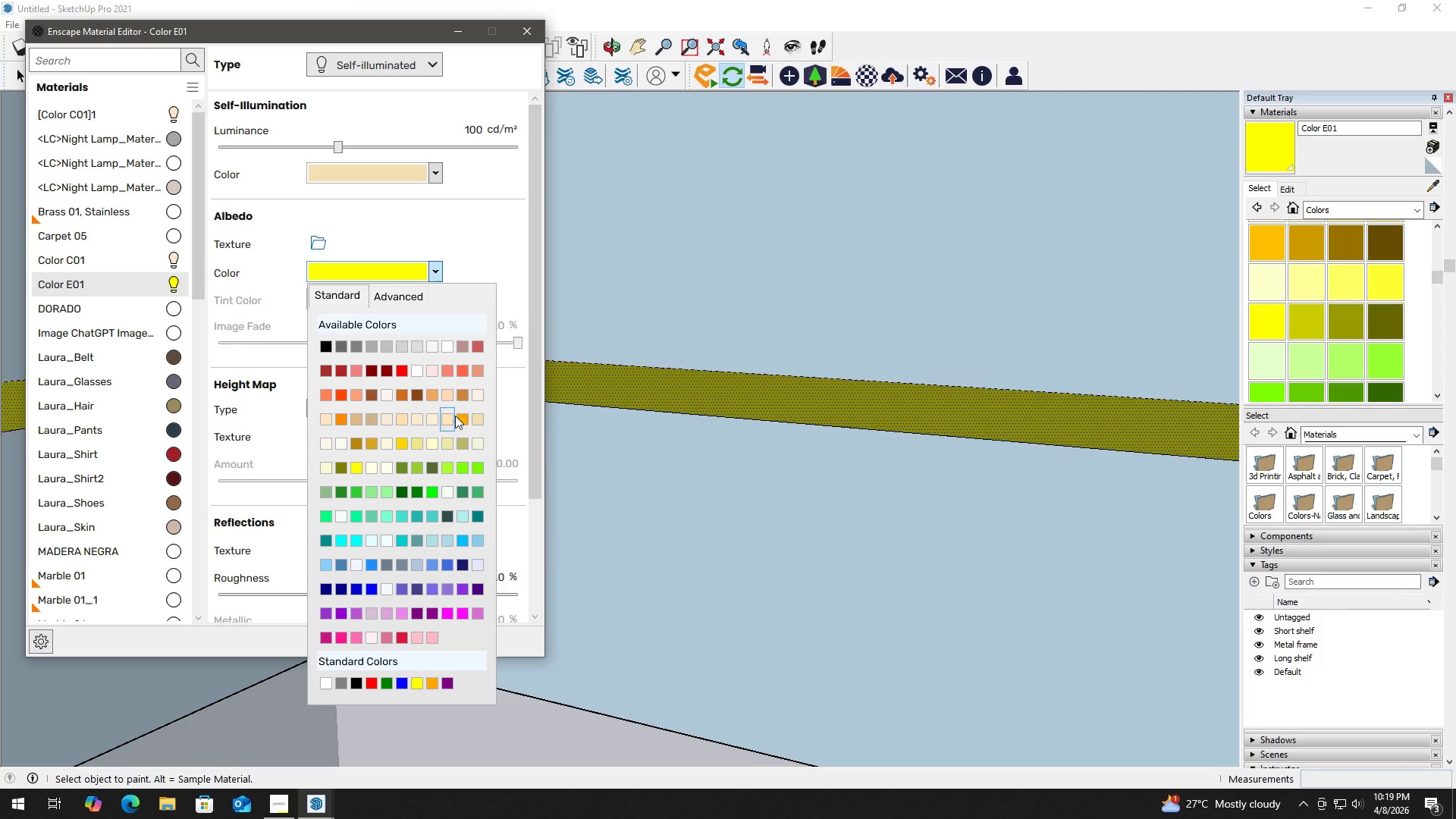 
left_click([479, 422])
 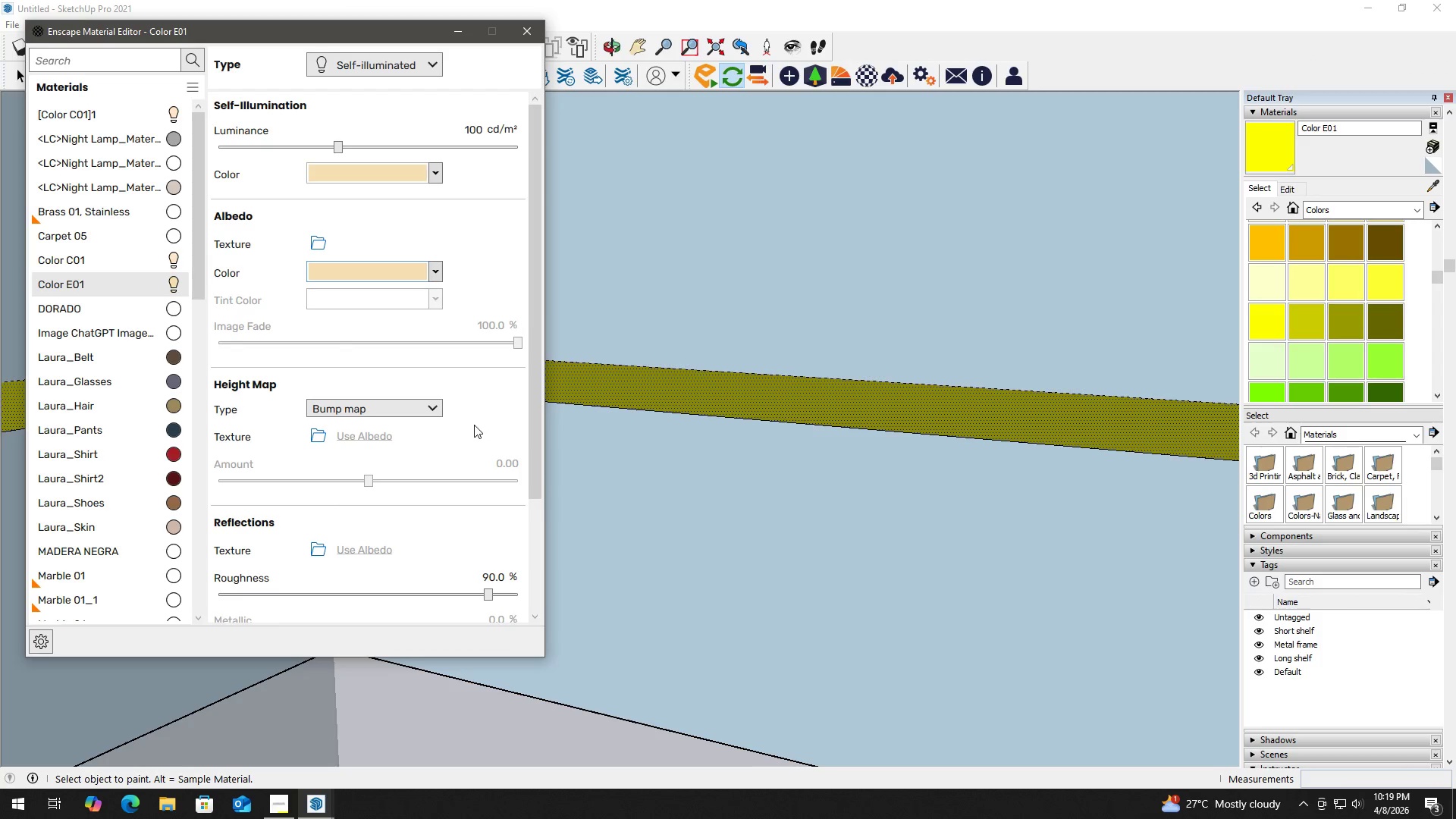 
key(Alt+Tab)
 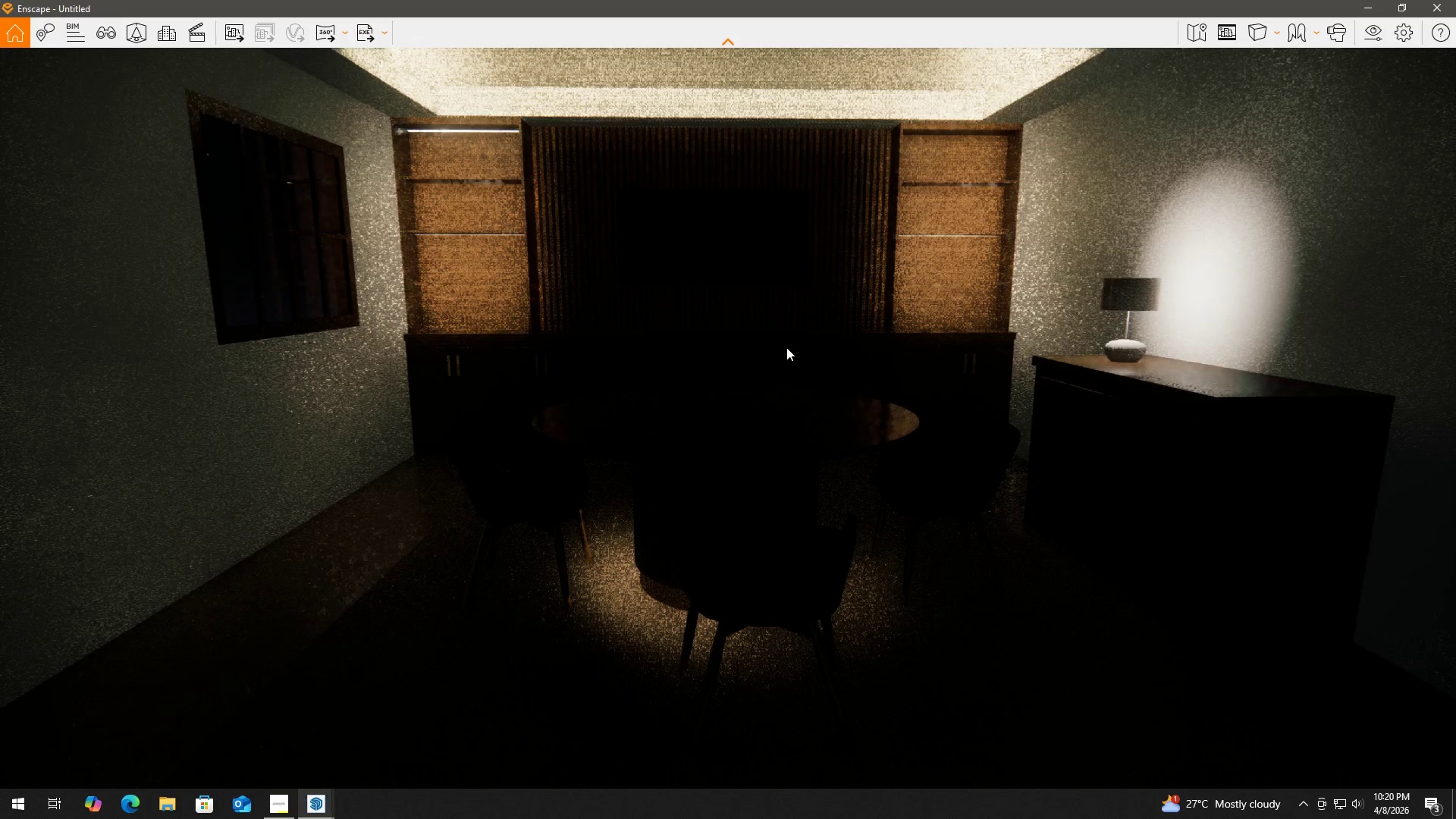 
key(Alt+AltLeft)
 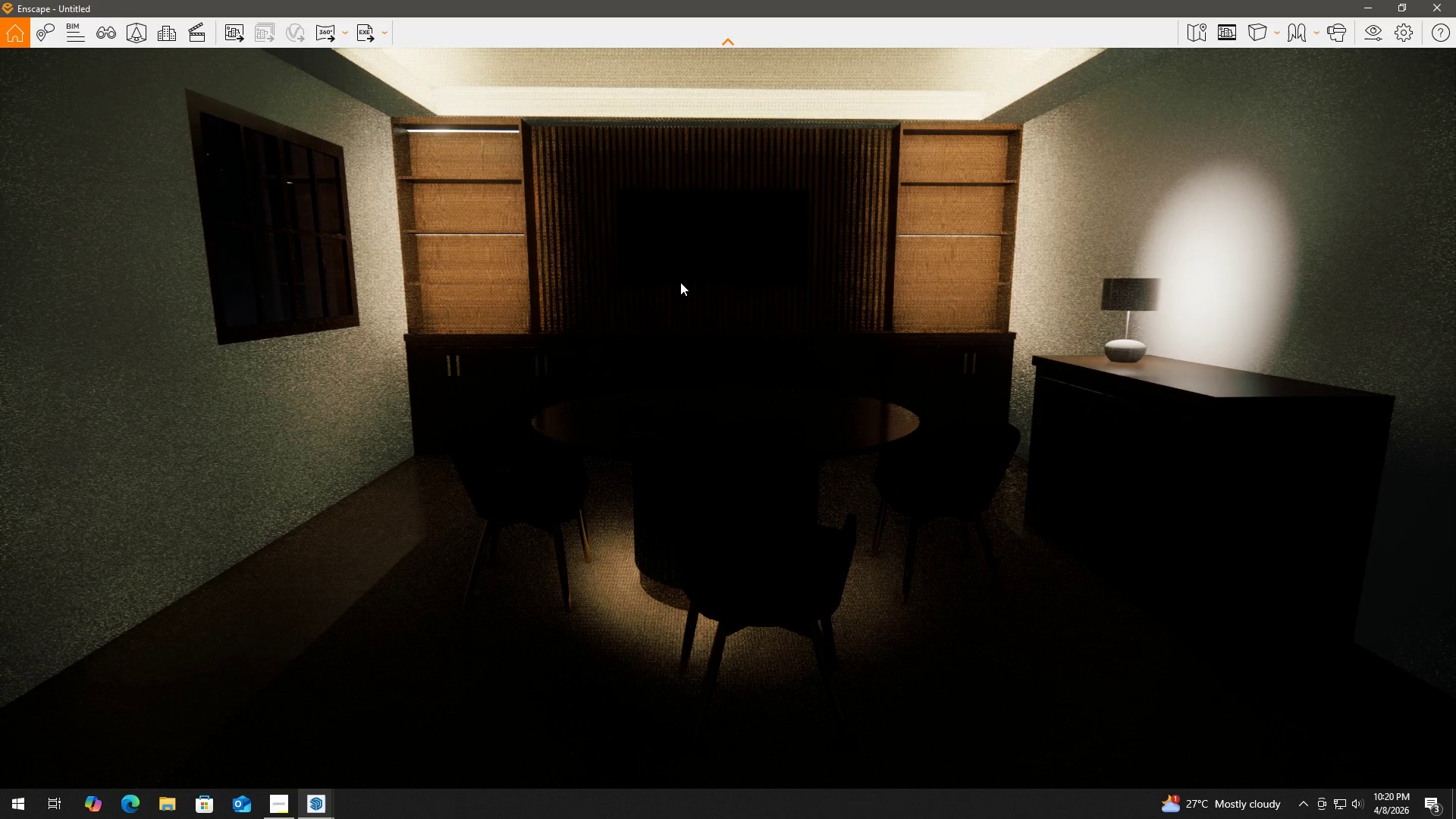 
scroll: coordinate [679, 282], scroll_direction: down, amount: 2.0
 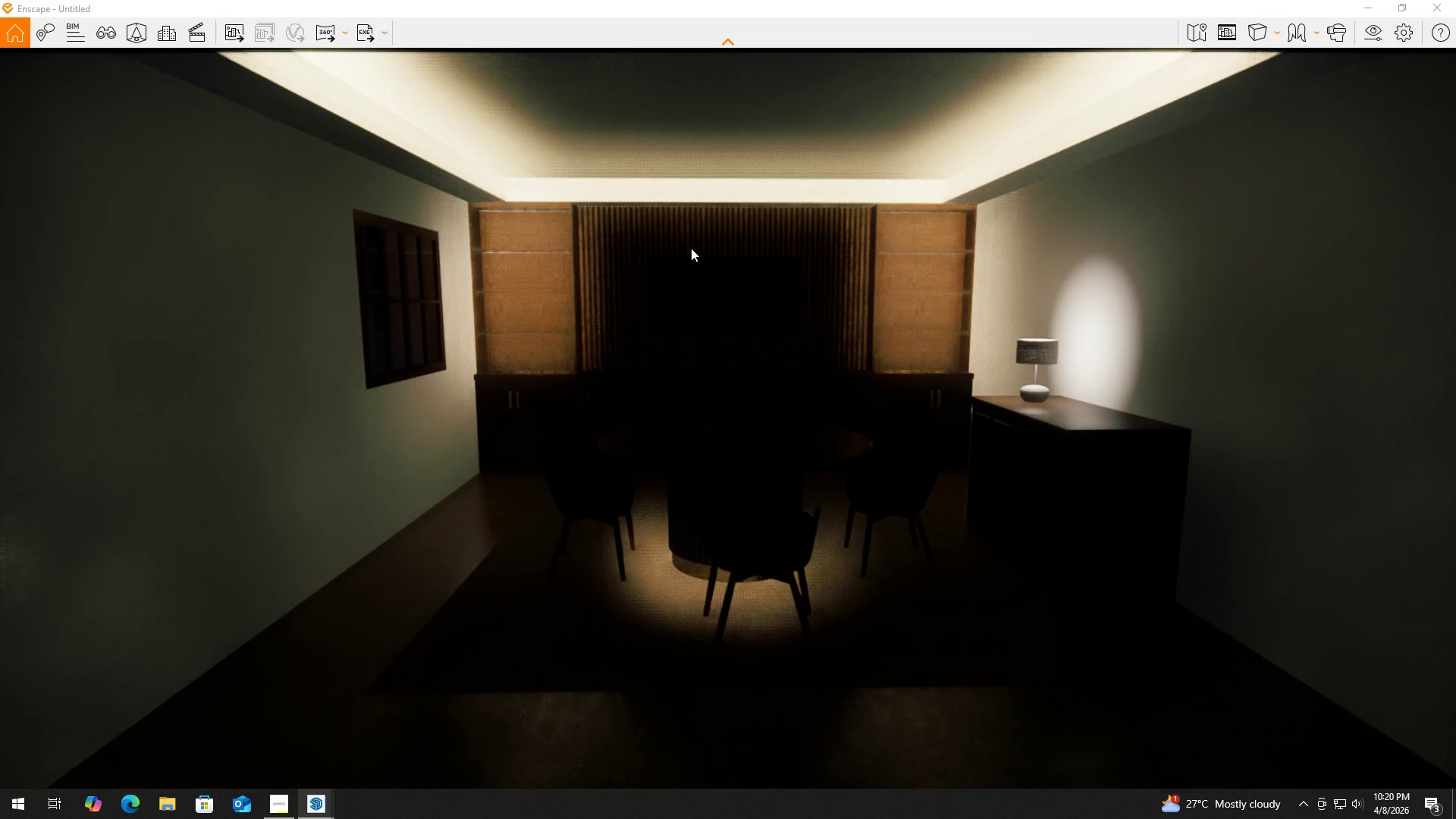 
key(Alt+Tab)
 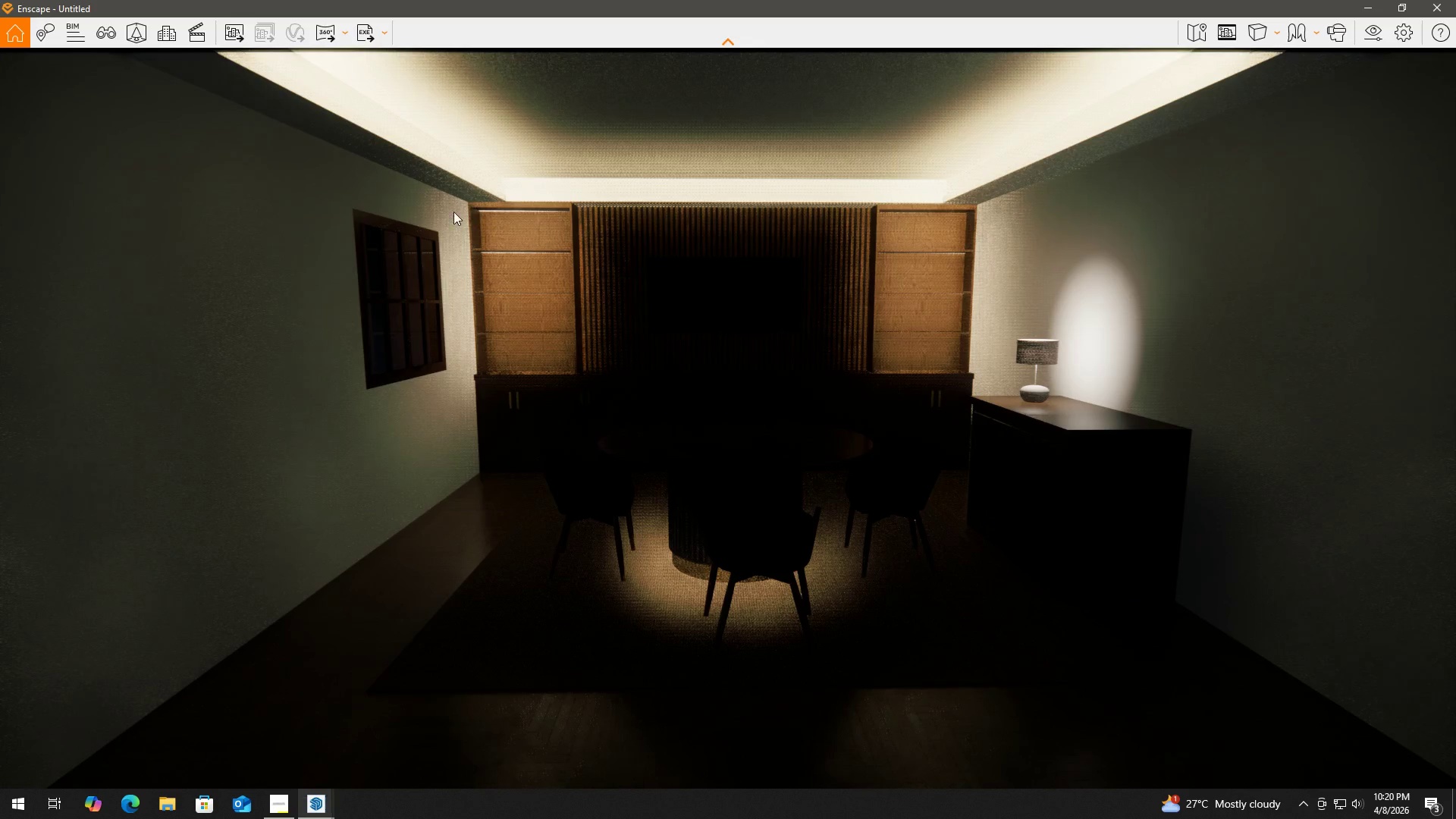 
key(Alt+Tab)
 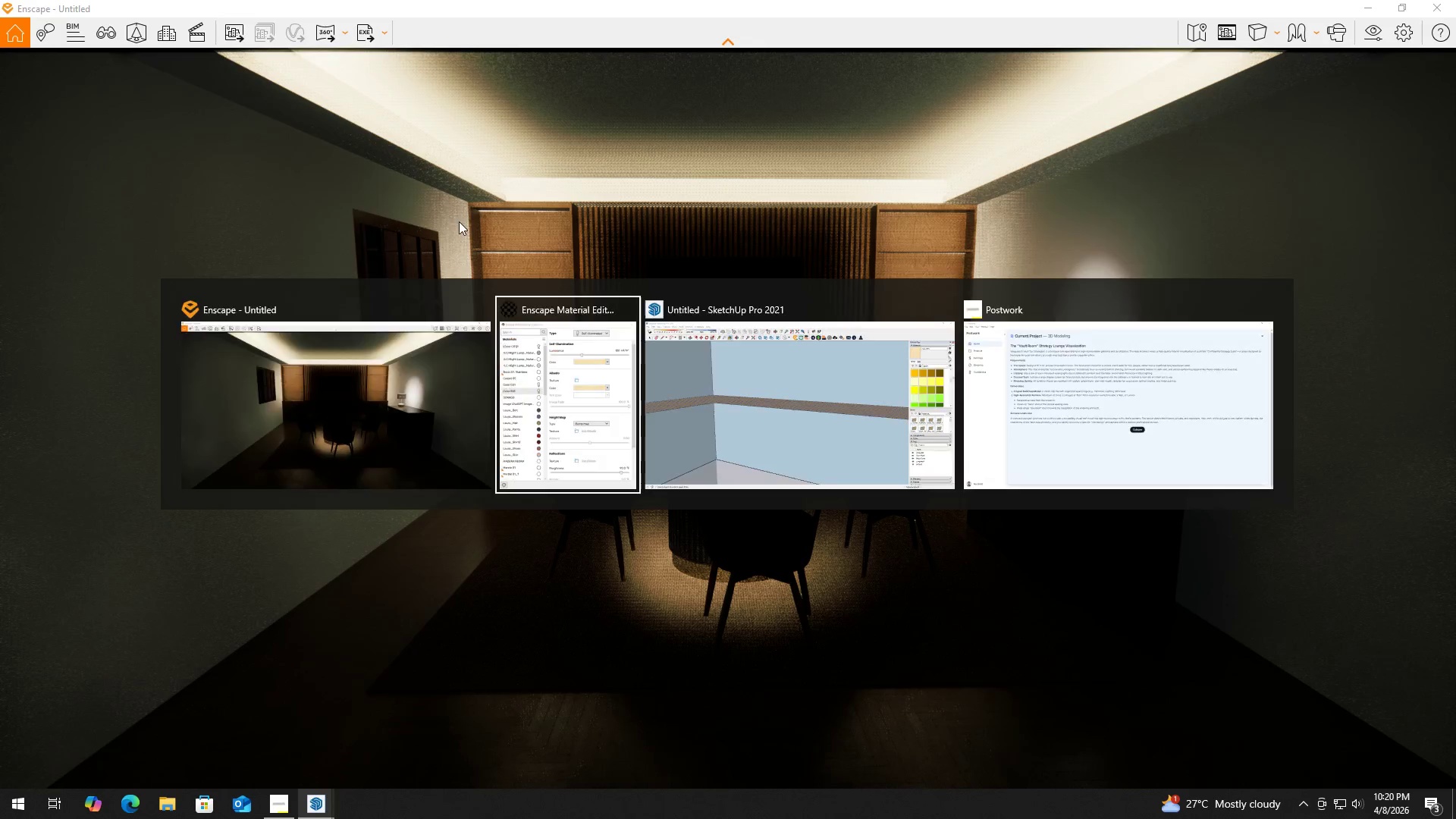 
key(Alt+Tab)
 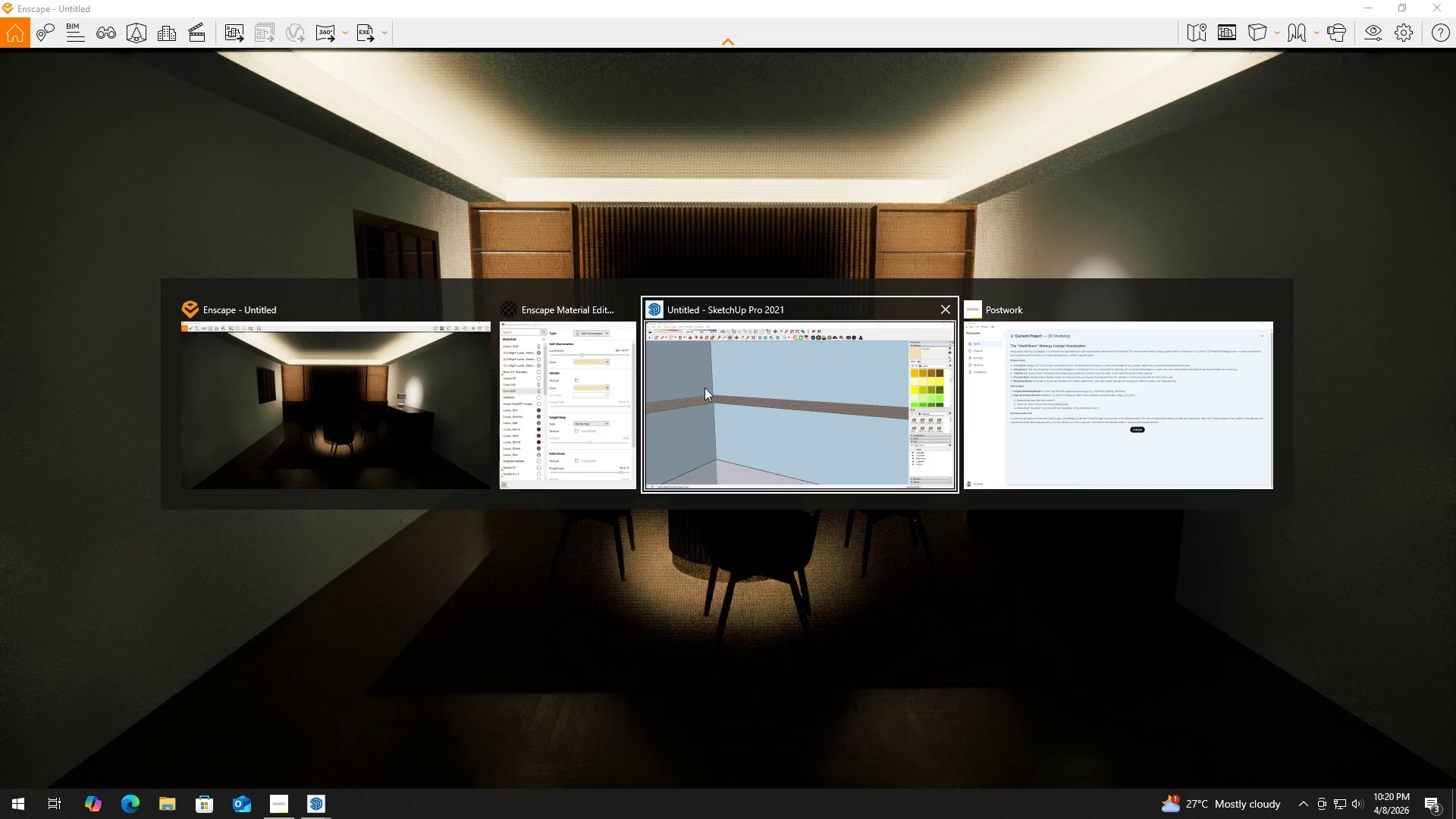 
left_click([578, 373])
 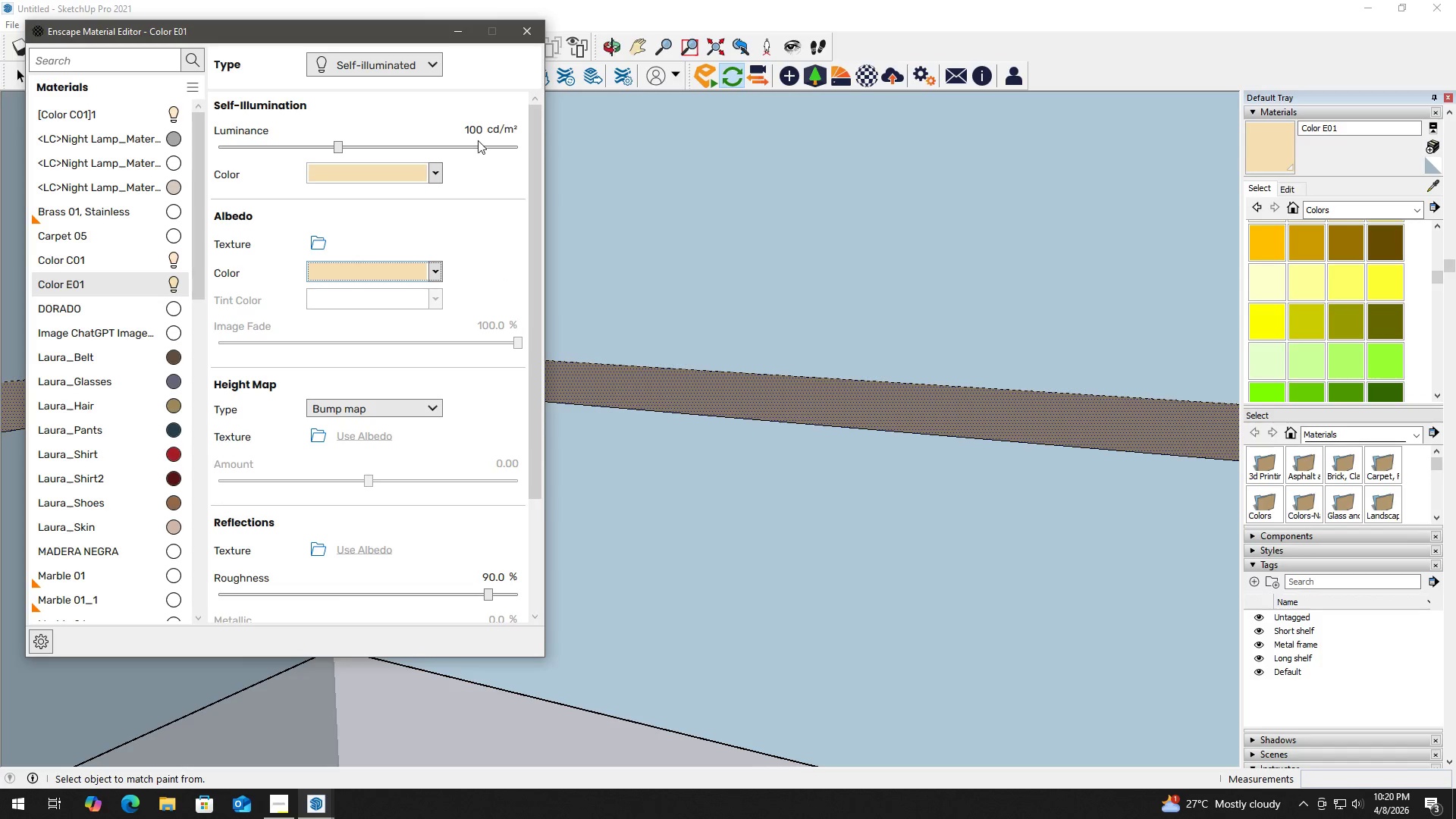 
left_click([479, 131])
 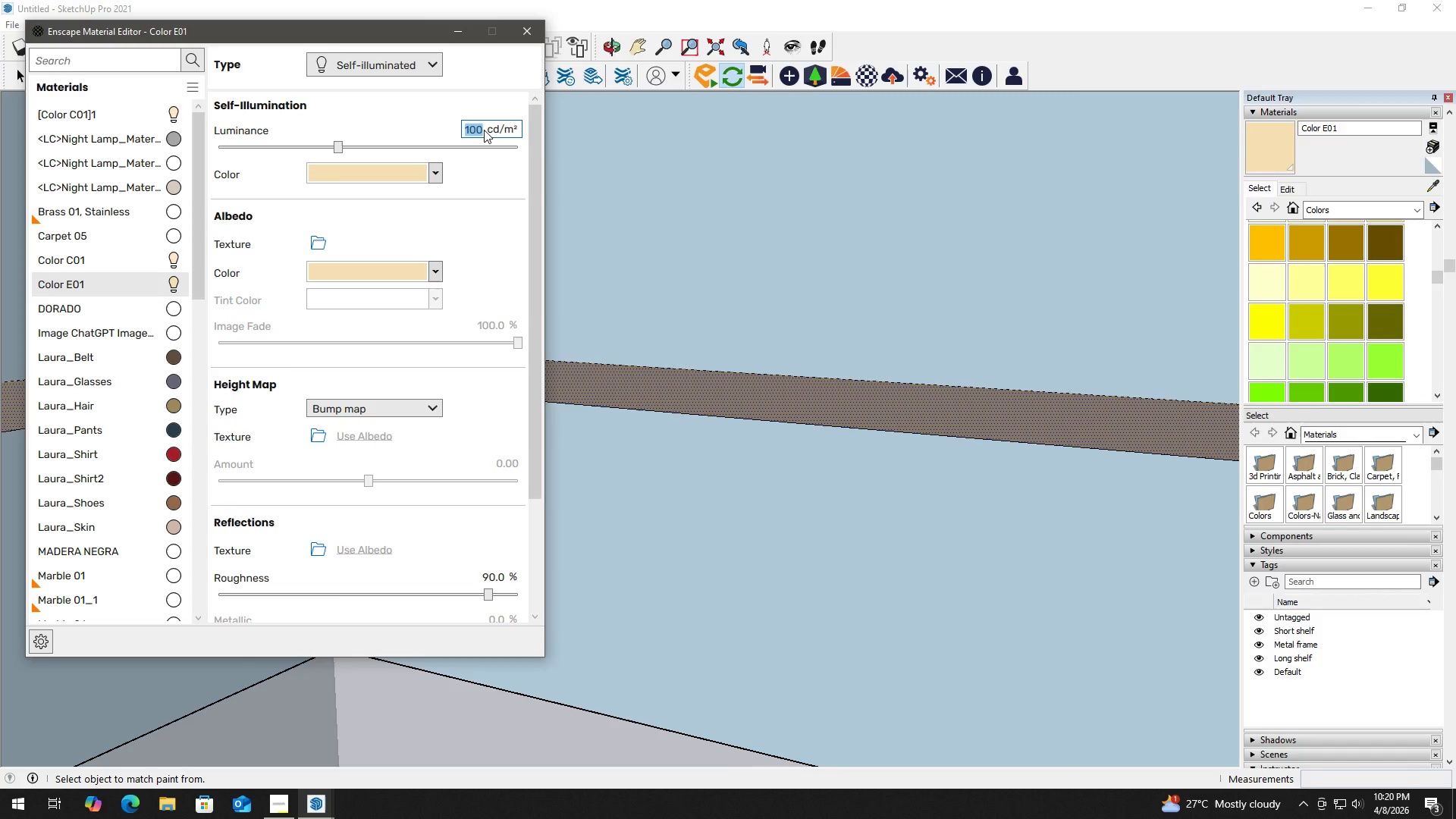 
key(Numpad5)
 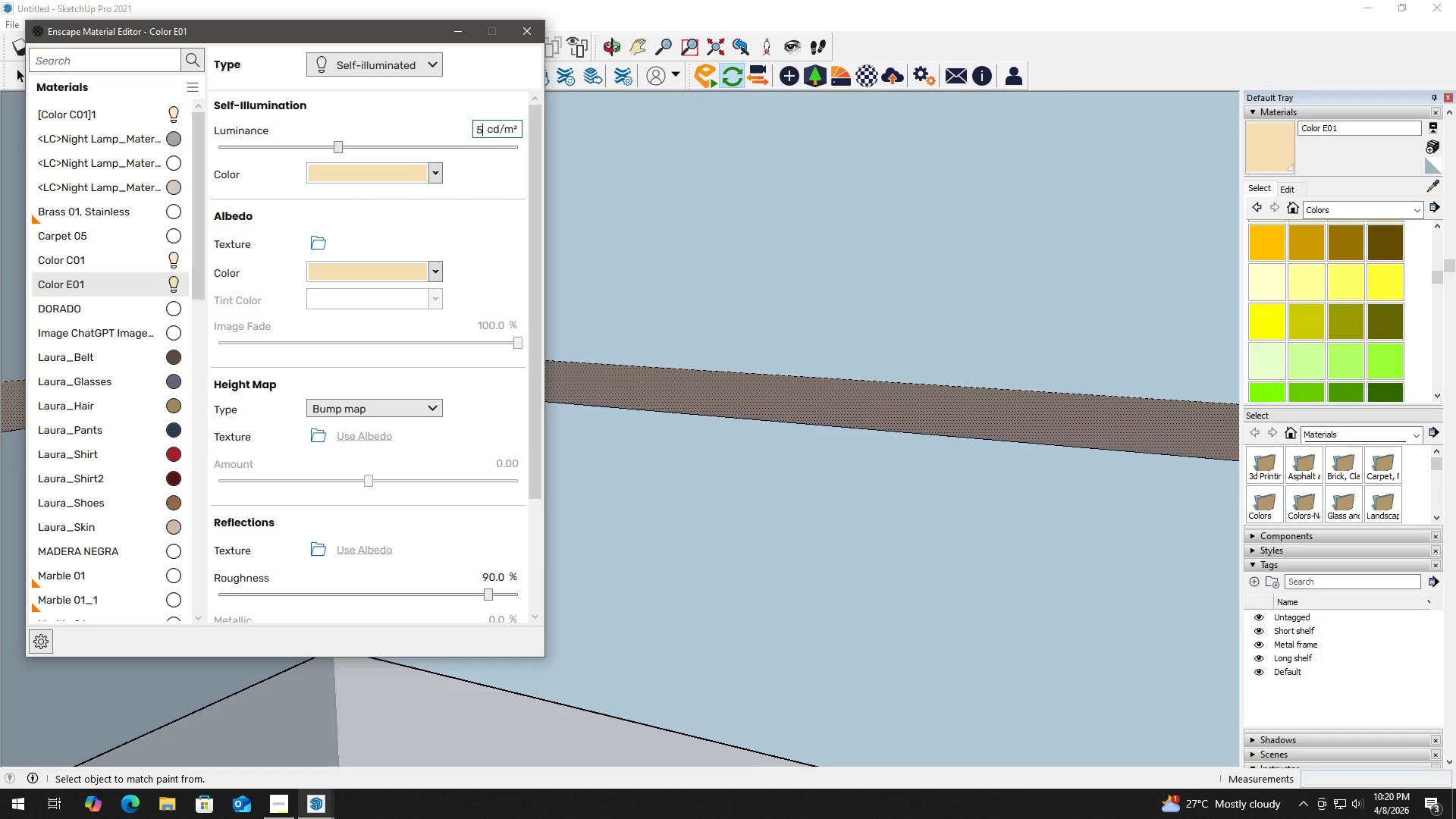 
key(Numpad0)
 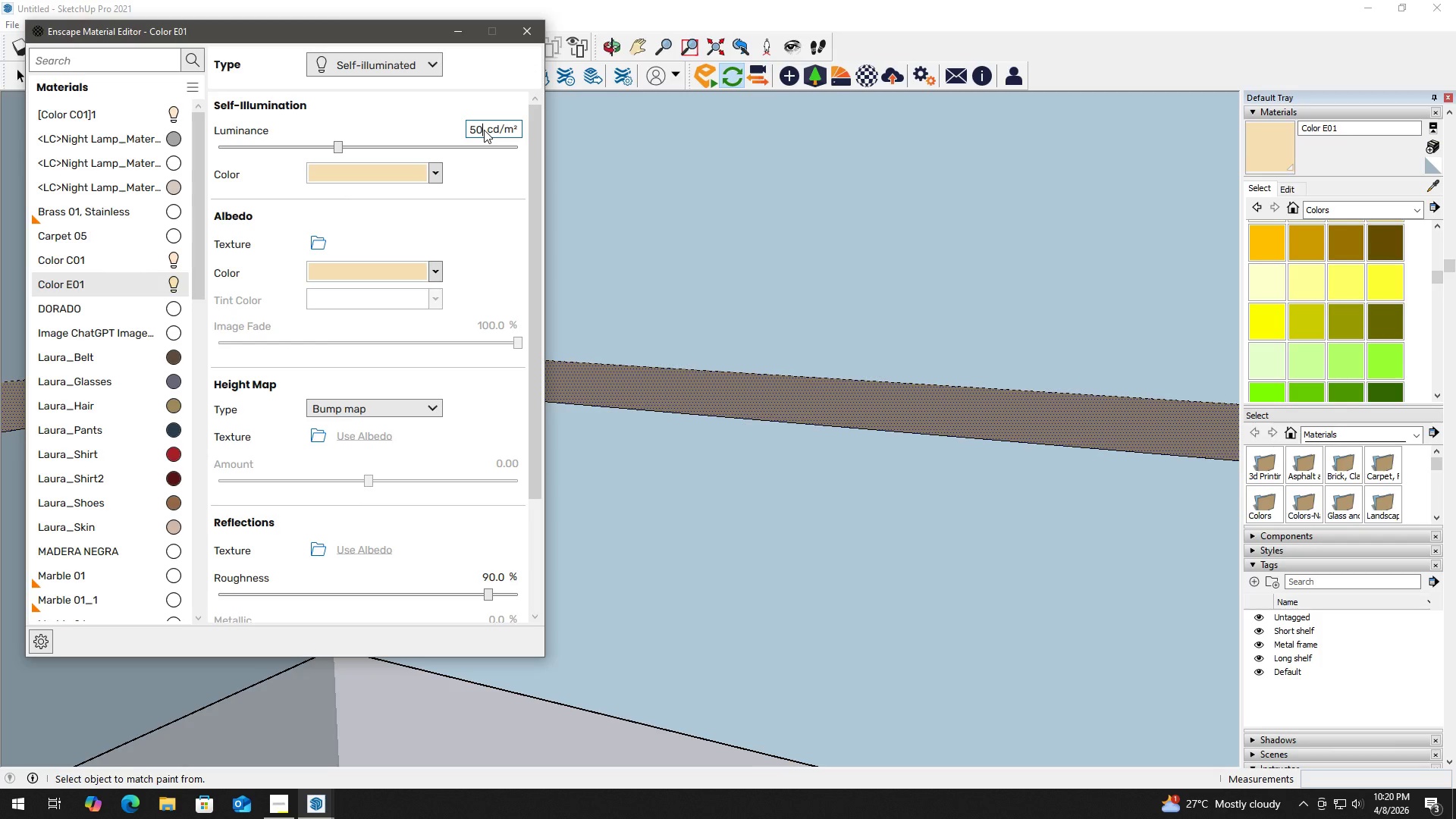 
key(NumpadEnter)
 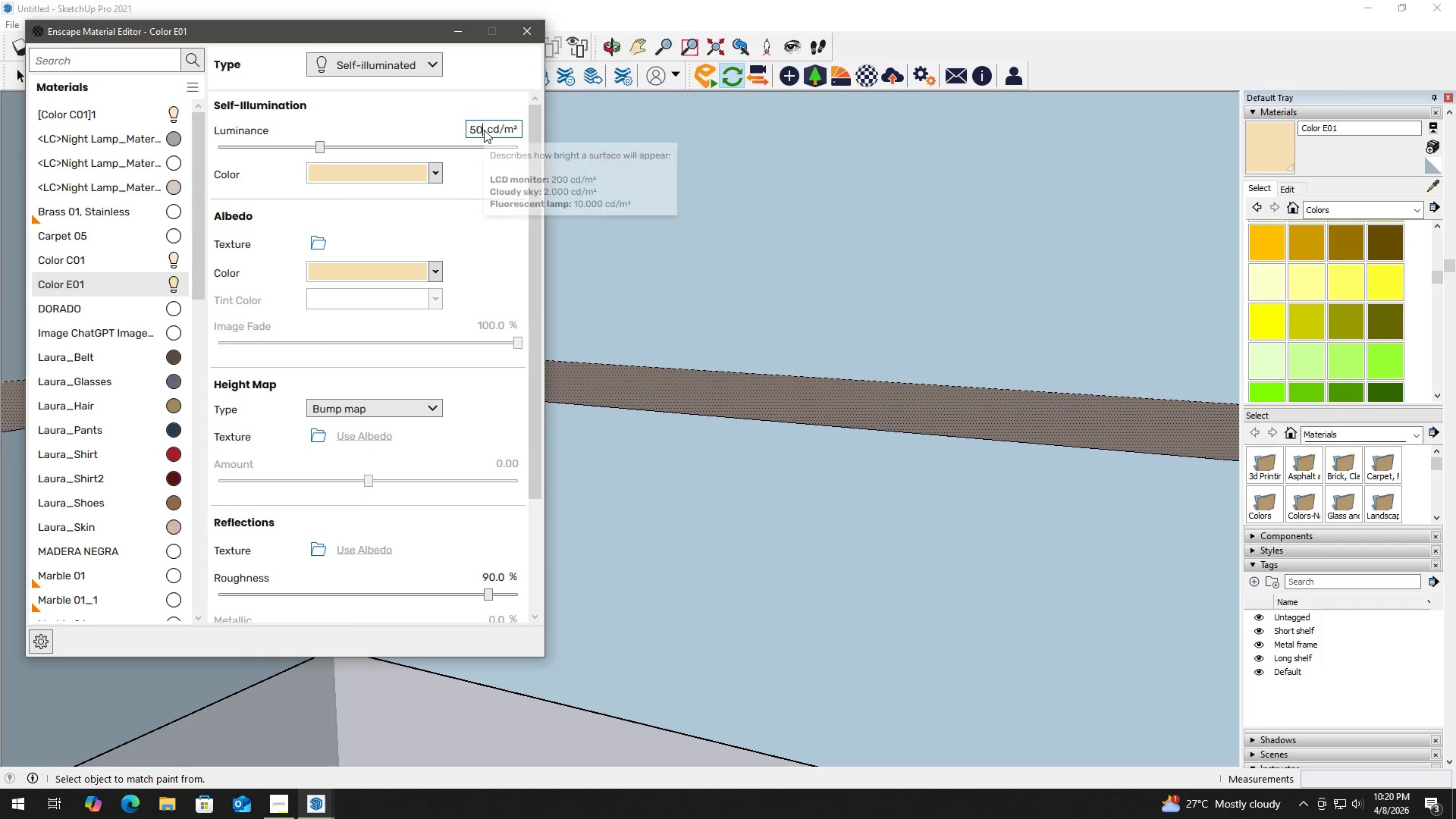 
key(Alt+AltLeft)
 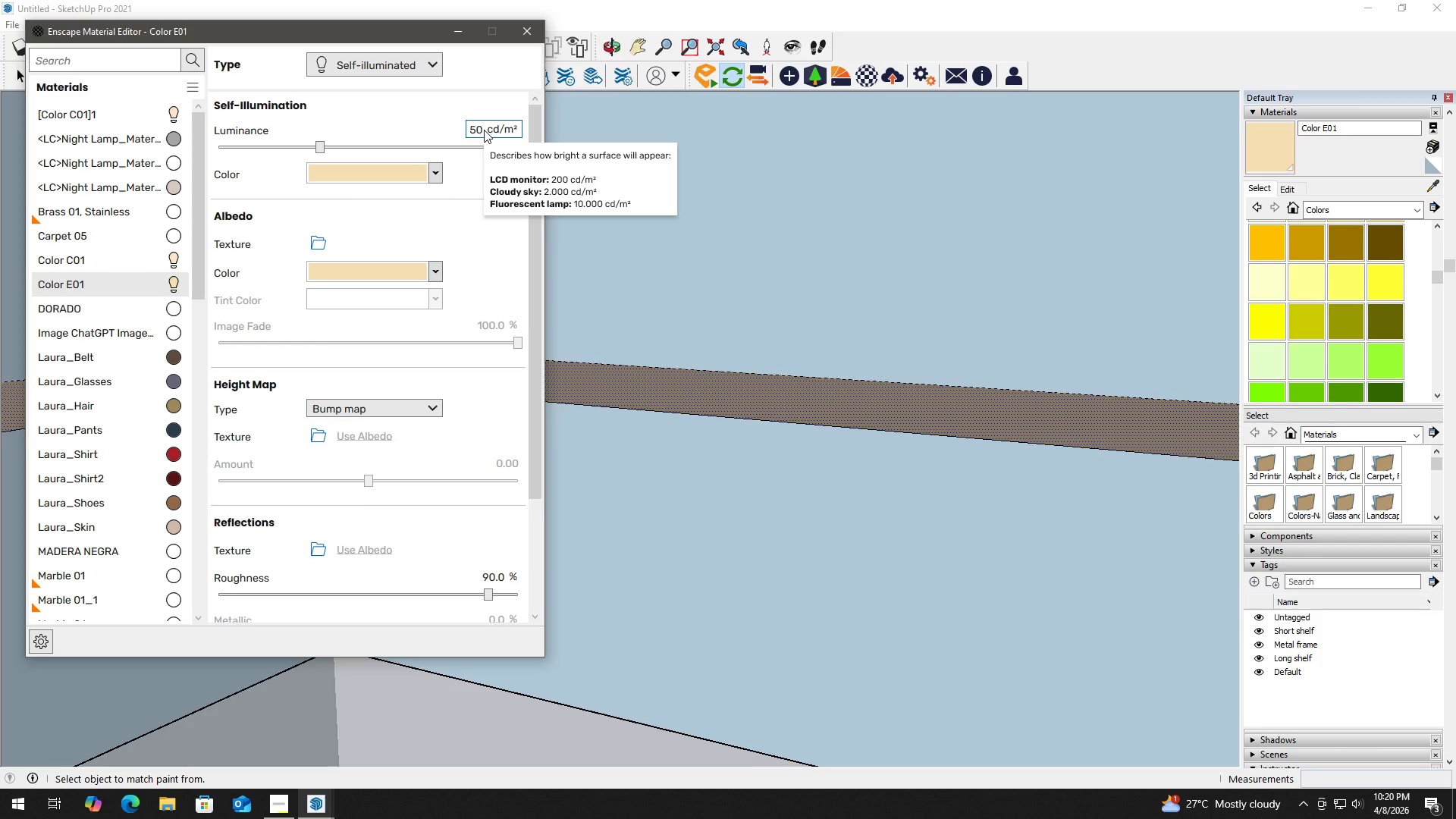 
key(Alt+Tab)
 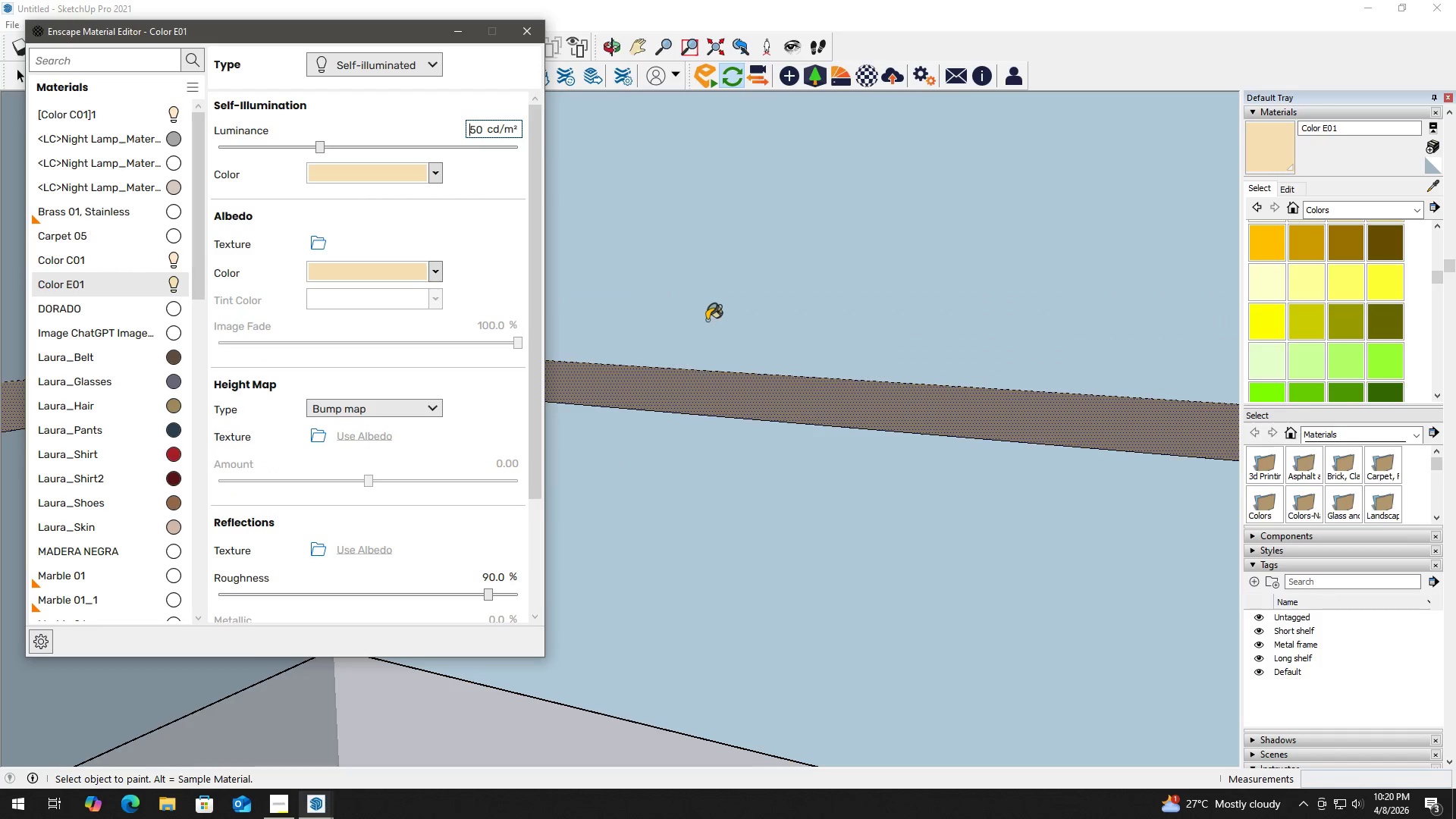 
key(Alt+Tab)
 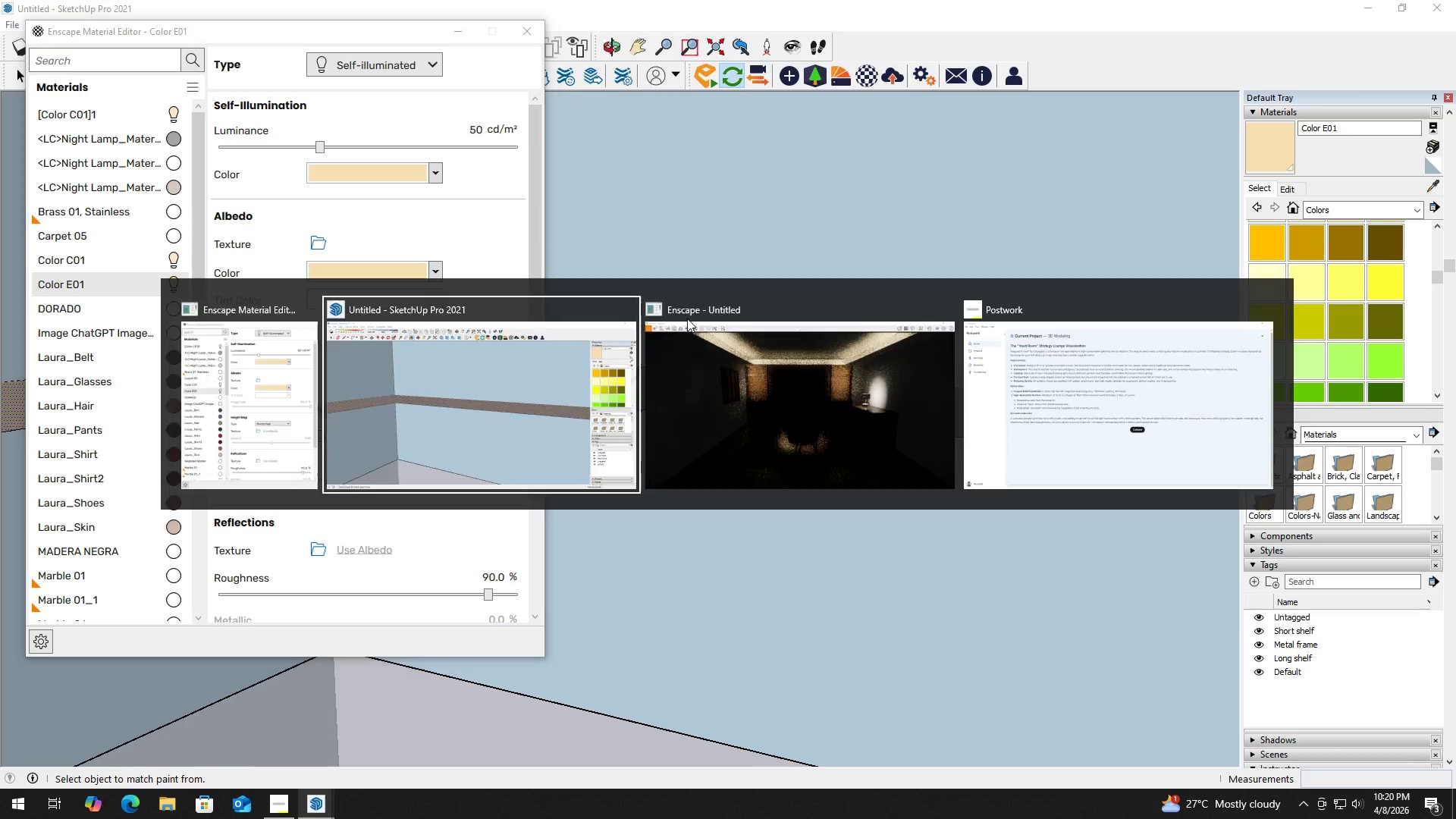 
key(Alt+Tab)
 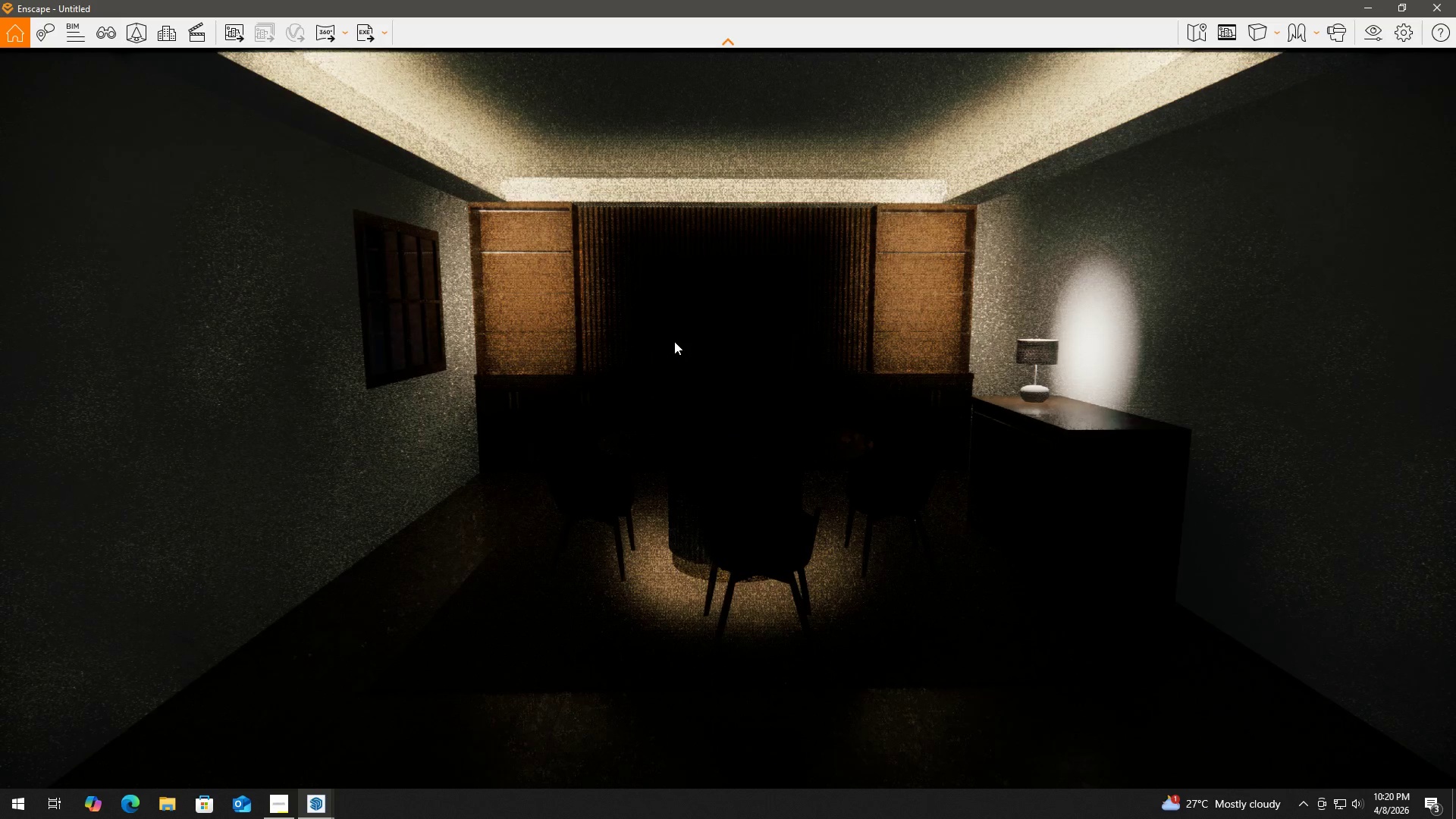 
key(Alt+AltLeft)
 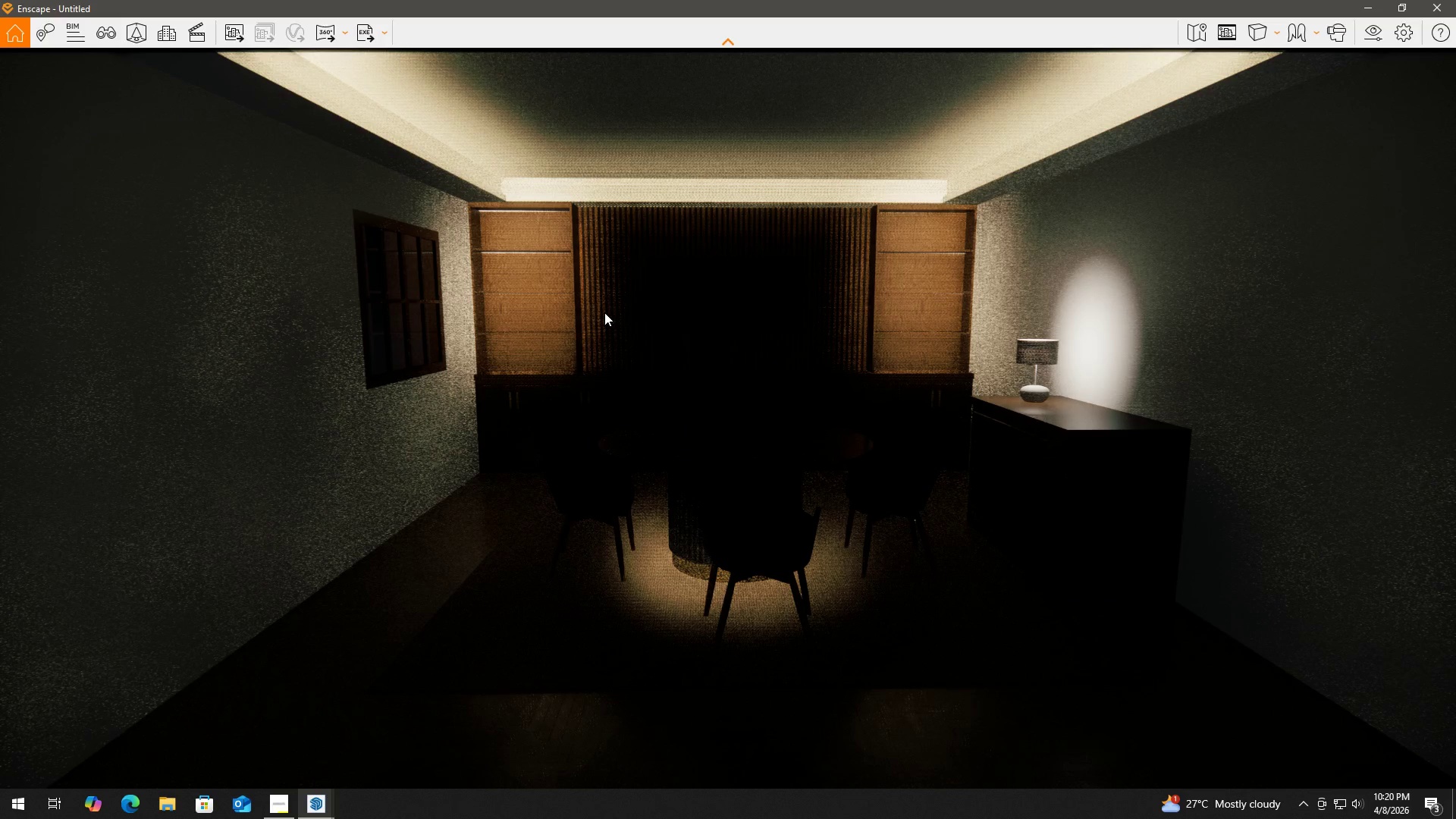 
key(Alt+Tab)
 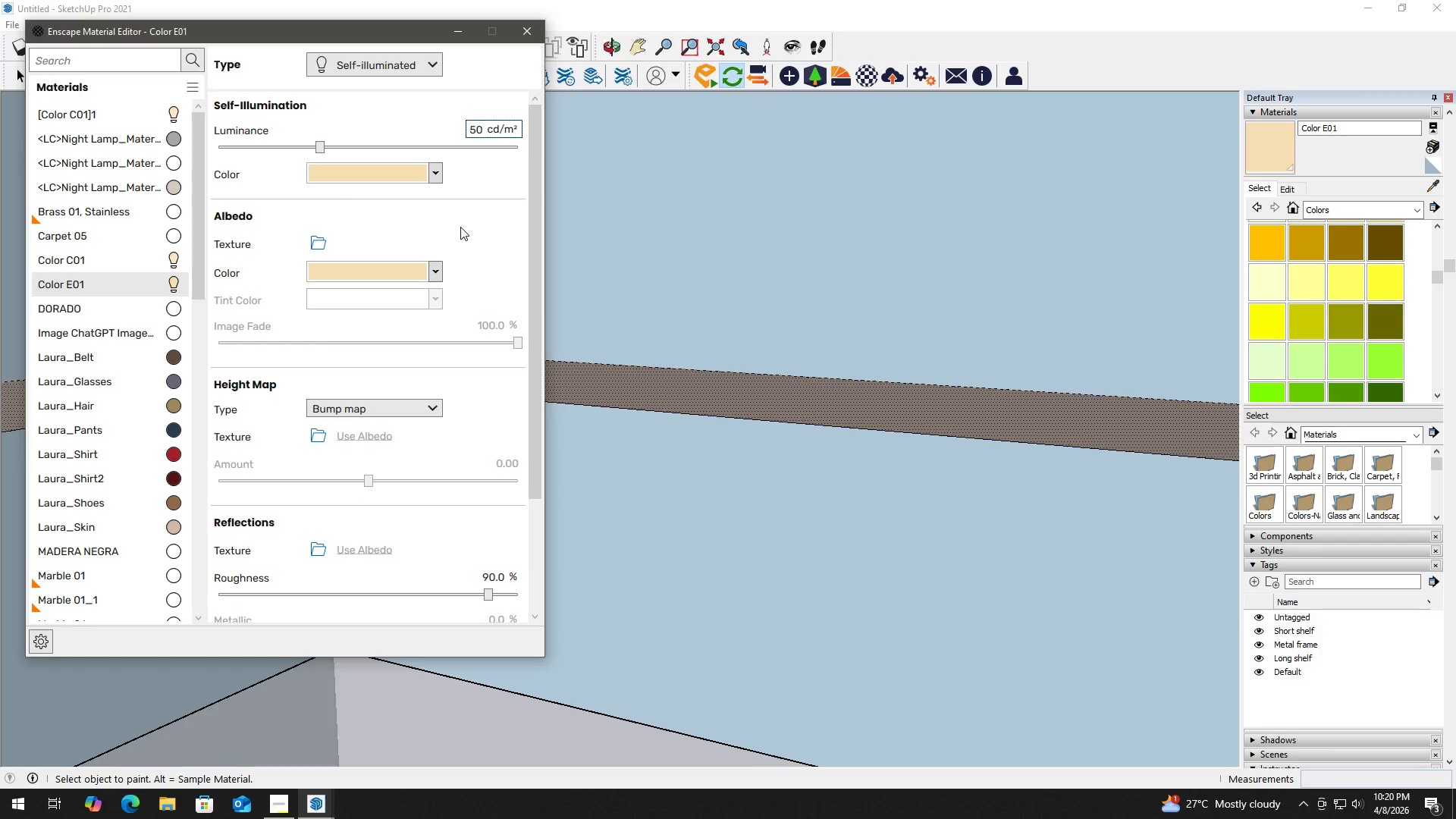 
wait(17.27)
 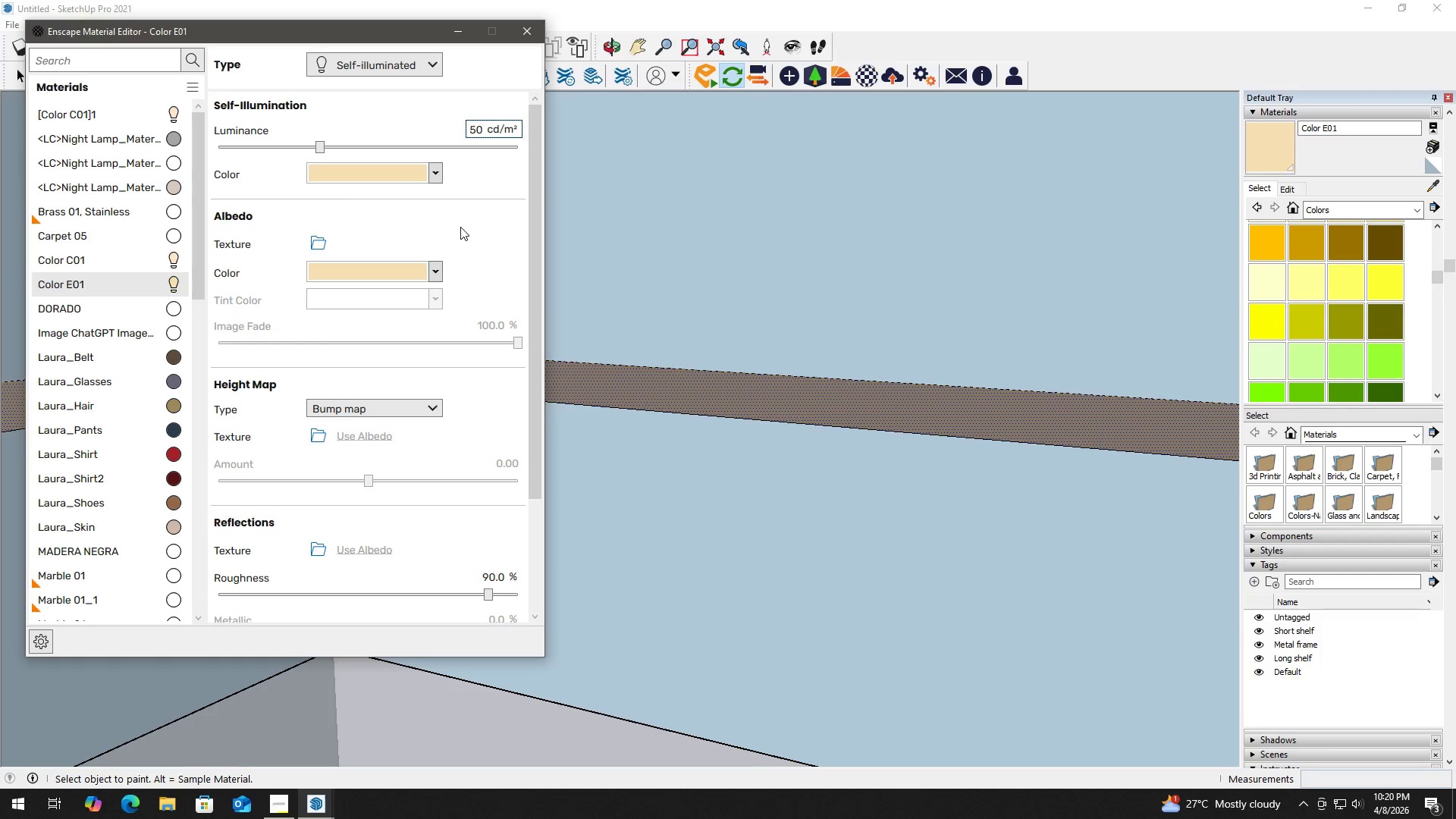 
key(Alt+Tab)
 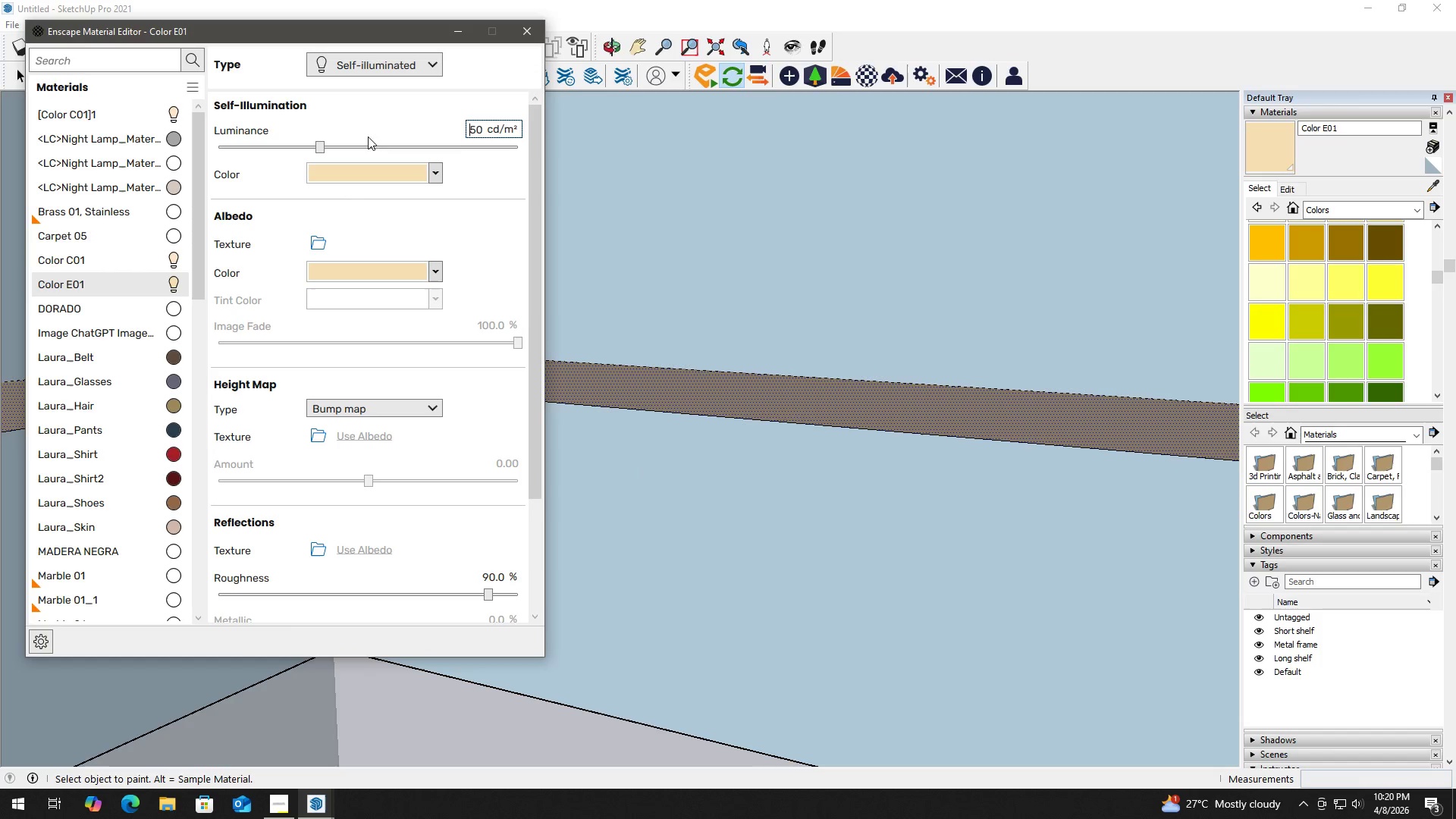 
left_click_drag(start_coordinate=[478, 129], to_coordinate=[453, 128])
 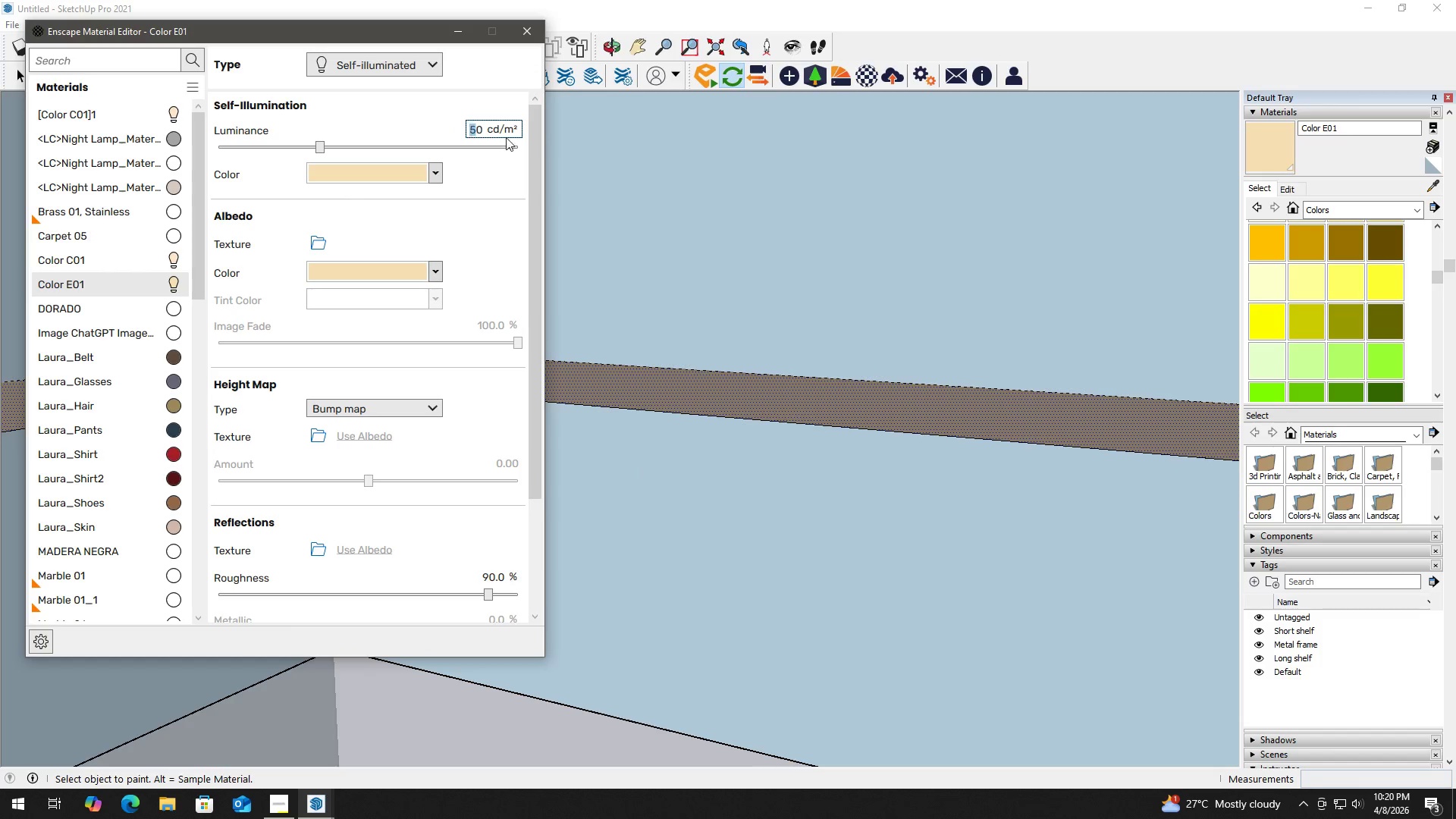 
key(2)
 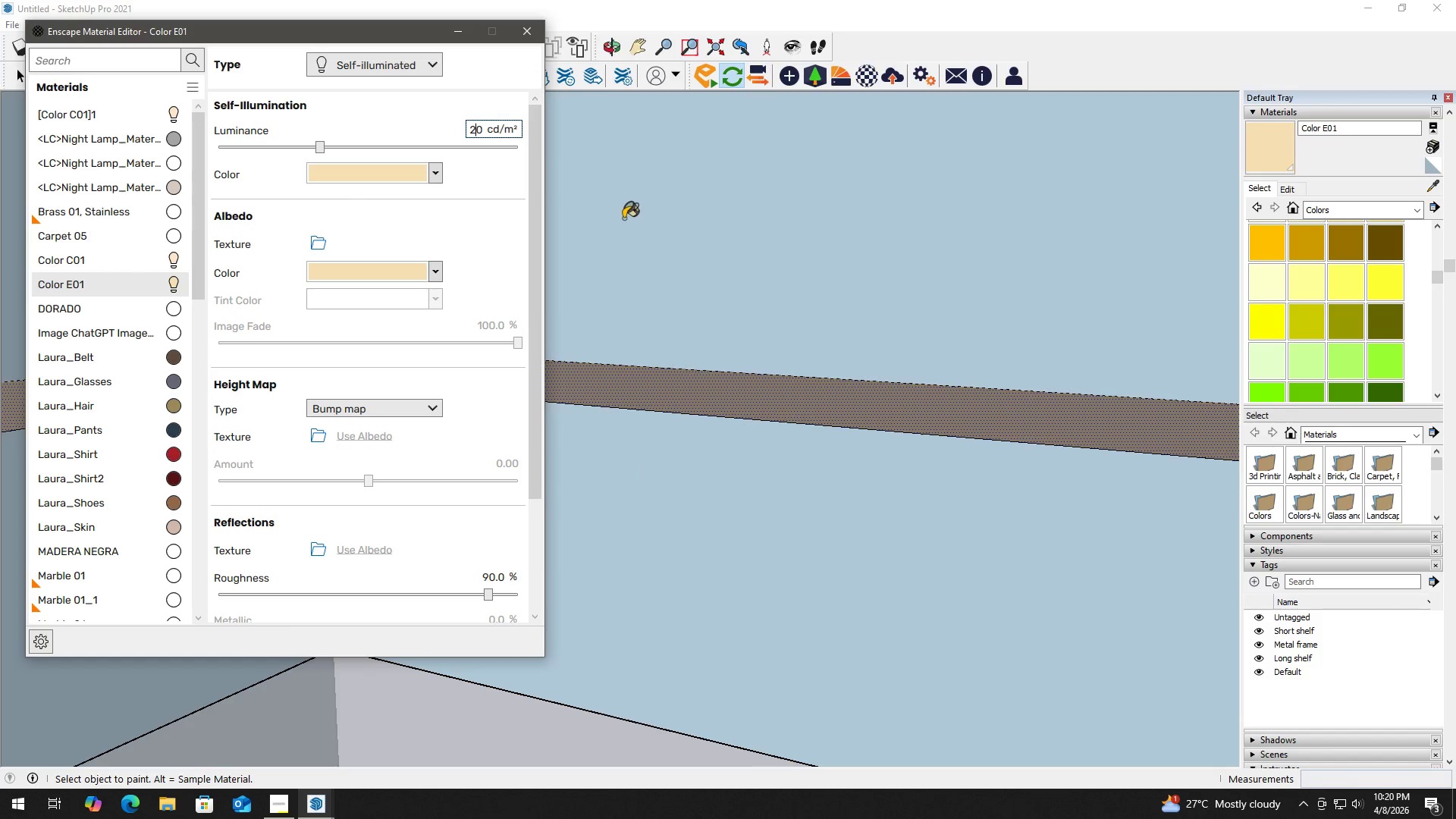 
key(Alt+Tab)
 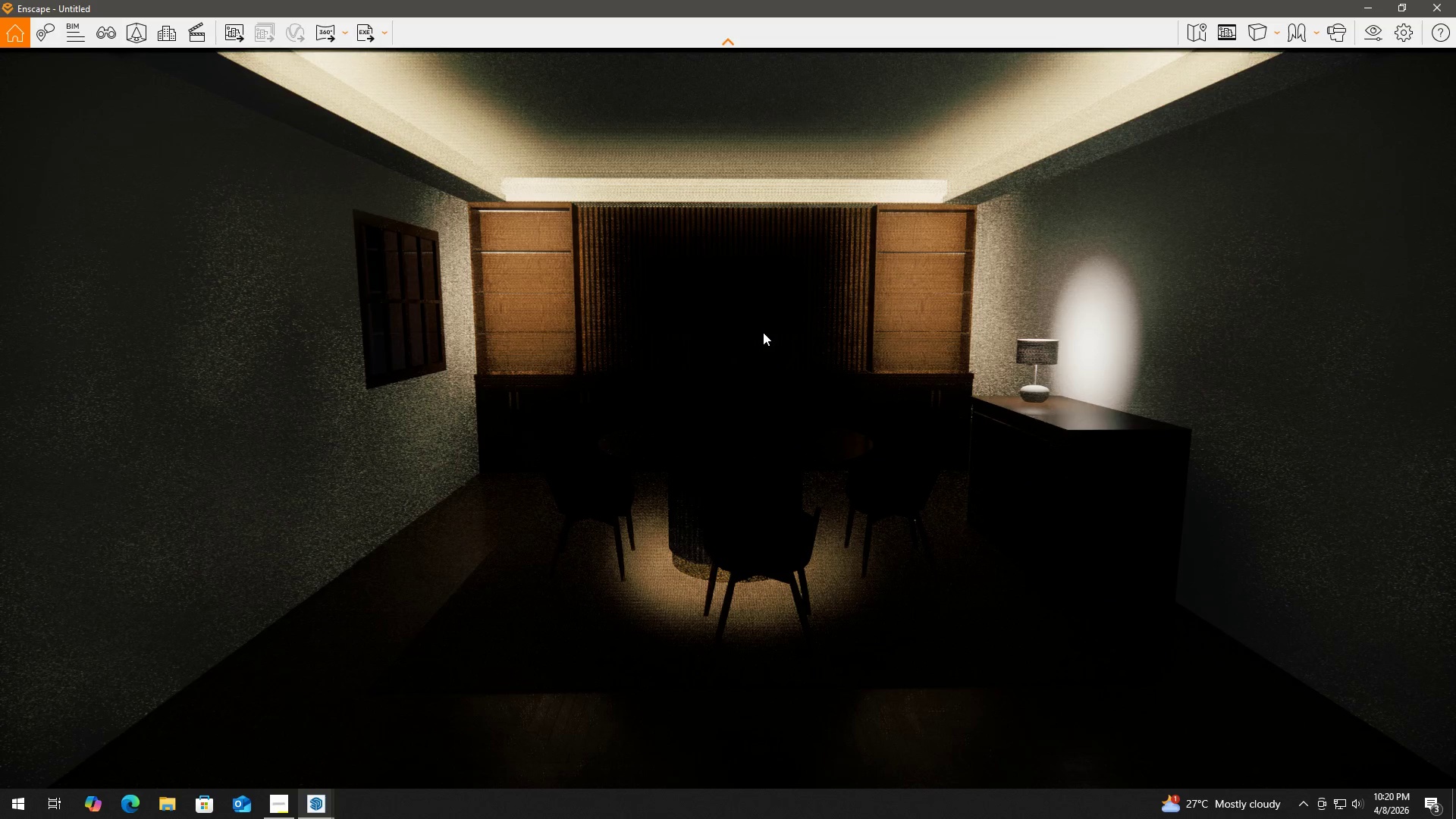 
key(Alt+AltLeft)
 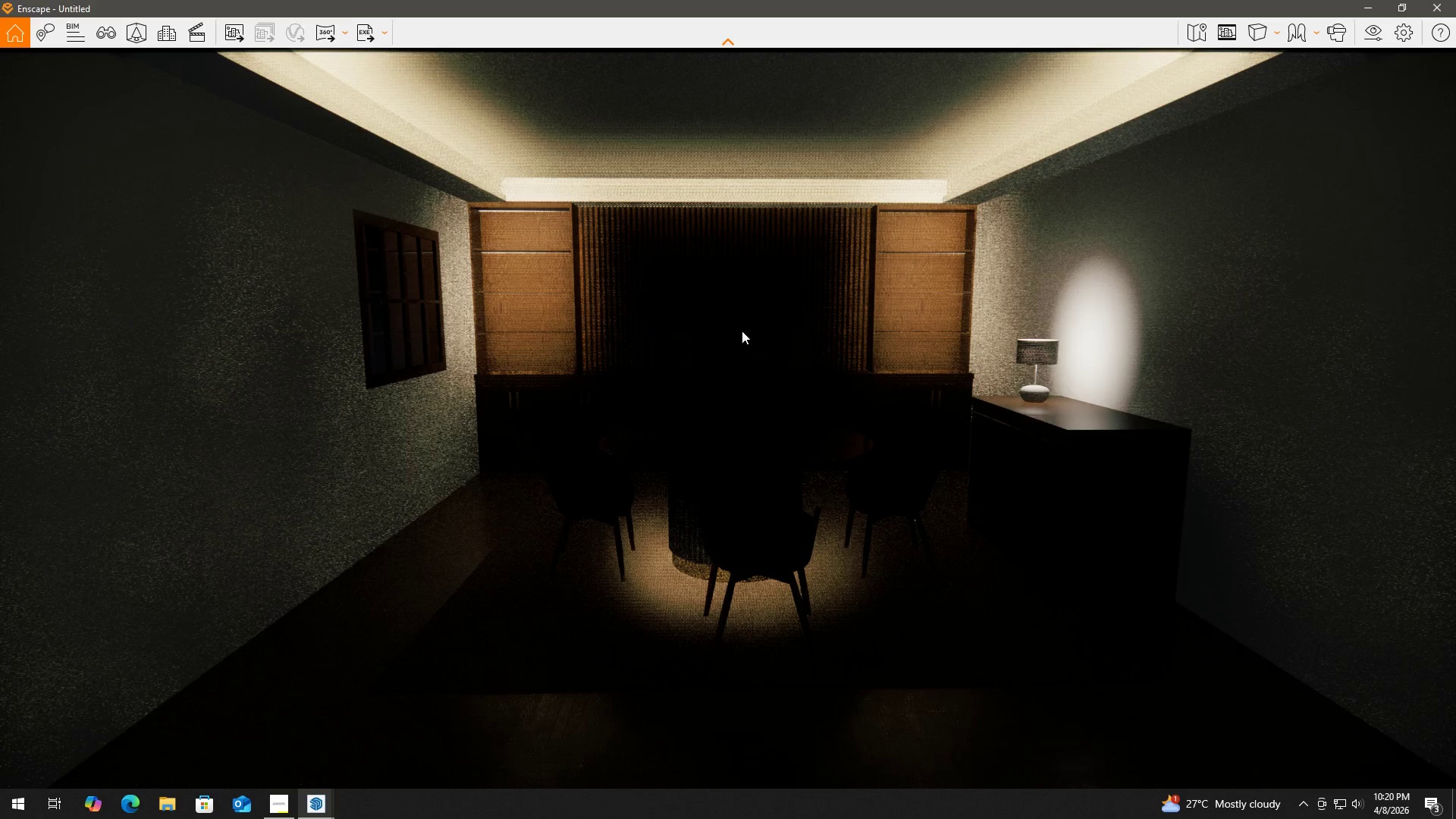 
key(Alt+Tab)
 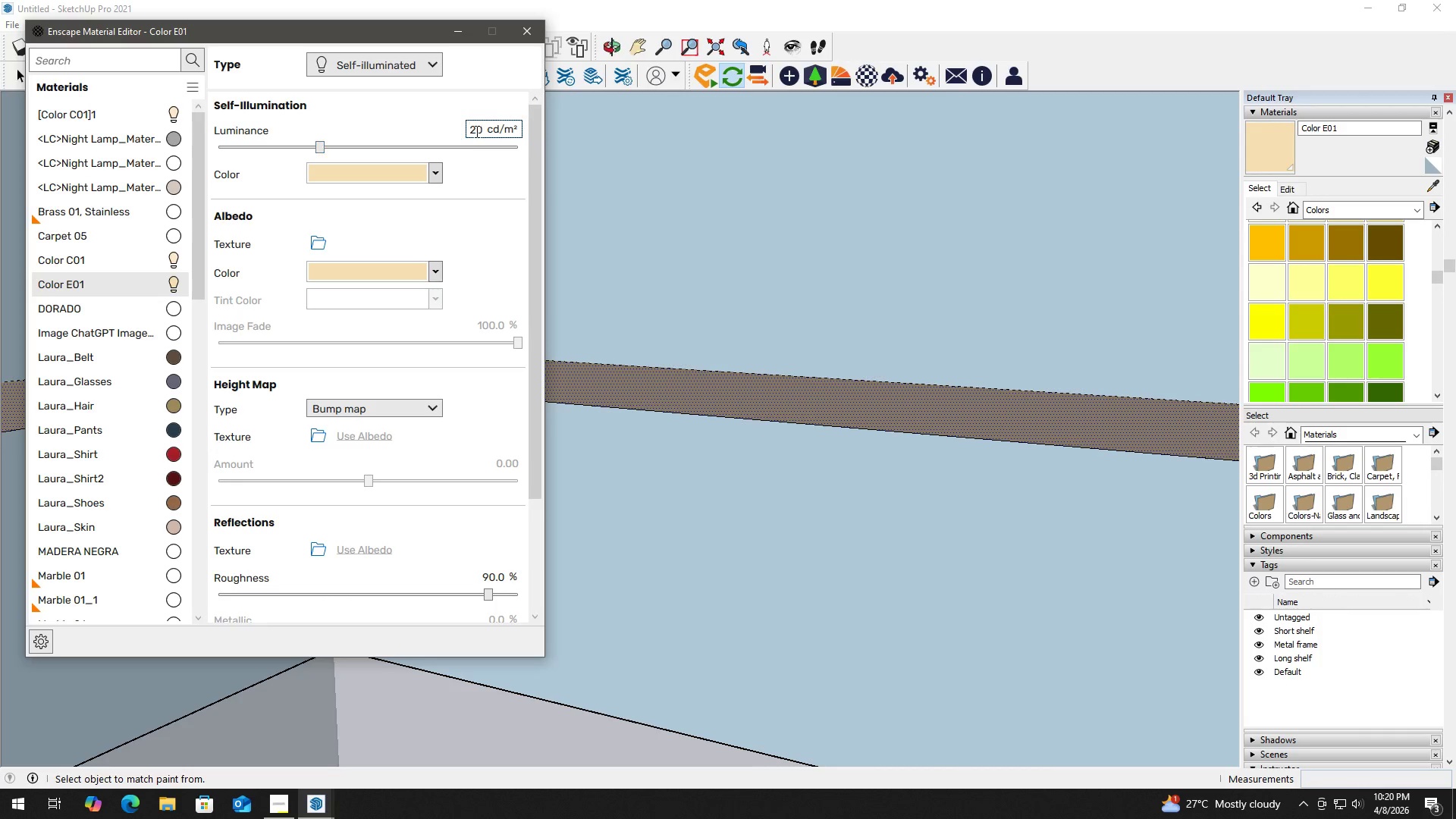 
left_click_drag(start_coordinate=[479, 129], to_coordinate=[451, 129])
 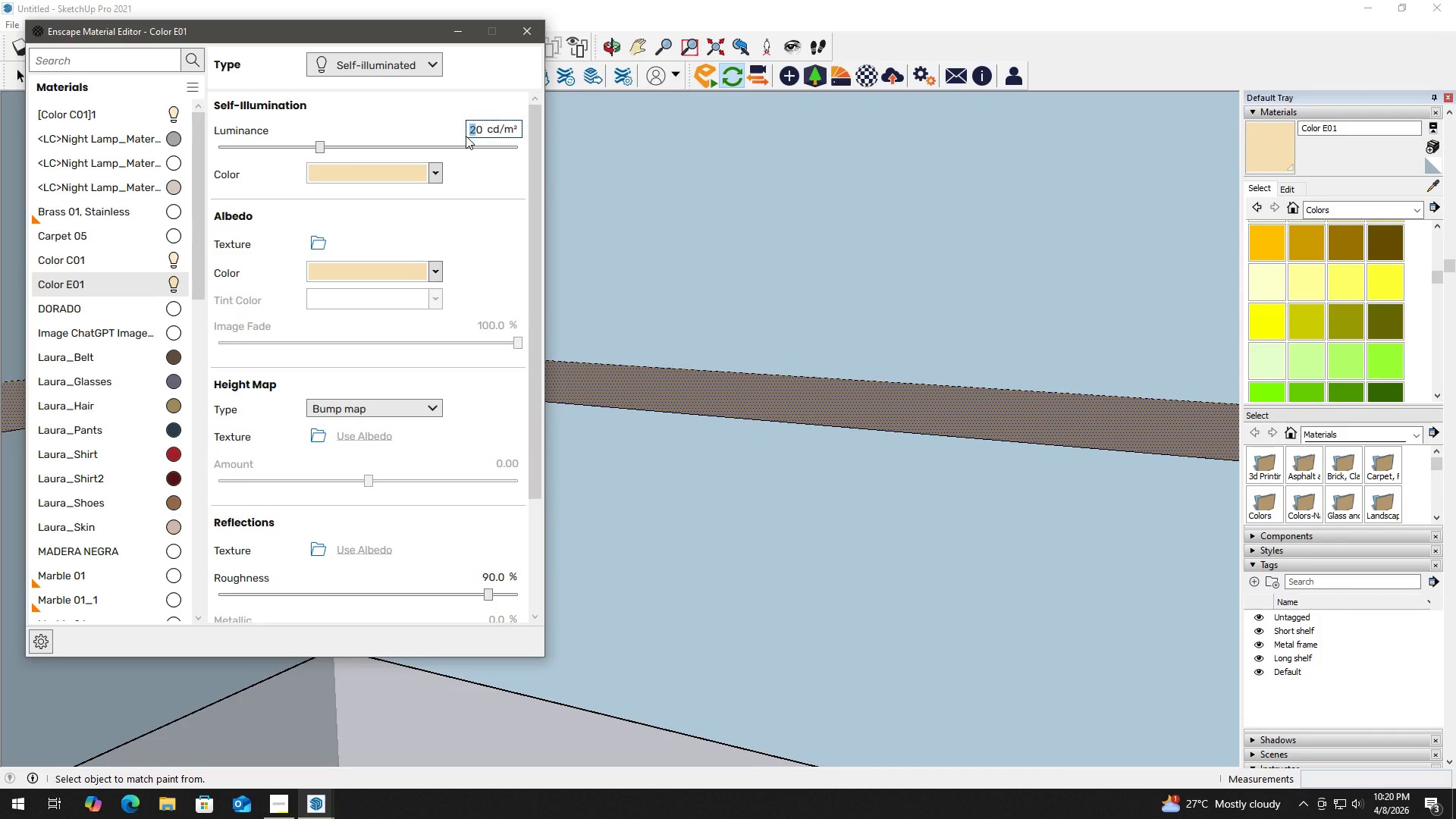 
key(1)
 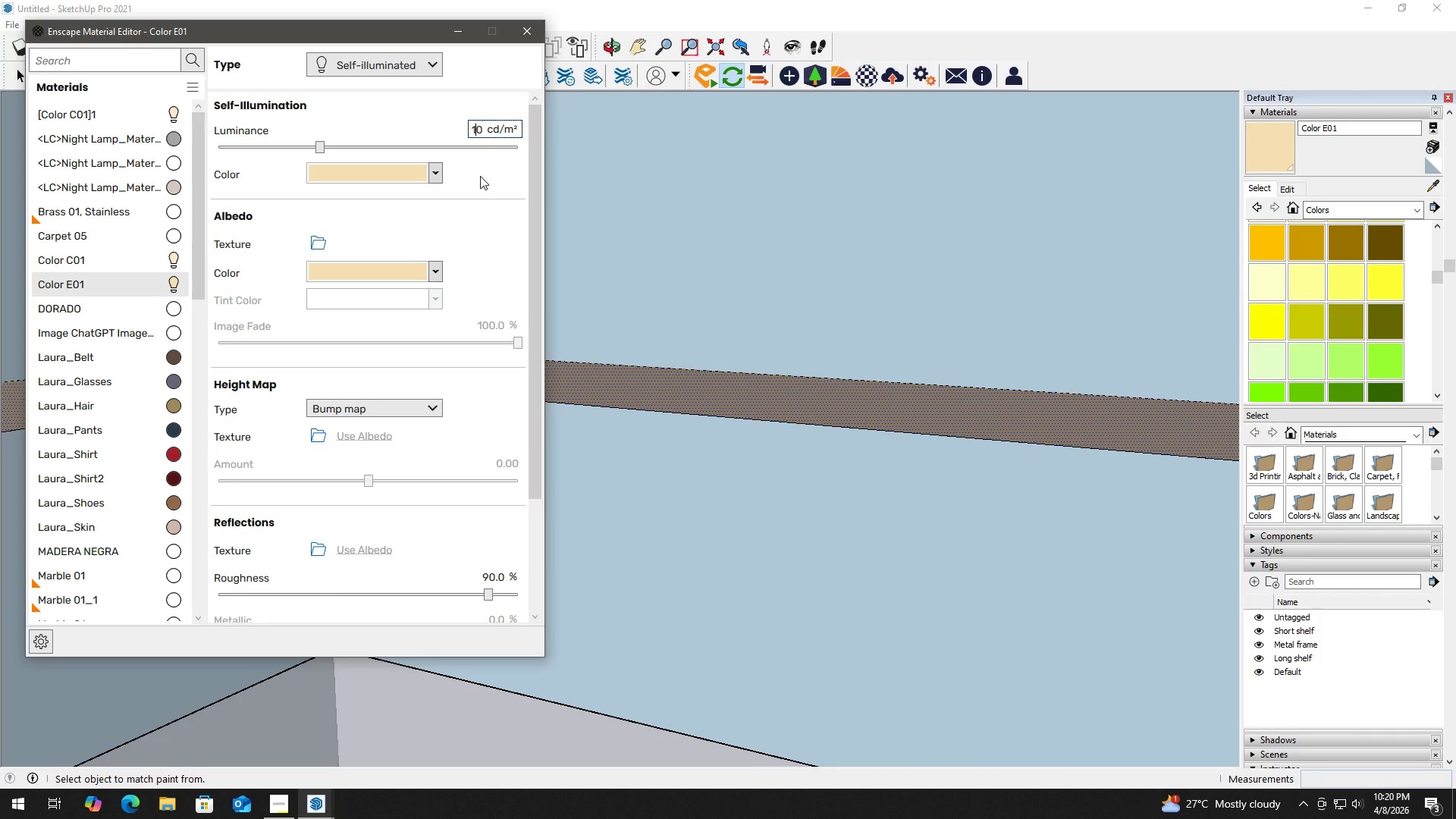 
left_click([480, 176])
 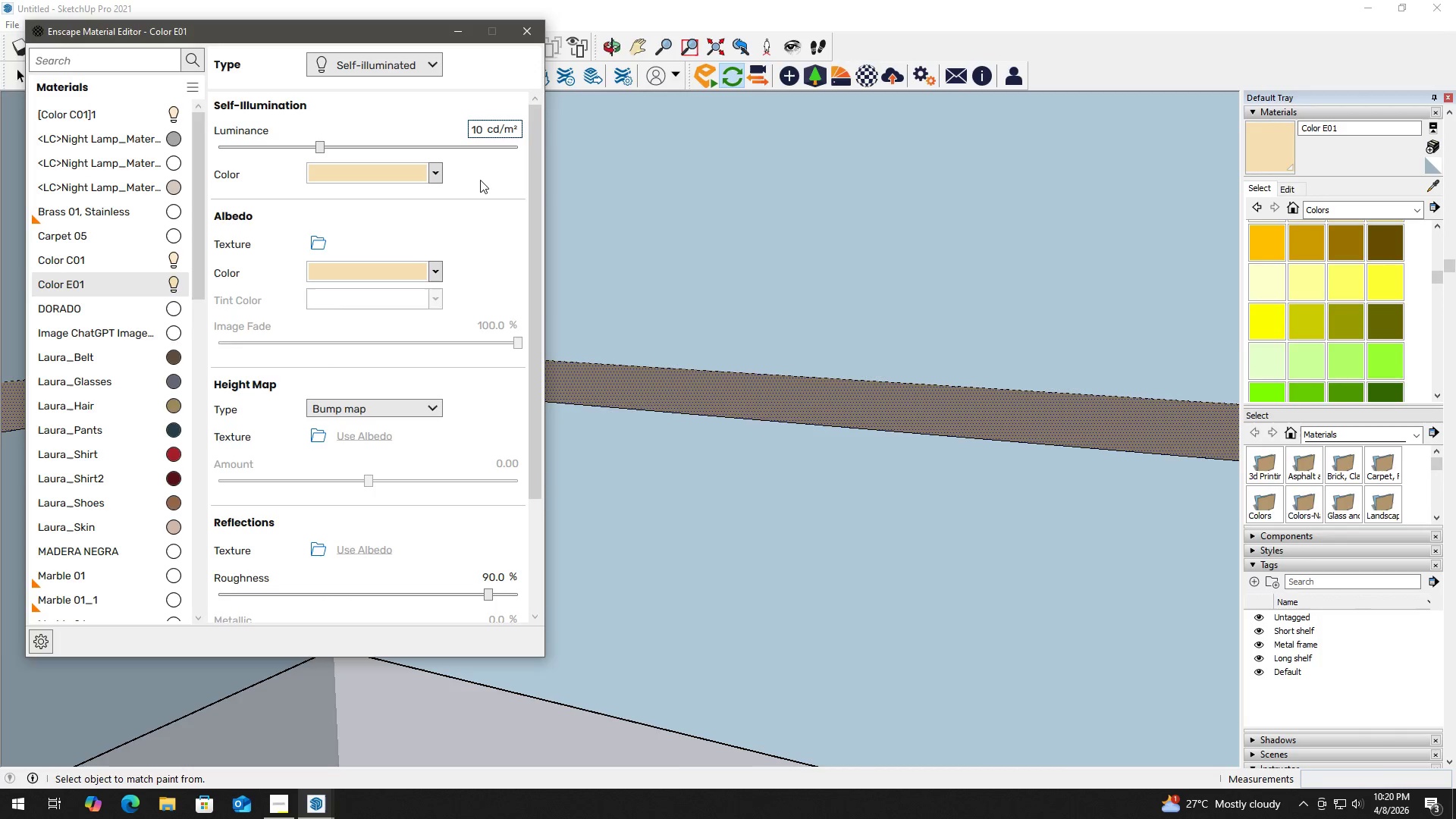 
key(Alt+Tab)
 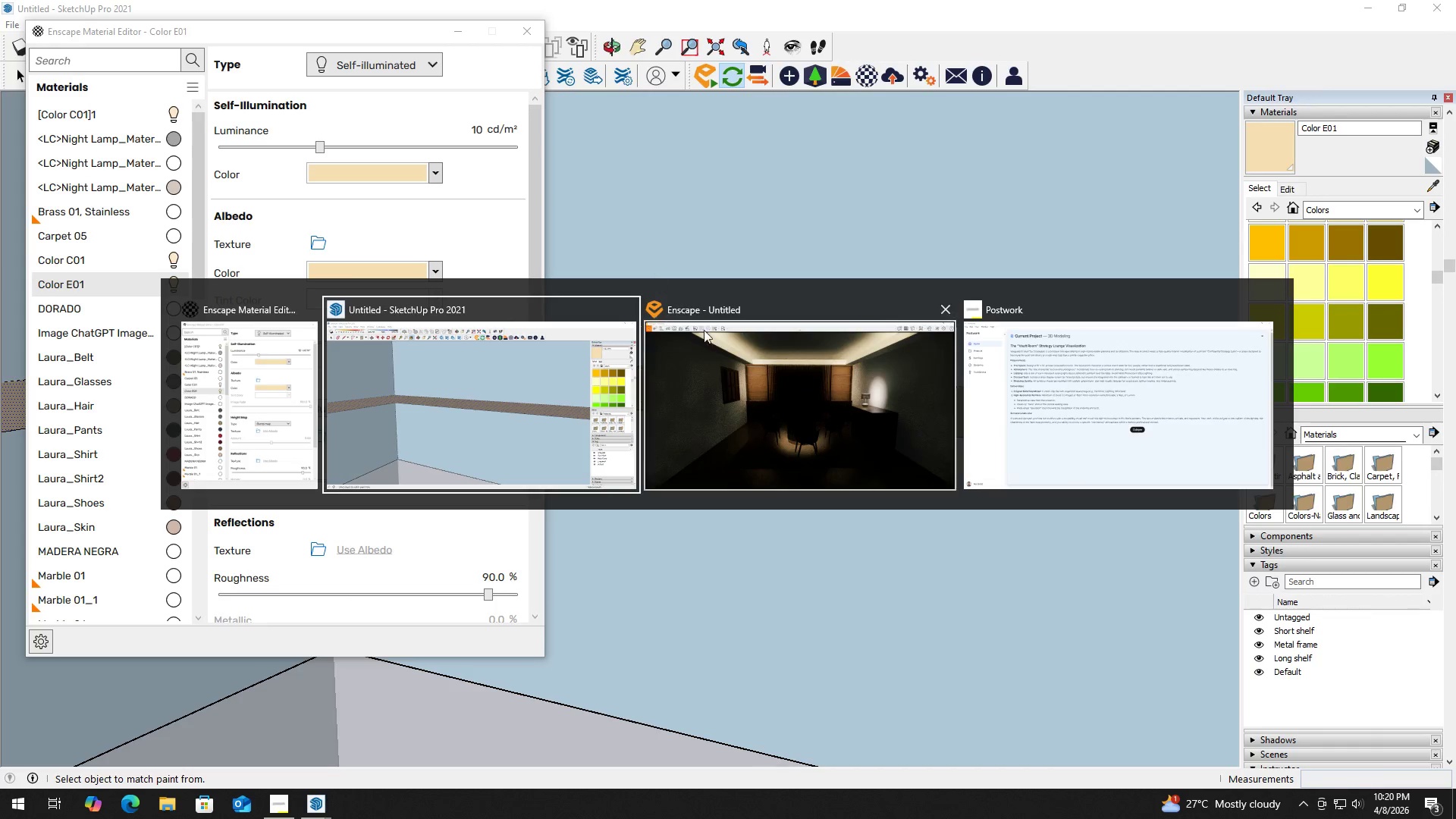 
left_click([756, 381])
 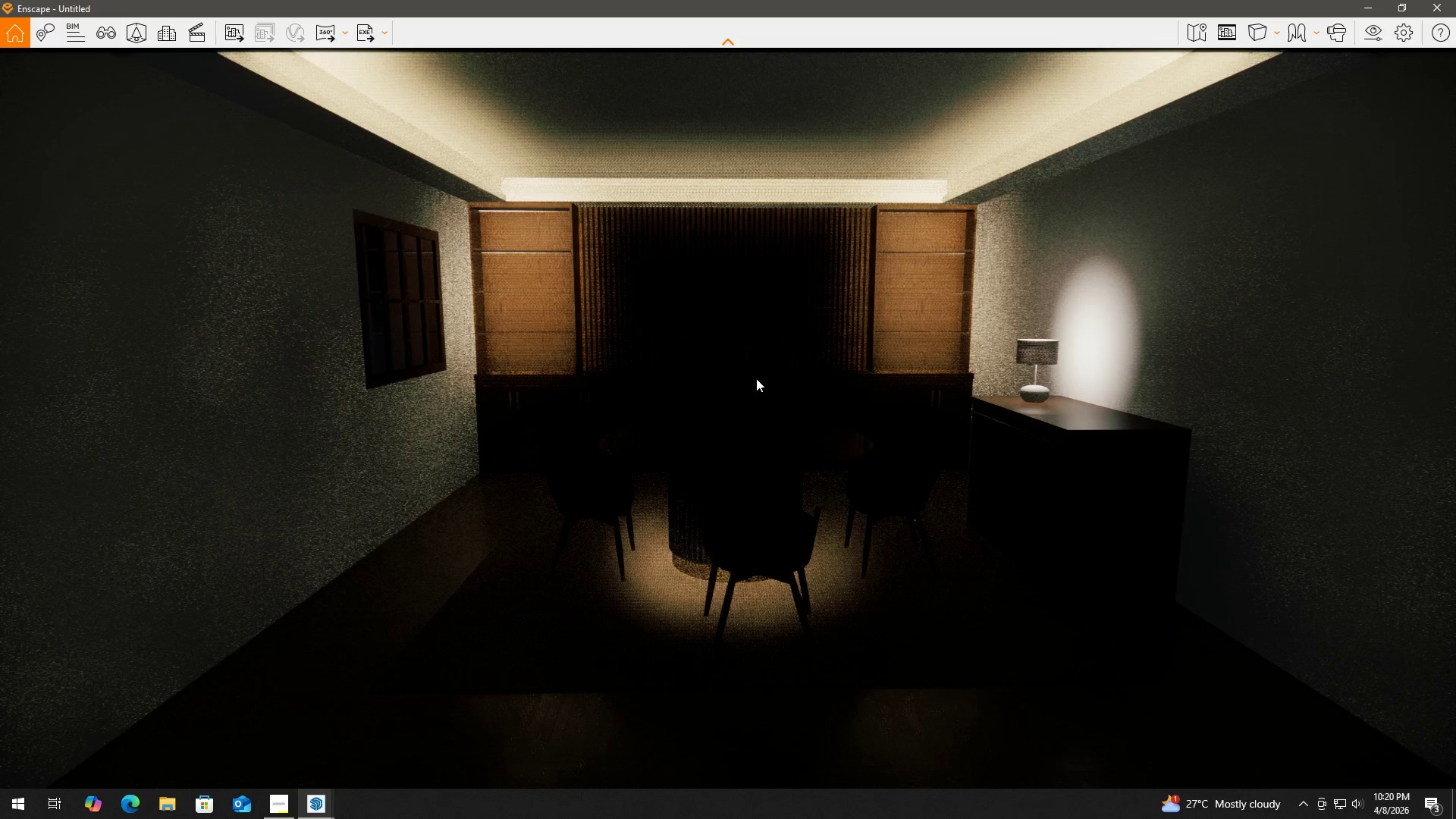 
key(Alt+AltLeft)
 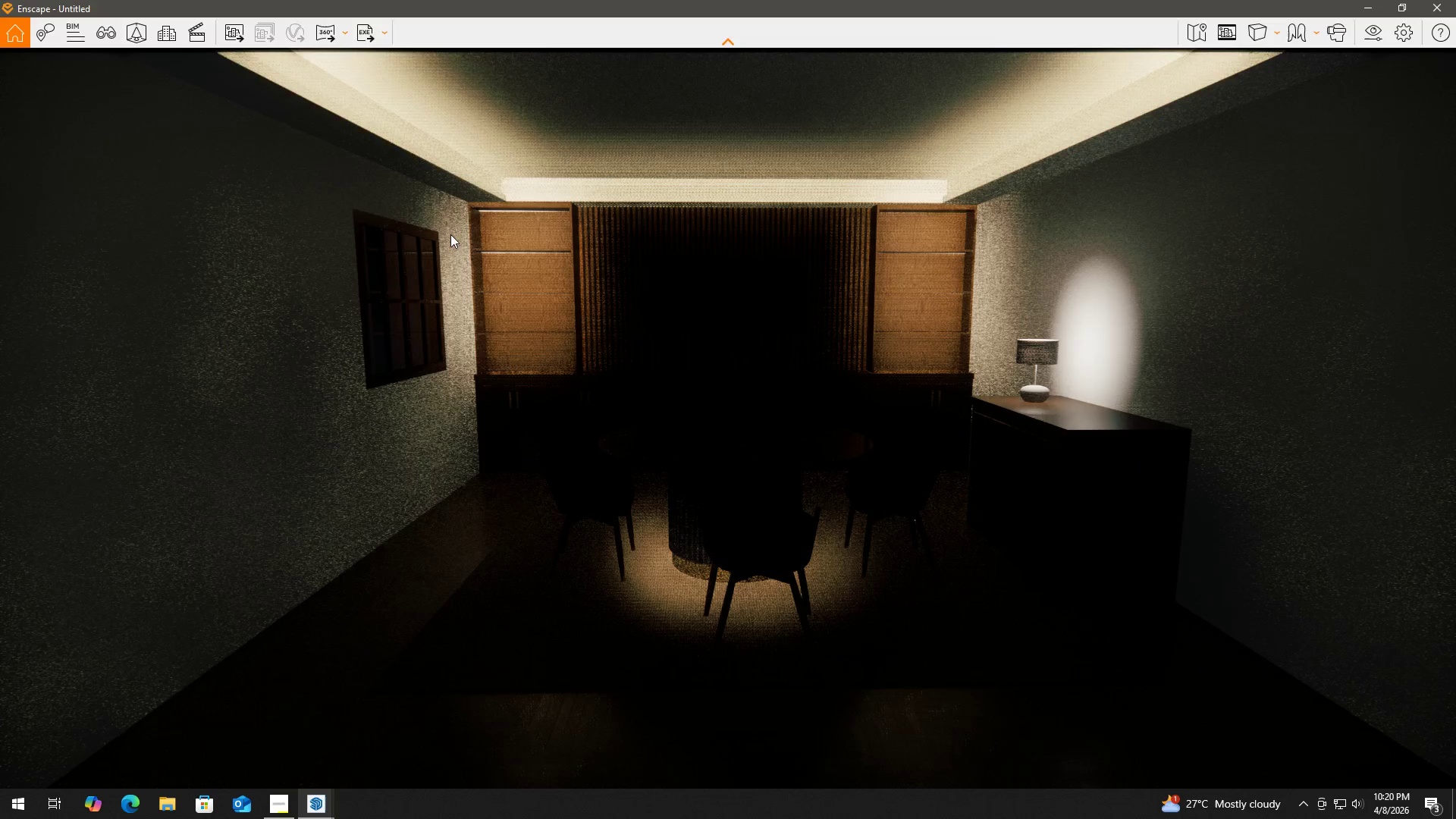 
key(Alt+Tab)
 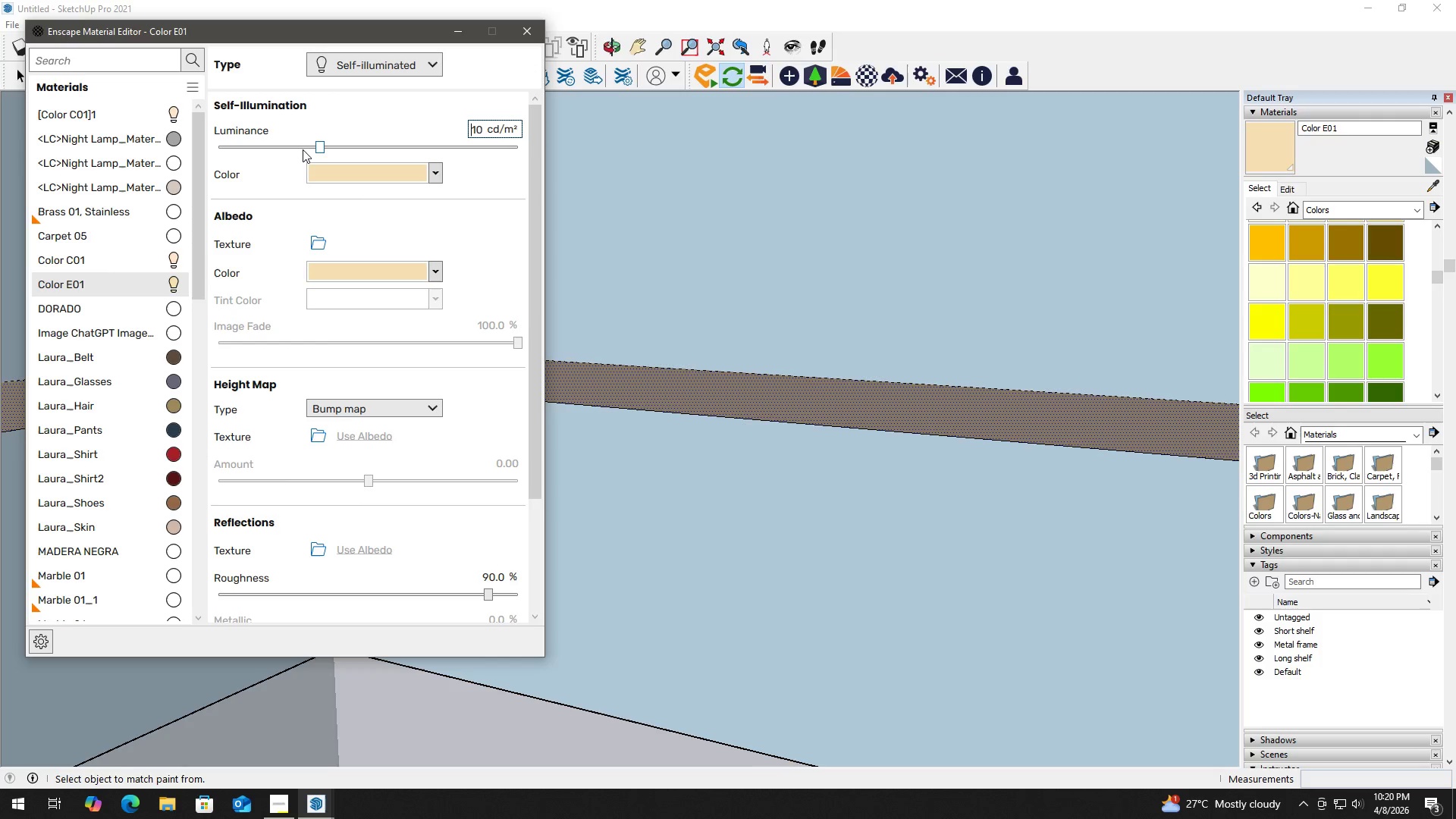 
left_click_drag(start_coordinate=[307, 146], to_coordinate=[264, 143])
 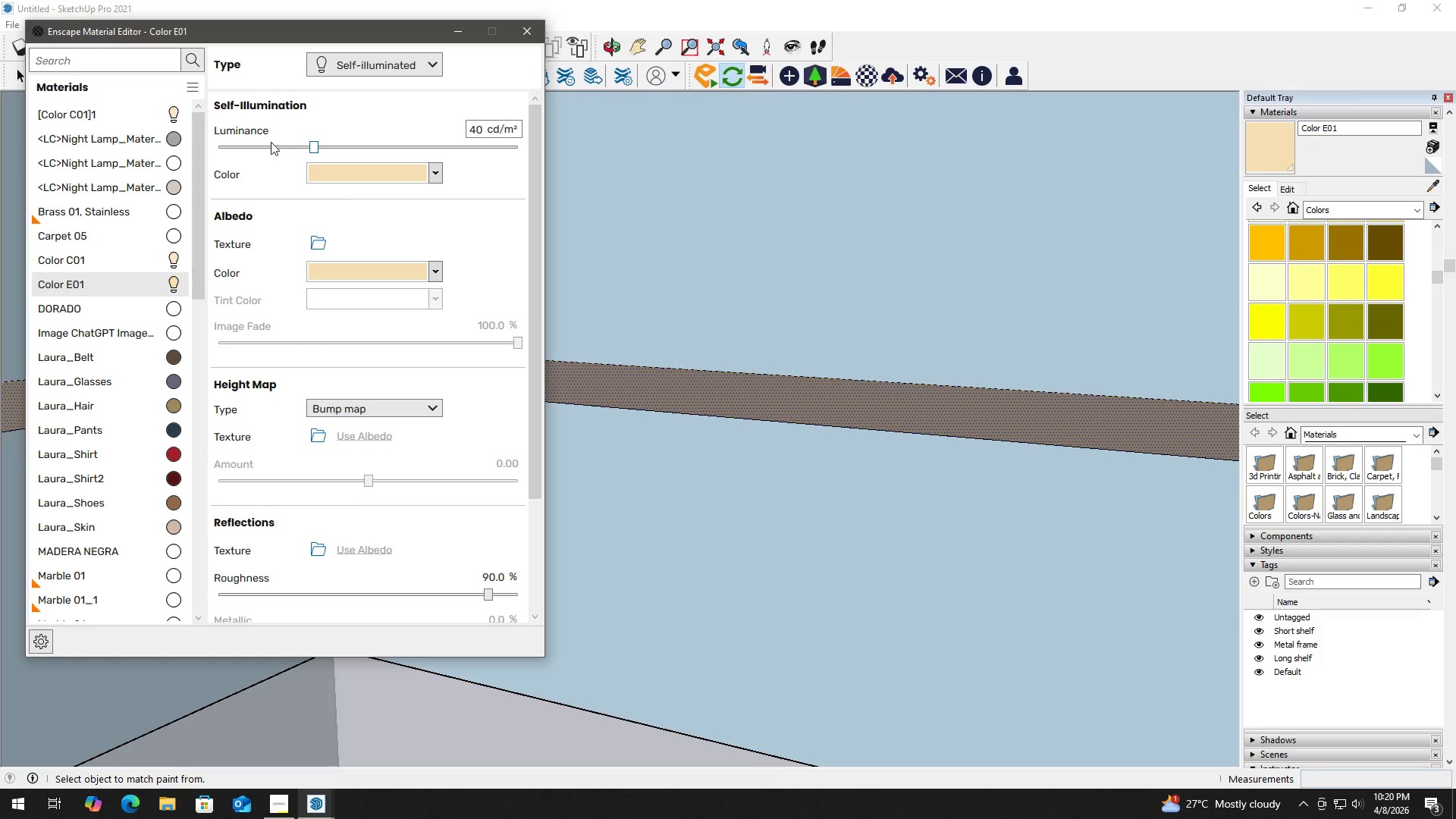 
left_click_drag(start_coordinate=[266, 142], to_coordinate=[240, 150])
 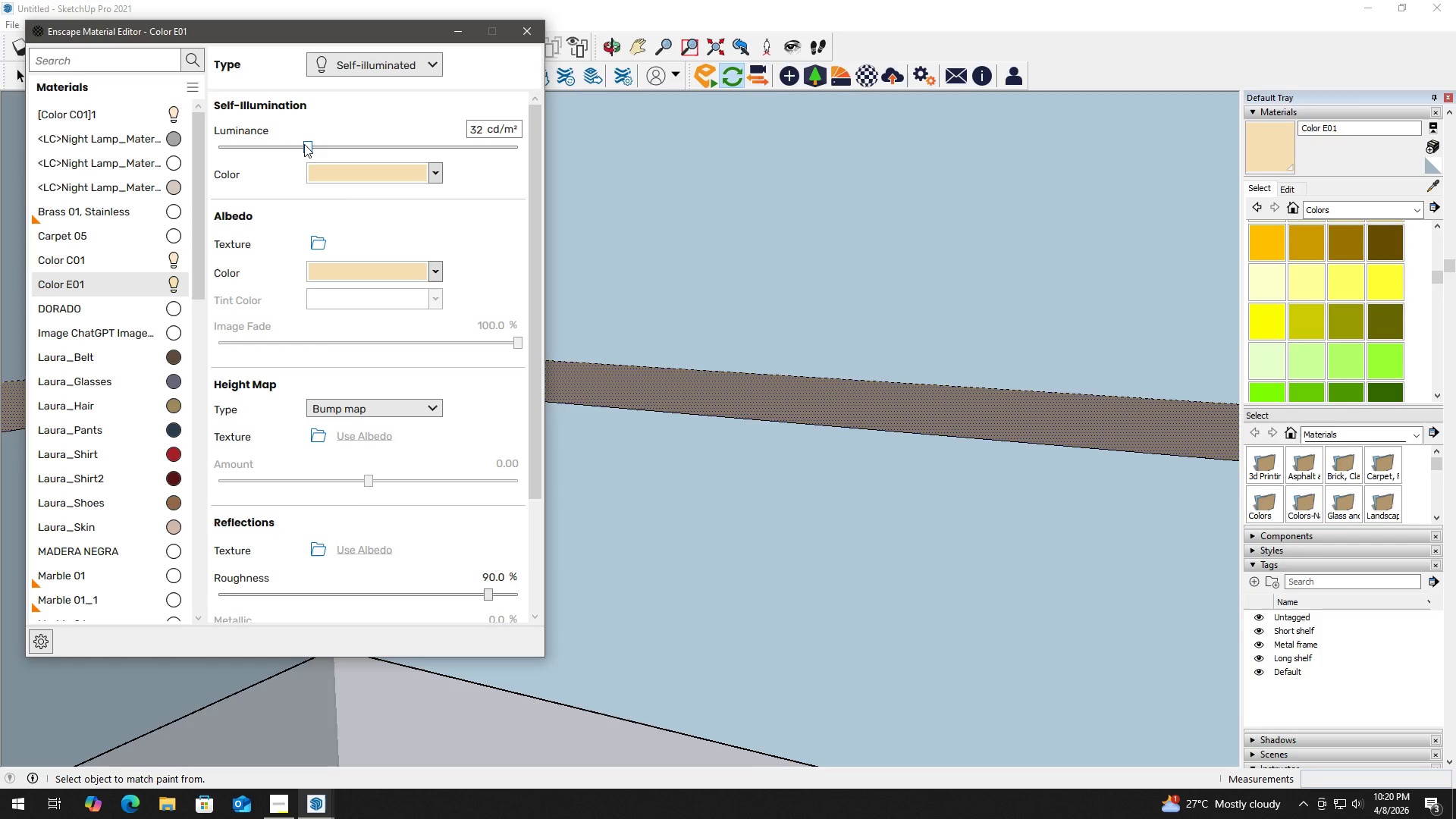 
left_click_drag(start_coordinate=[305, 146], to_coordinate=[241, 148])
 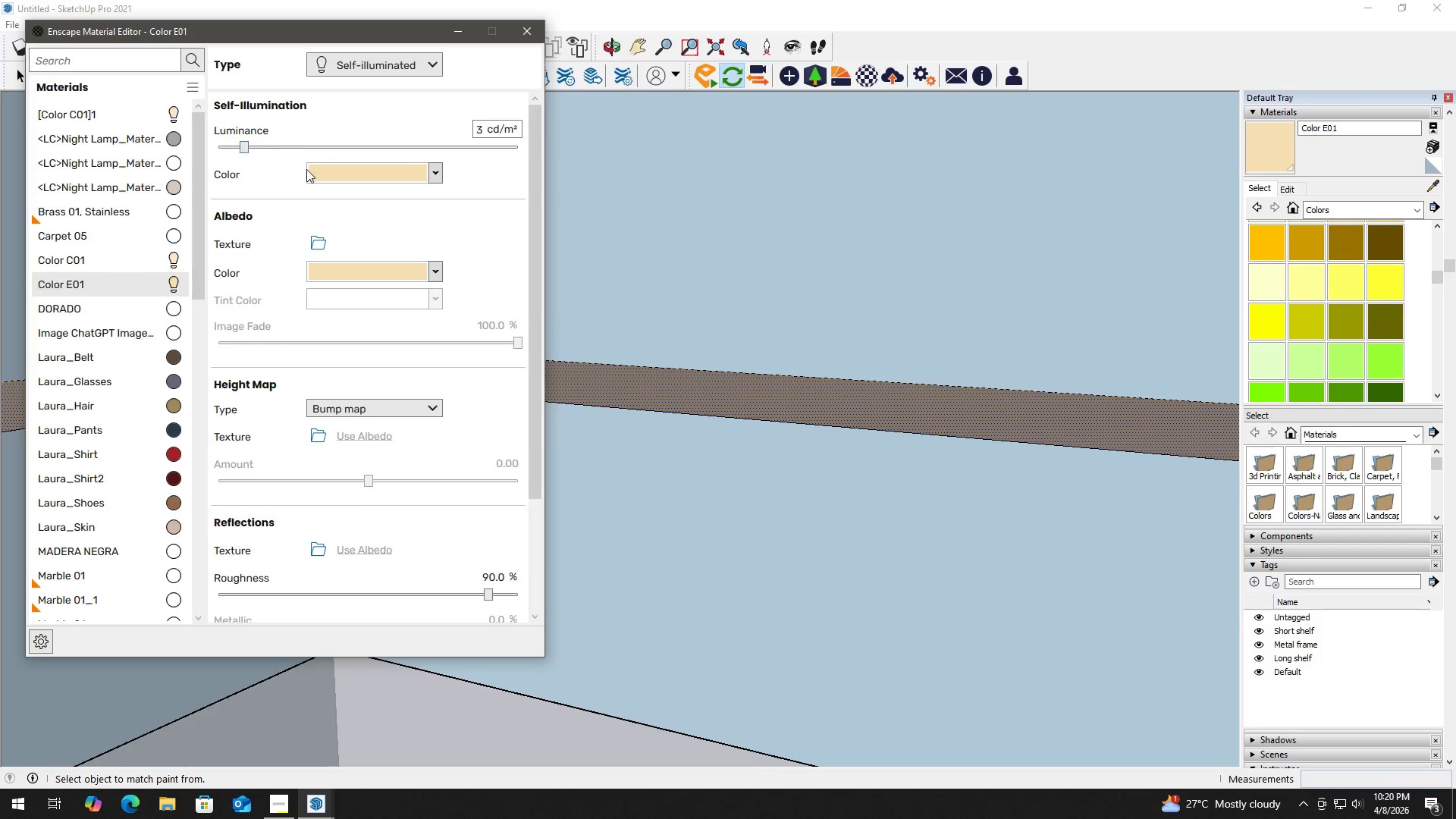 
key(Alt+AltLeft)
 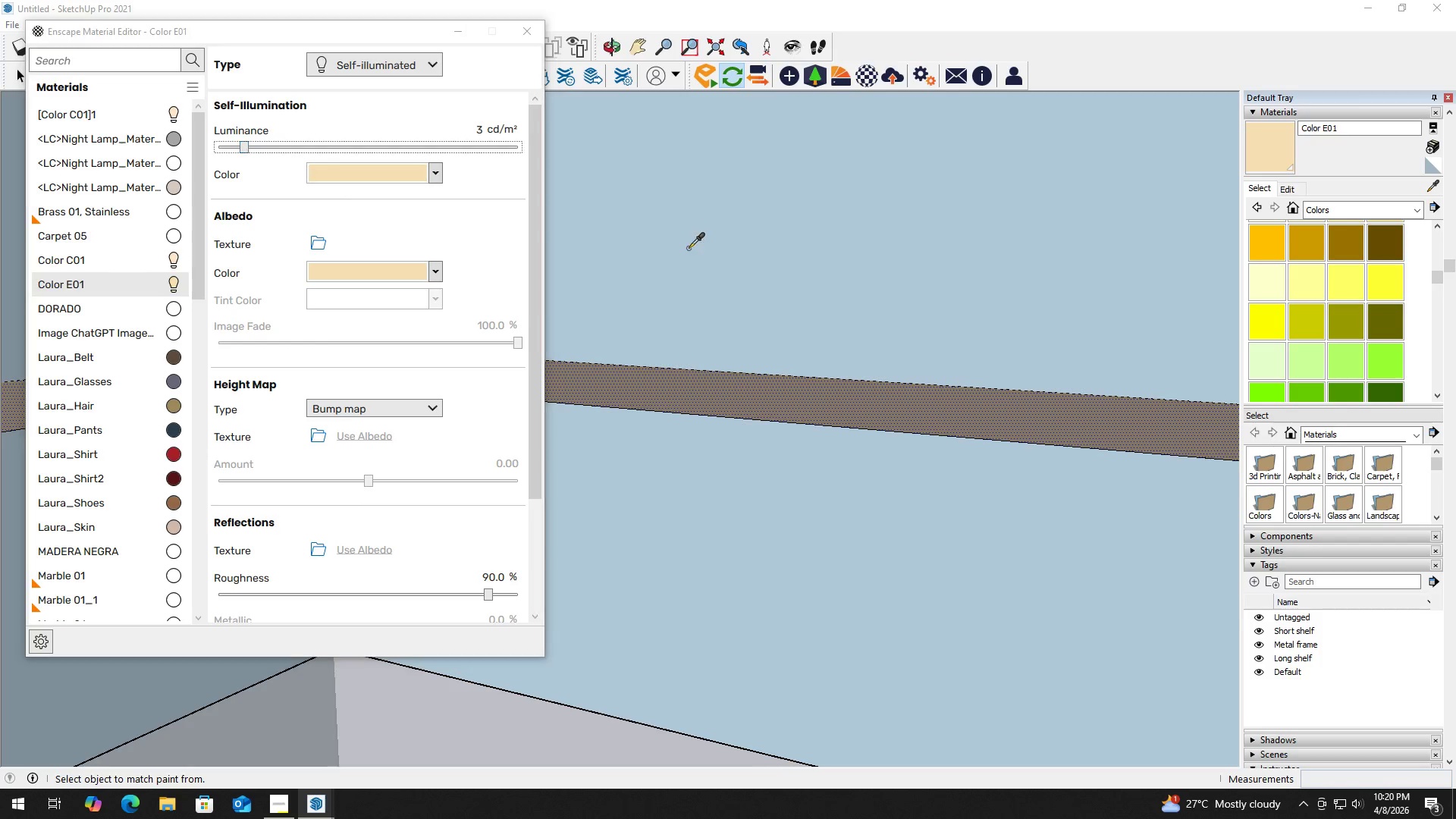 
key(Alt+Tab)
 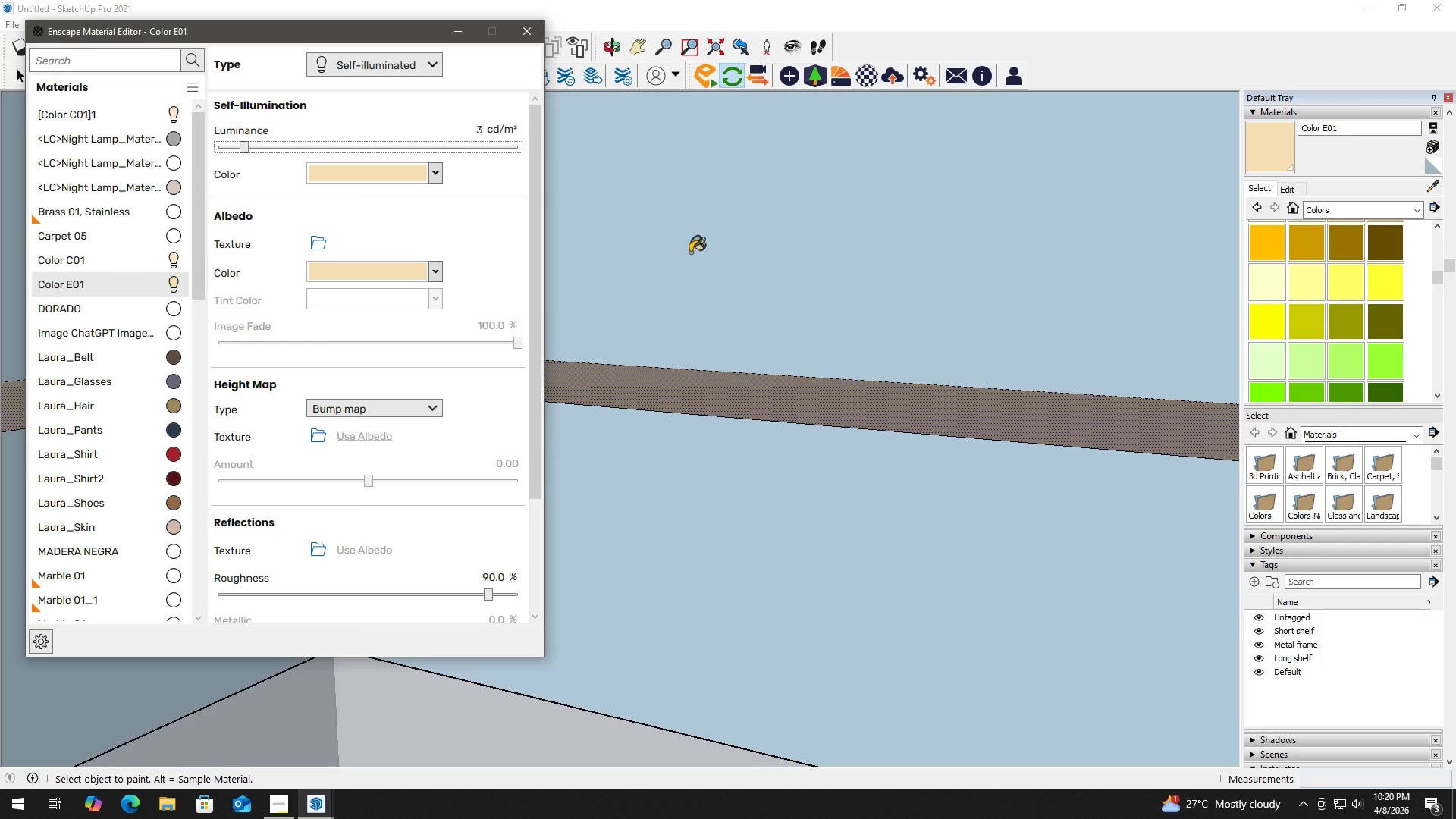 
key(Alt+Tab)
 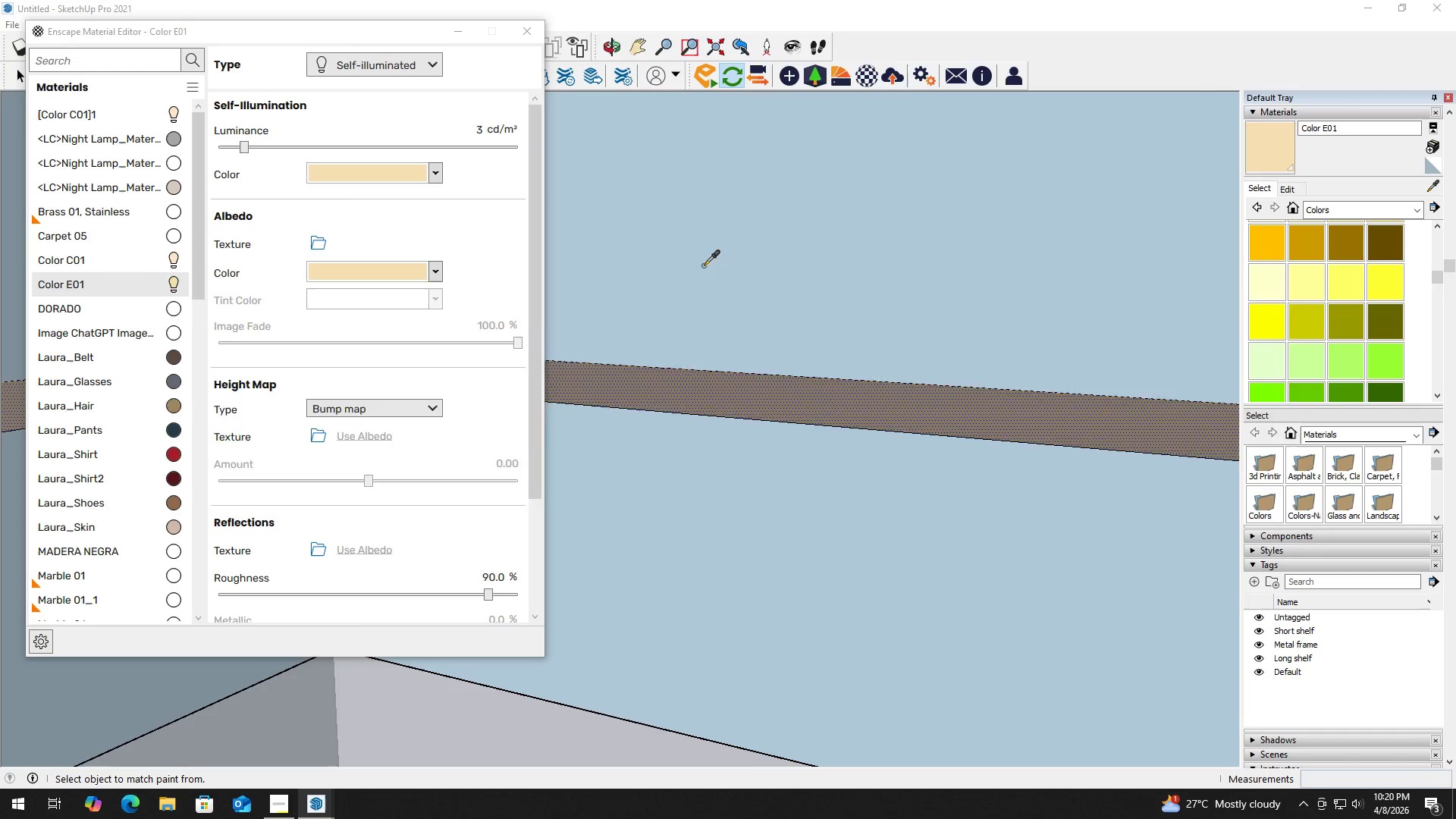 
key(Alt+Tab)
 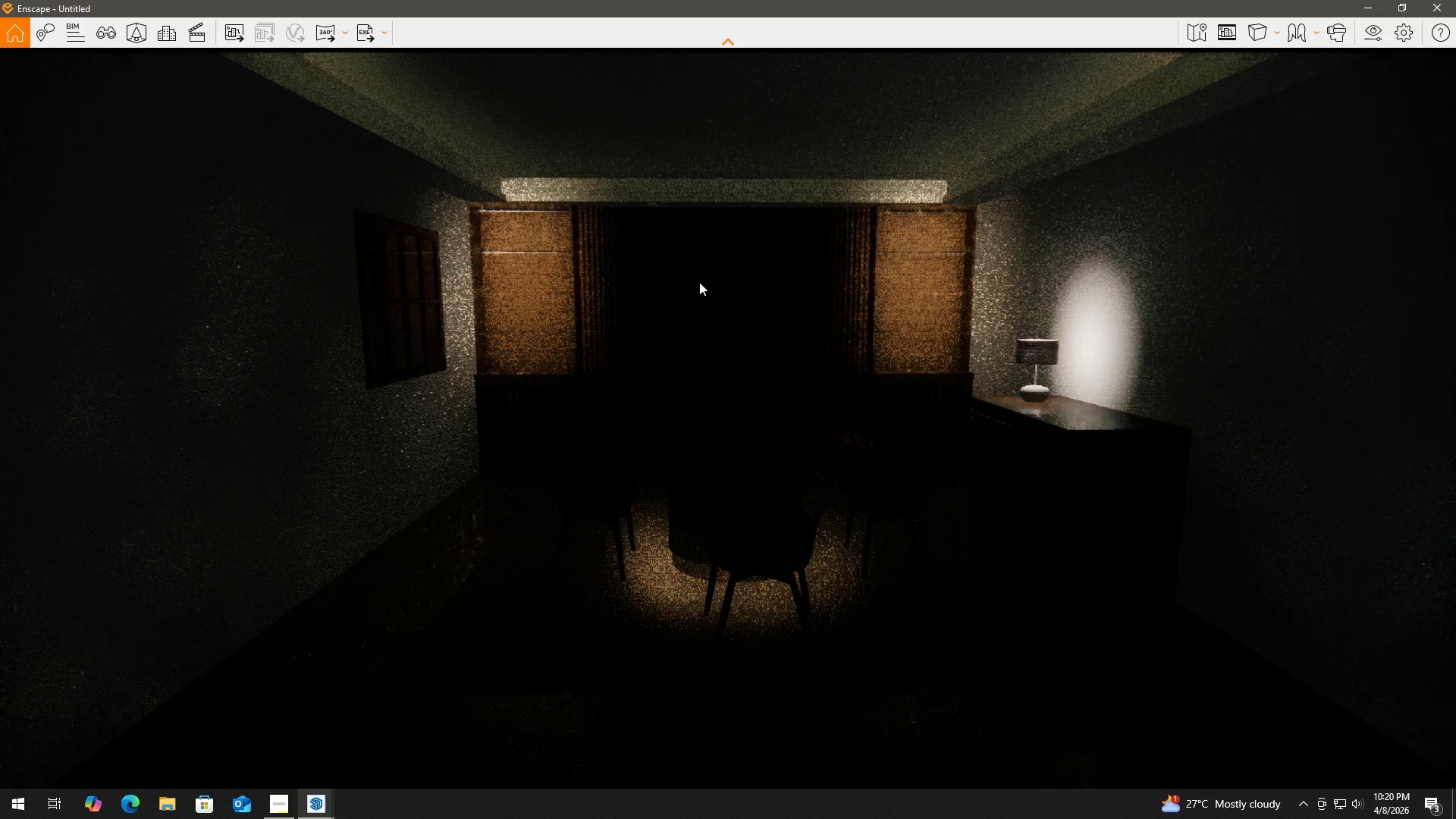 
key(Alt+Tab)
 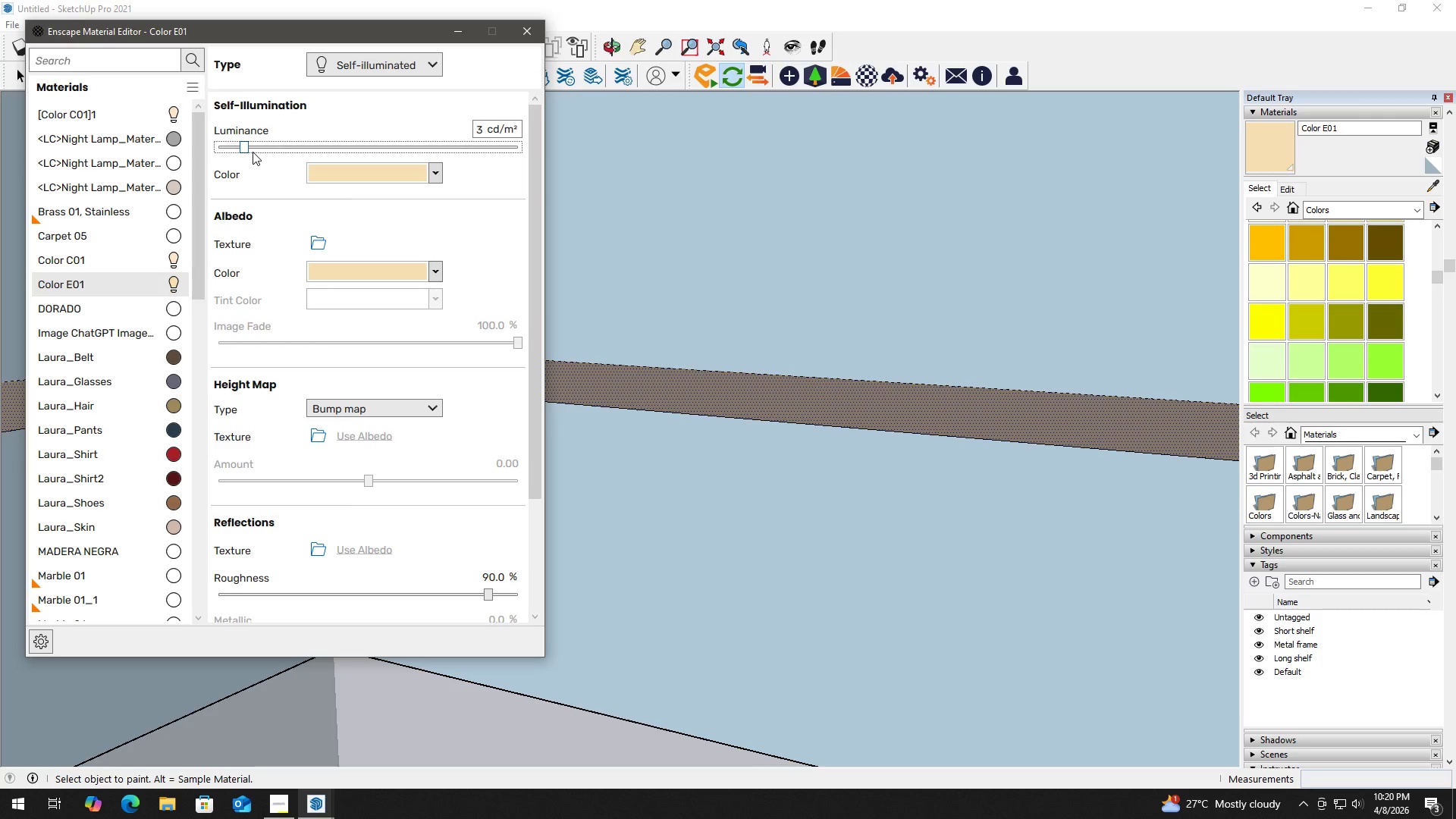 
left_click_drag(start_coordinate=[245, 147], to_coordinate=[256, 147])
 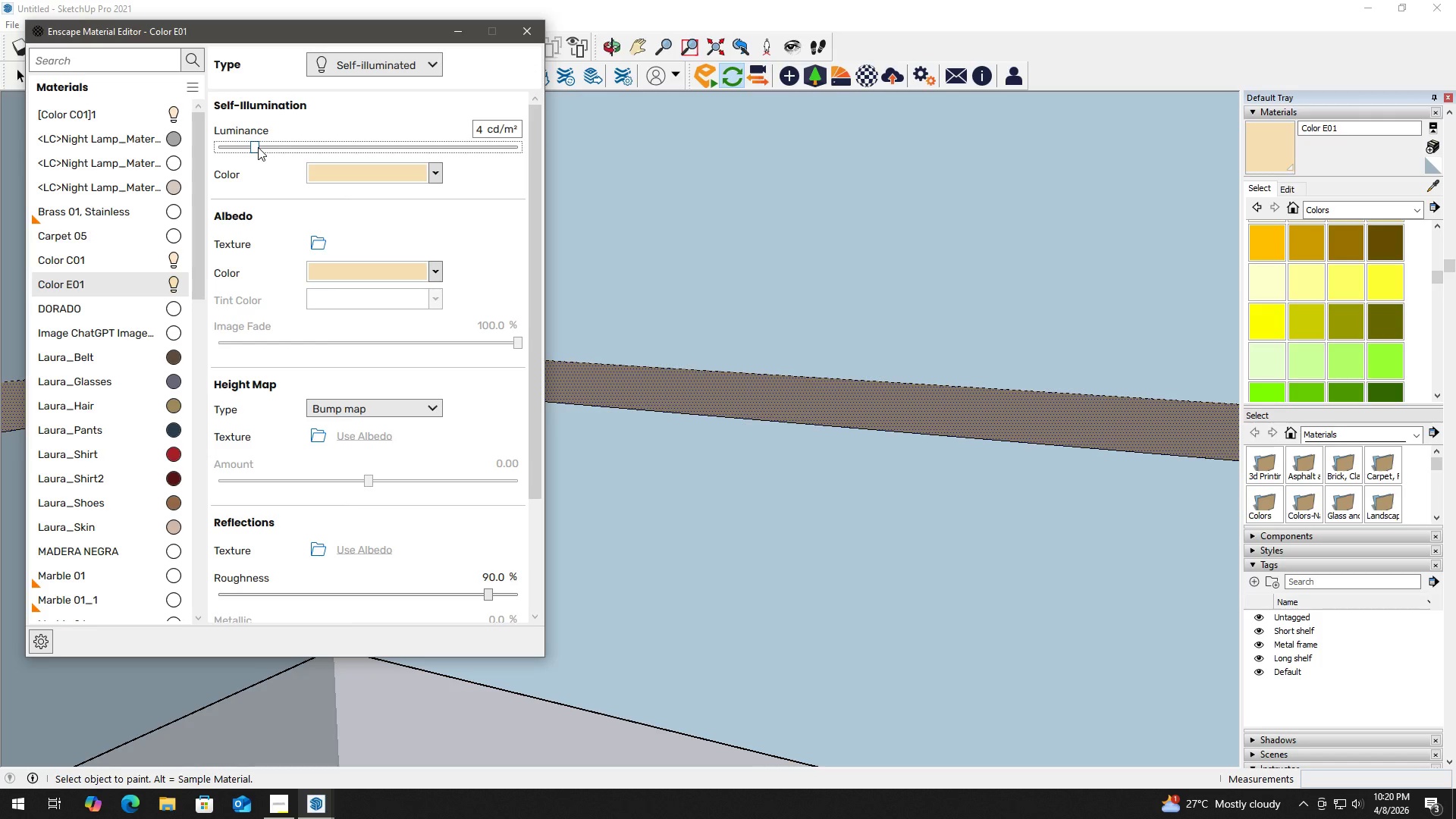 
left_click_drag(start_coordinate=[258, 147], to_coordinate=[275, 147])
 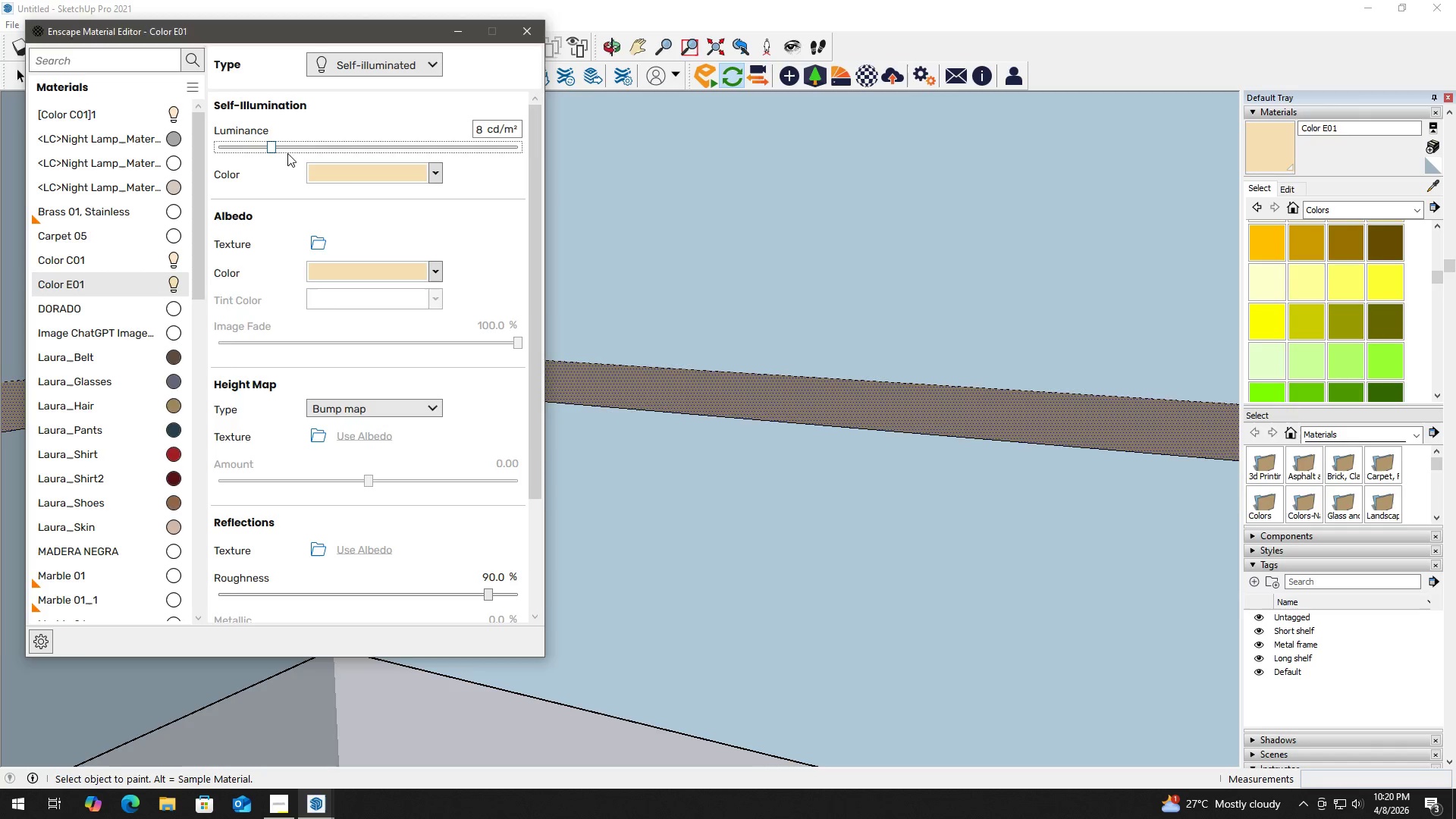 
key(Alt+AltLeft)
 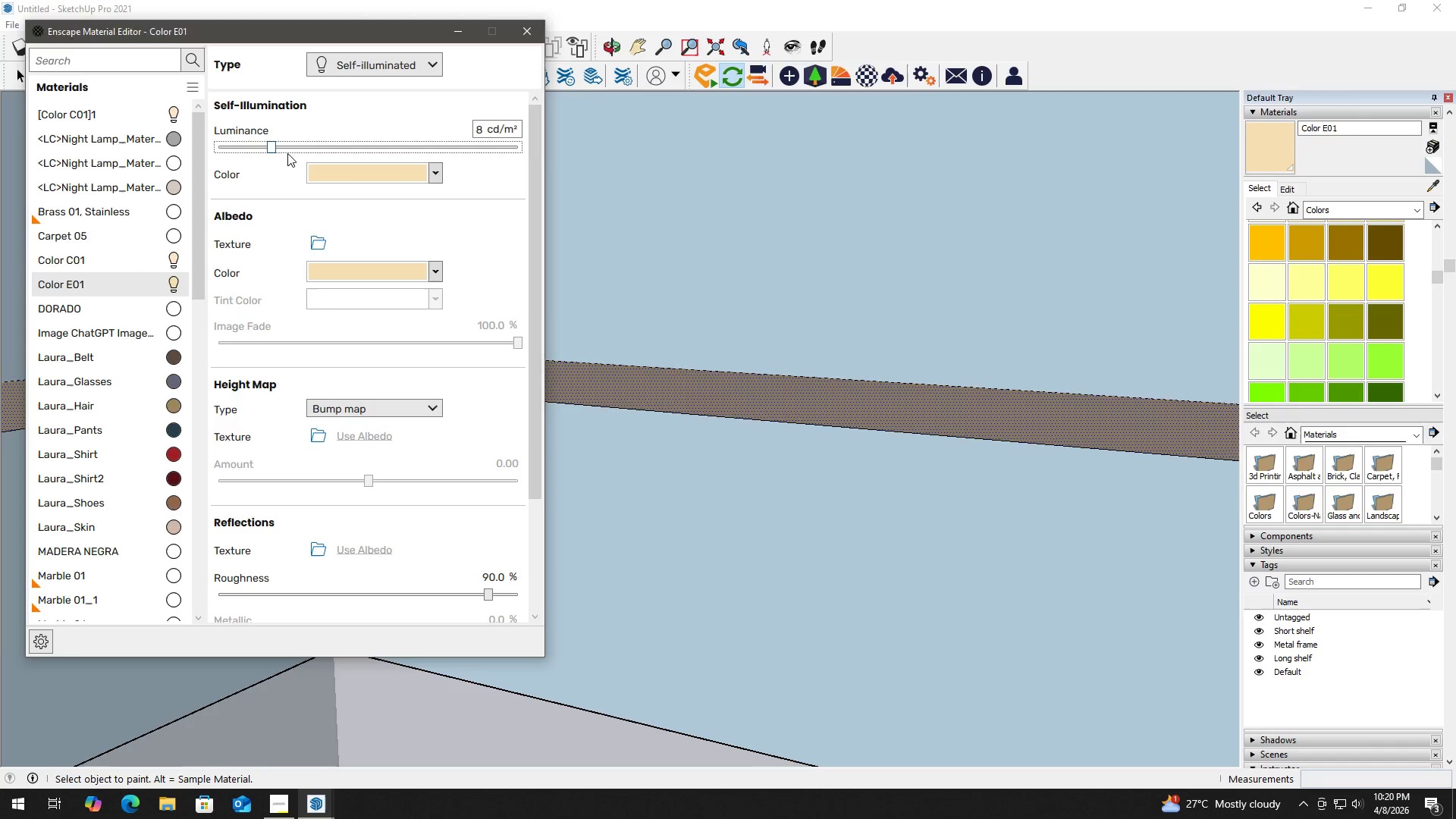 
key(Alt+Tab)
 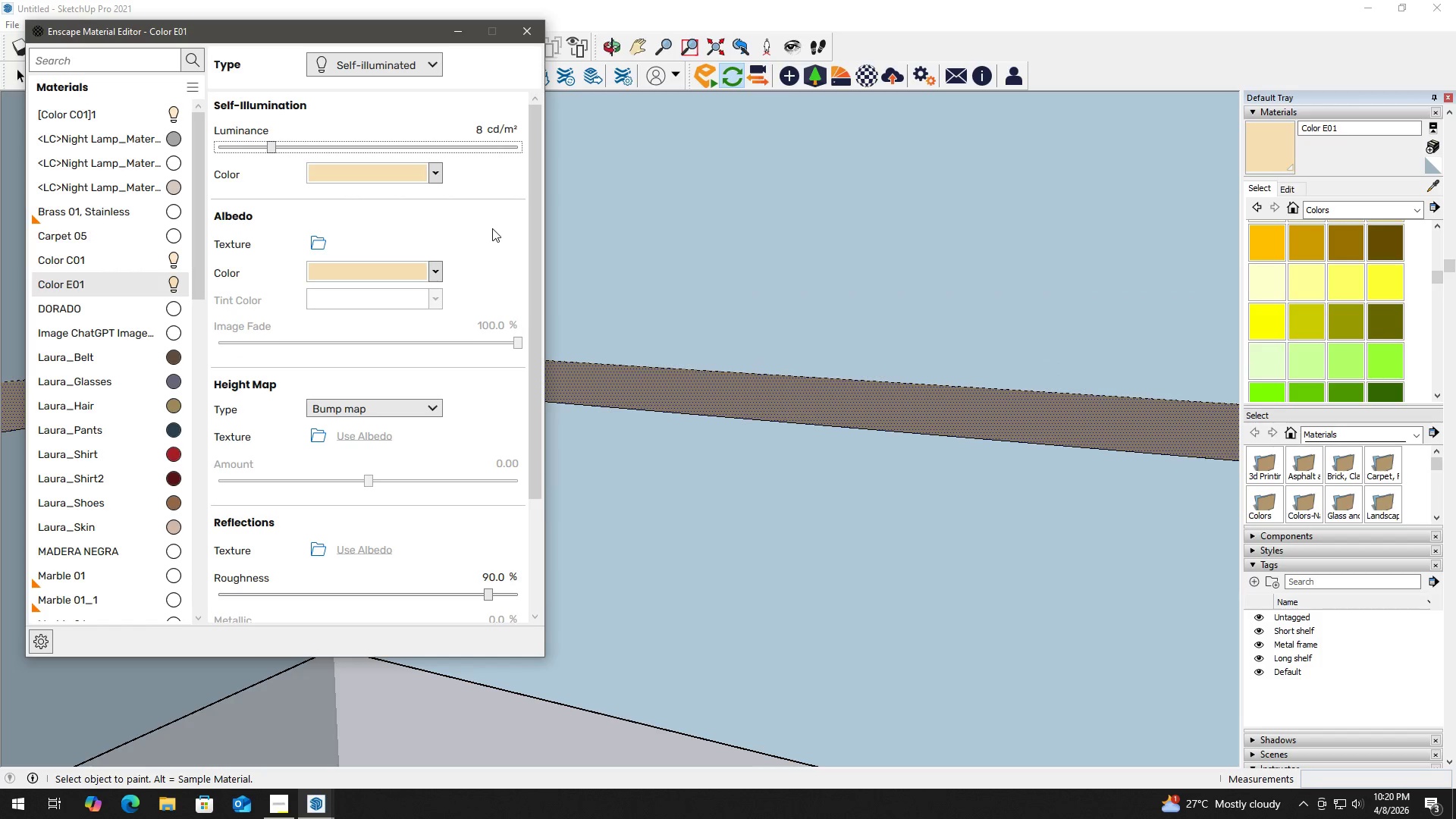 
key(Alt+Tab)
 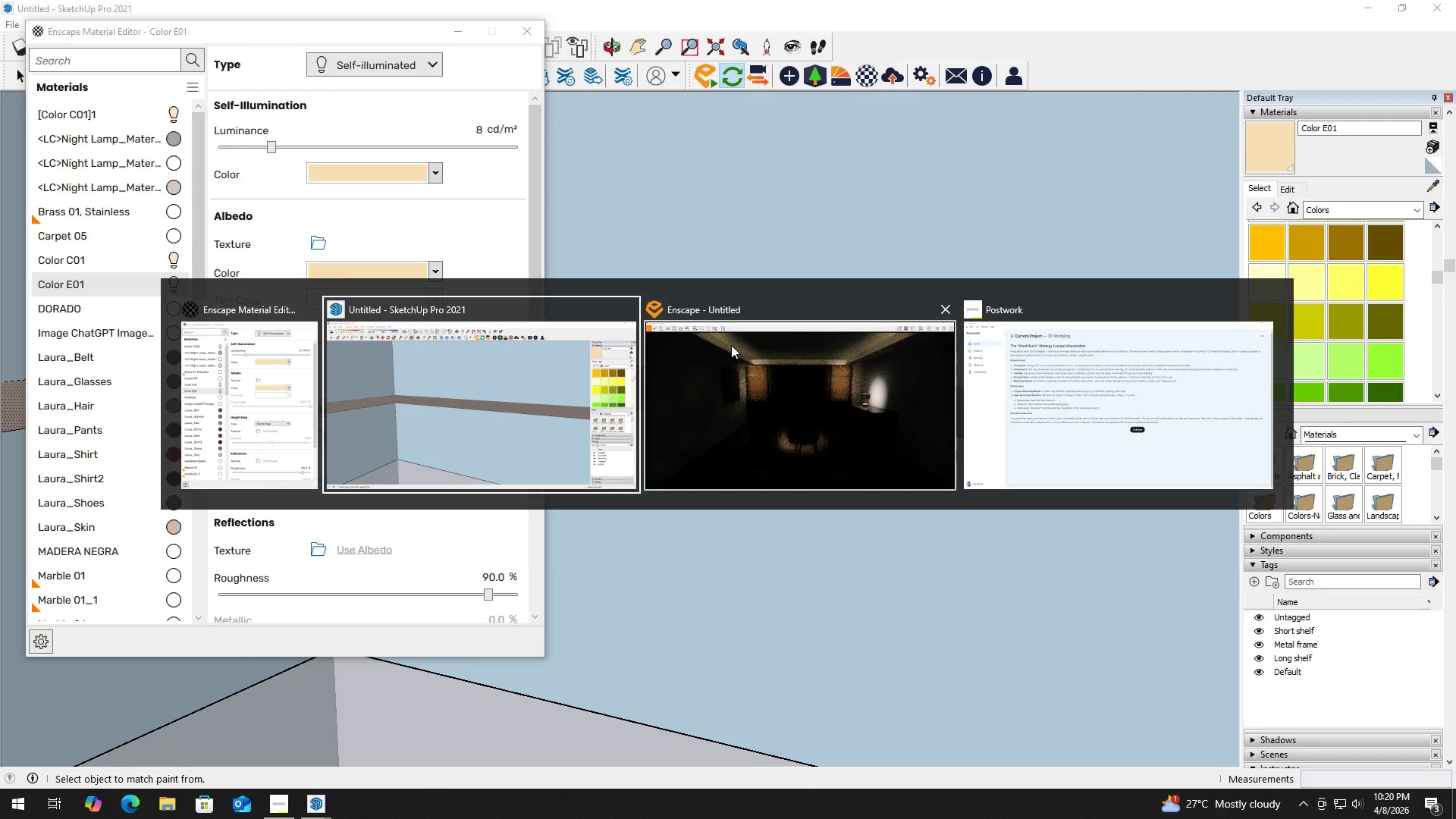 
left_click([748, 349])
 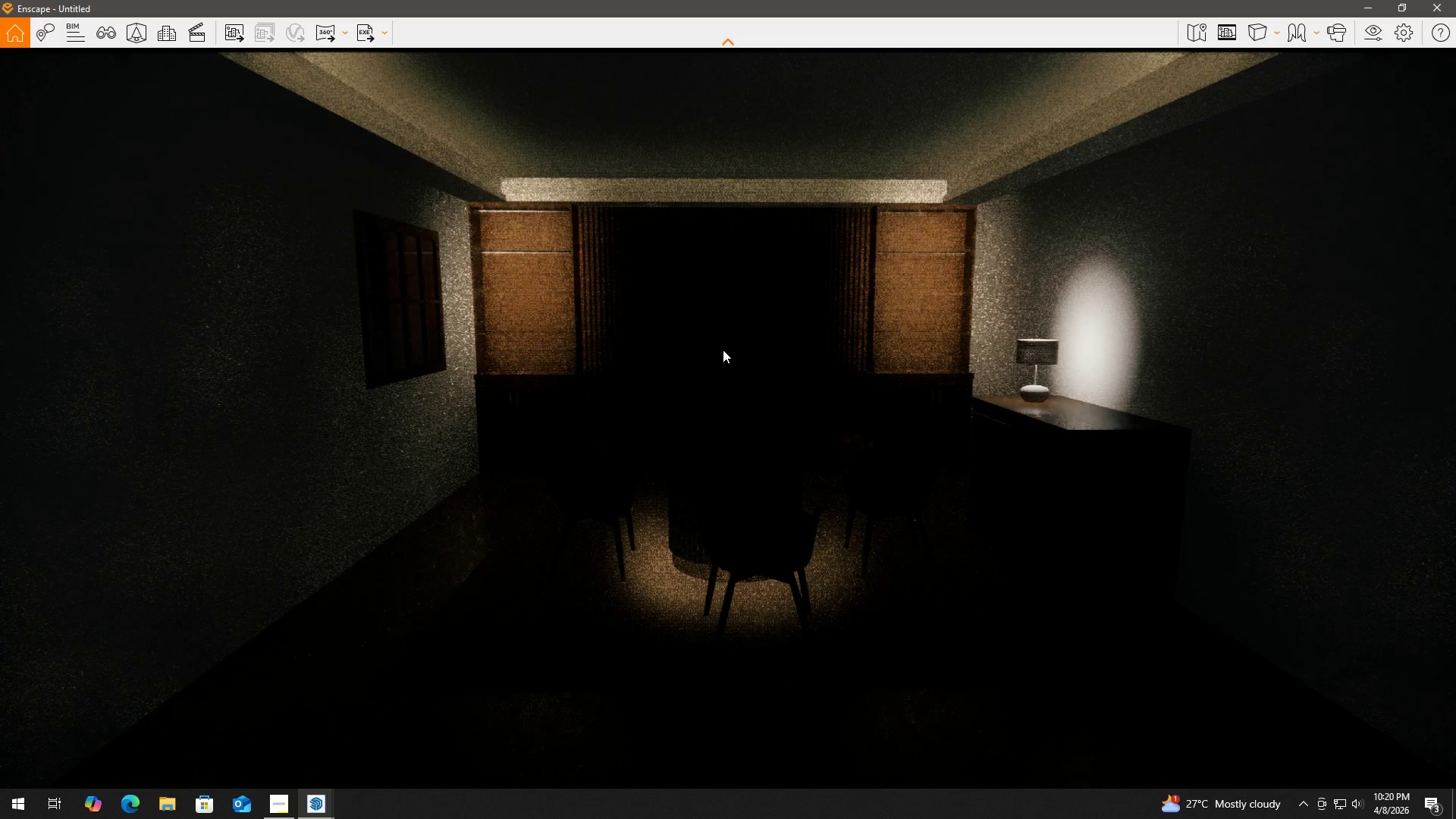 
key(Alt+Tab)
 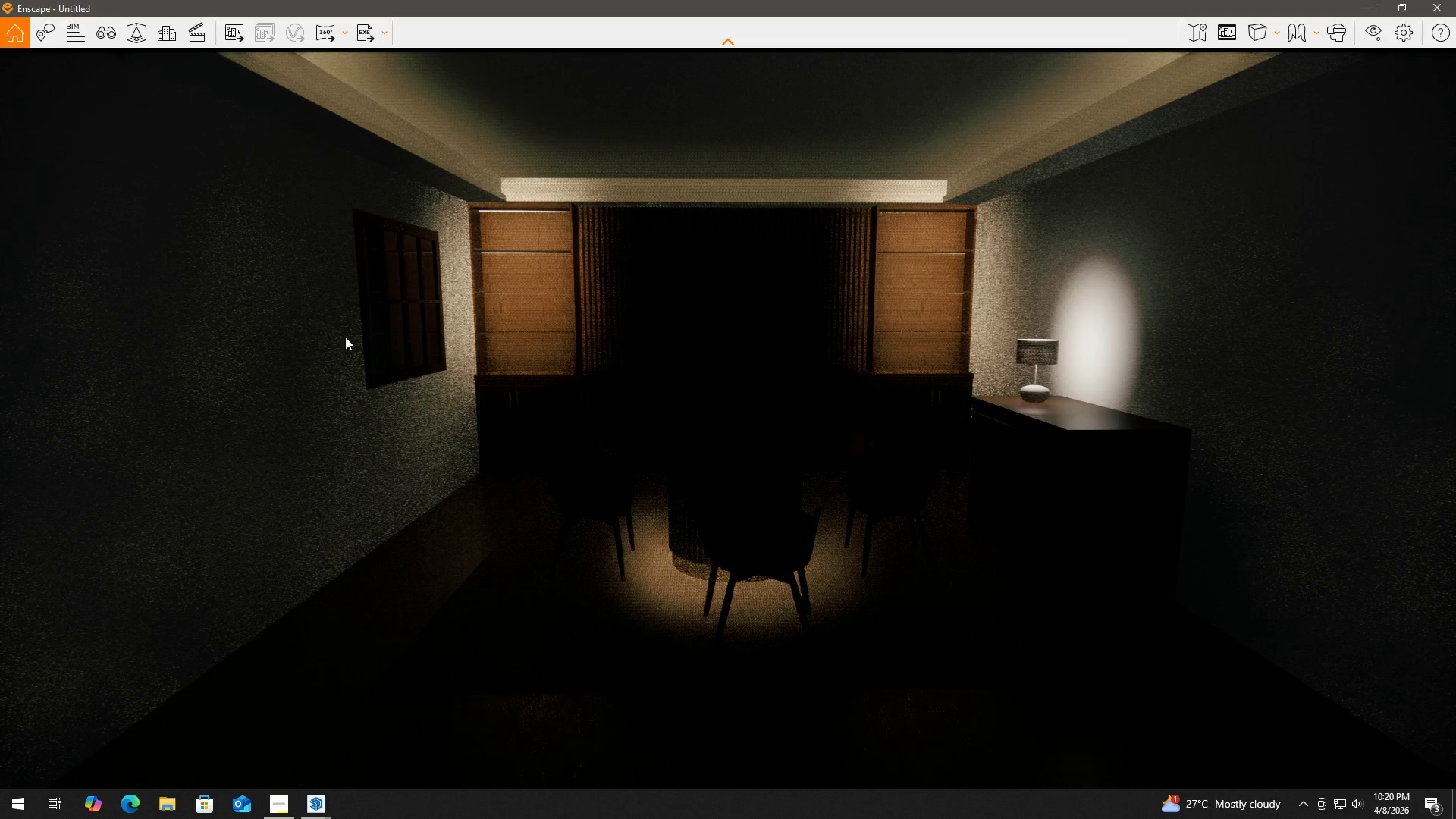 
key(Alt+Tab)
 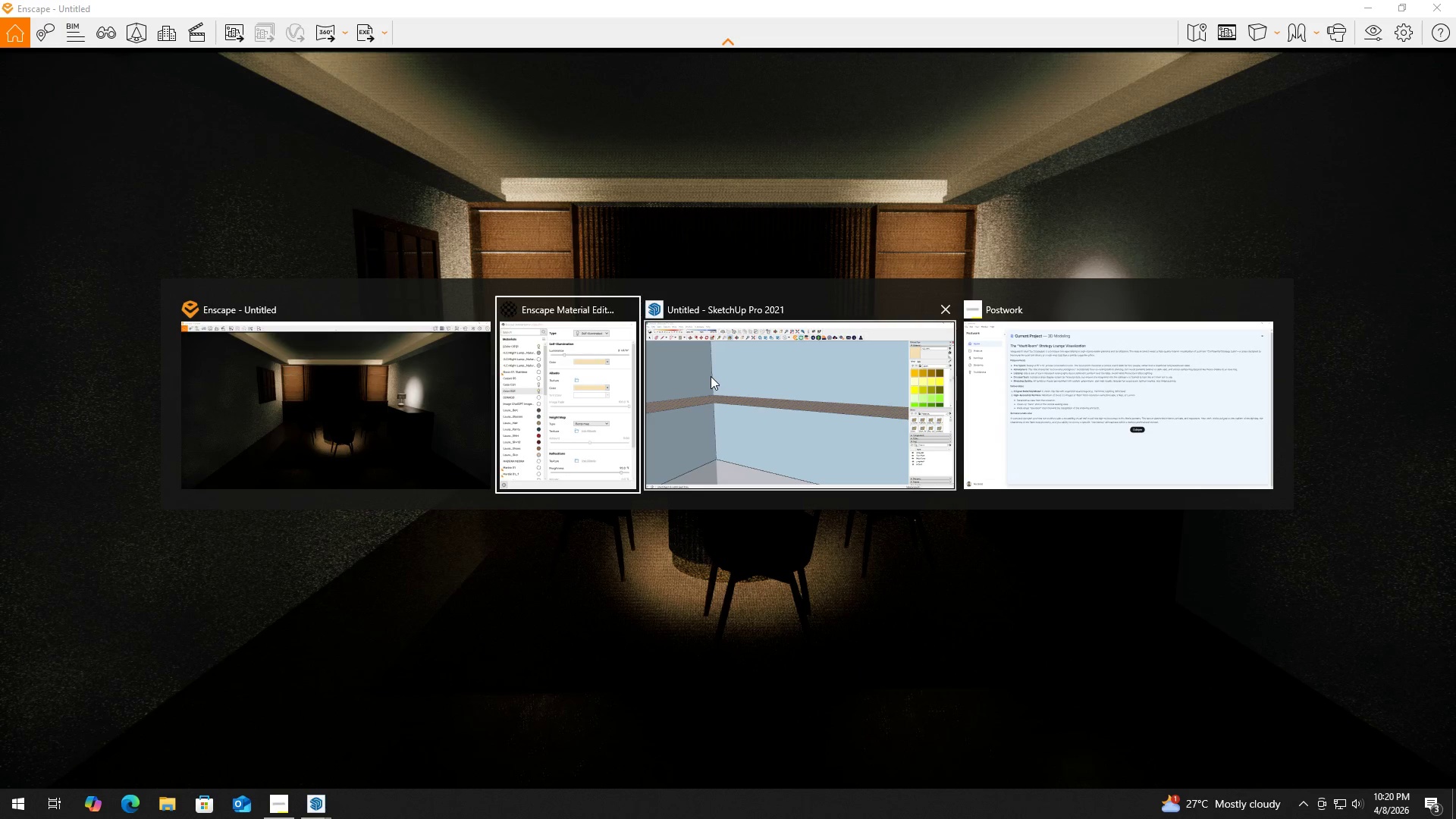 
left_click([711, 376])
 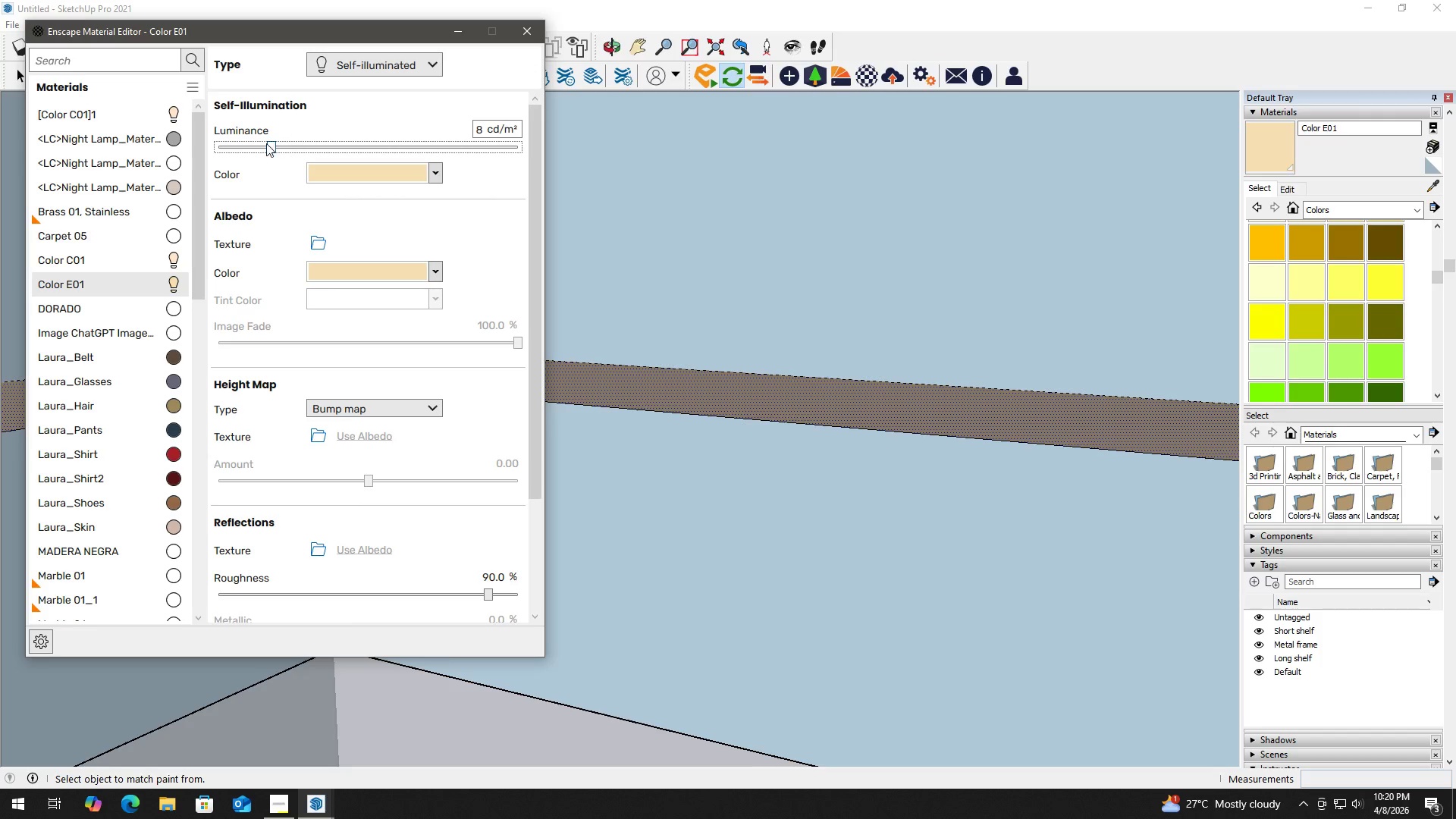 
left_click_drag(start_coordinate=[271, 145], to_coordinate=[281, 147])
 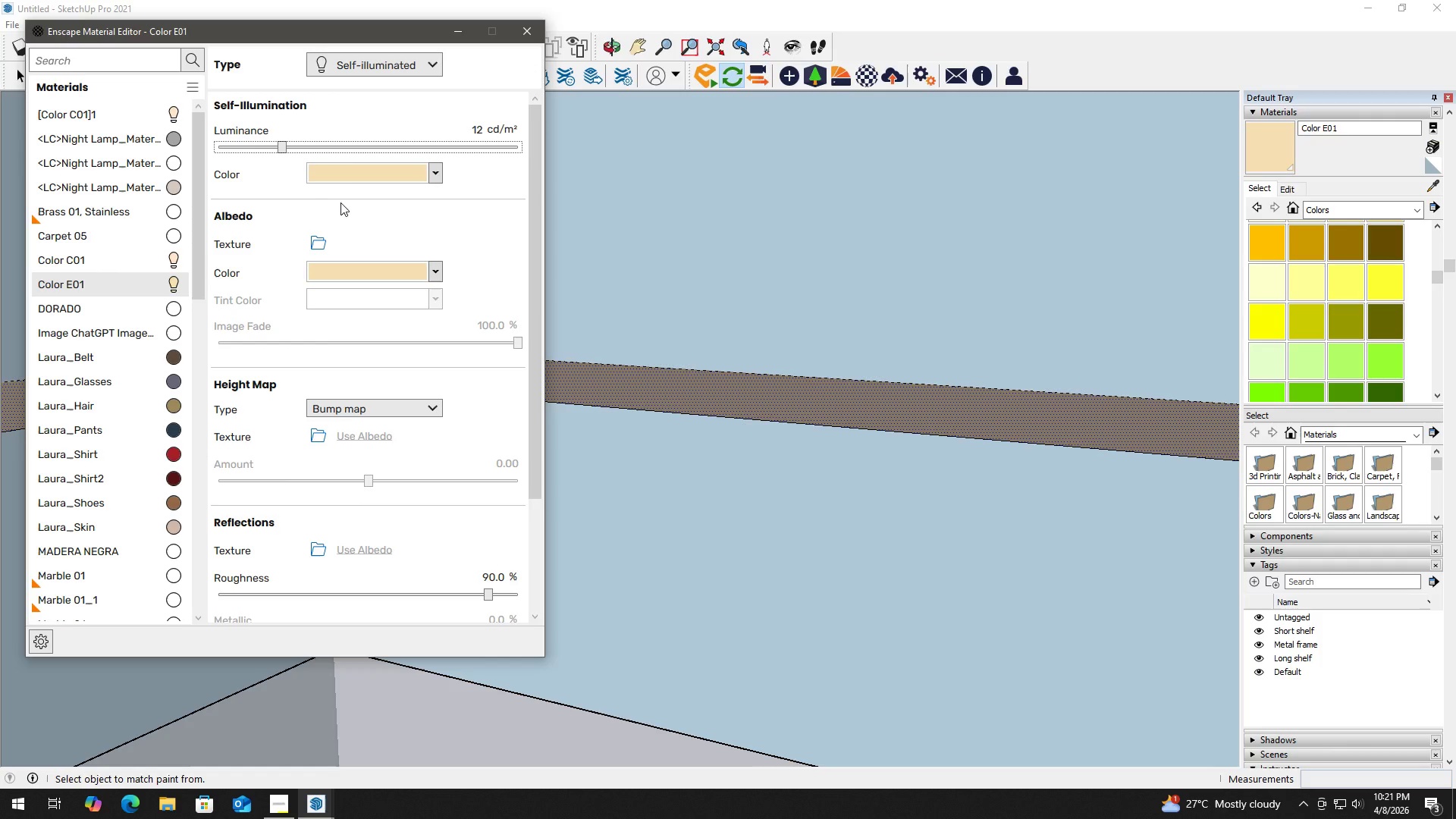 
key(Alt+Tab)
 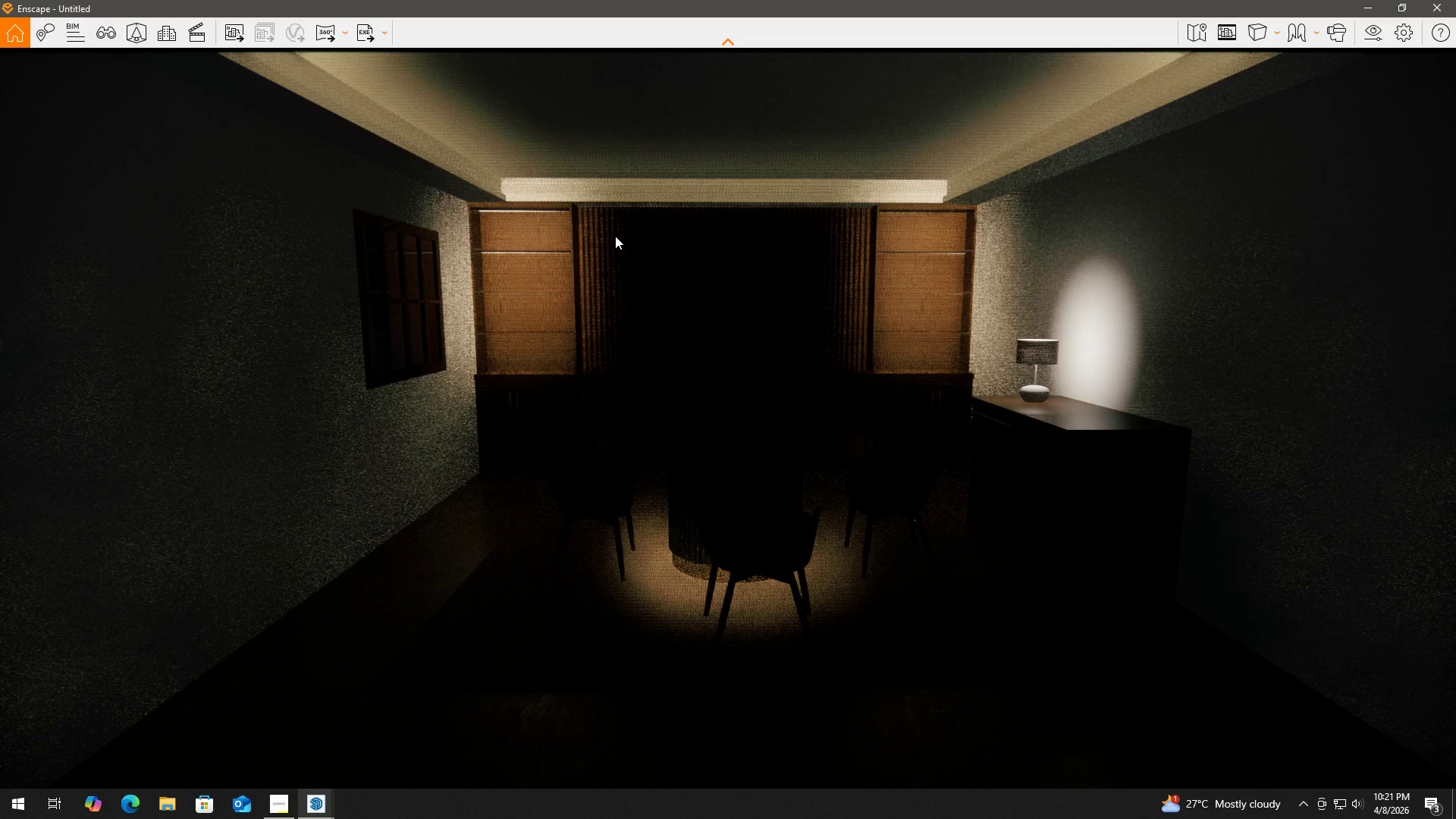 
key(Alt+AltLeft)
 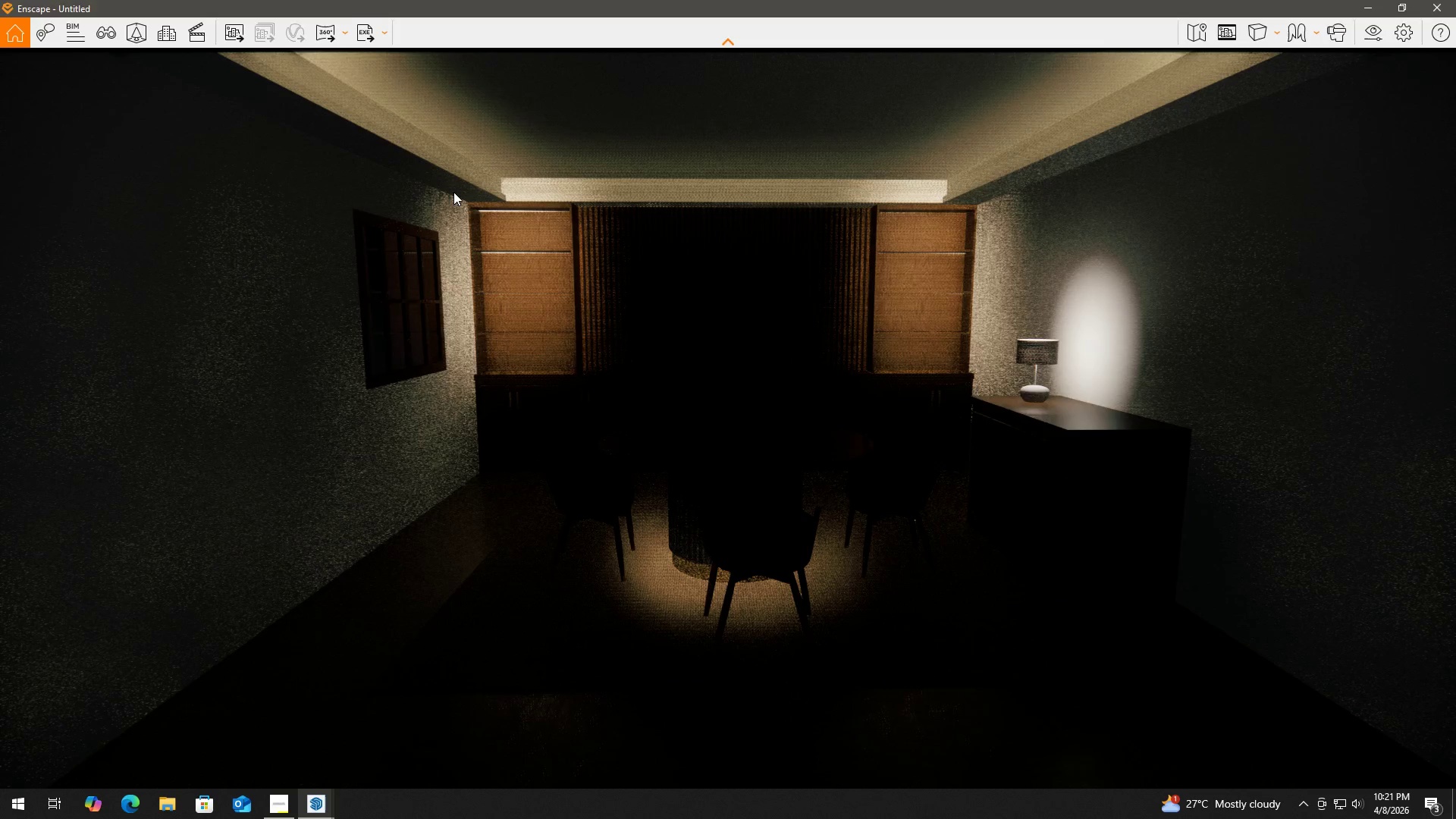 
key(Alt+Tab)
 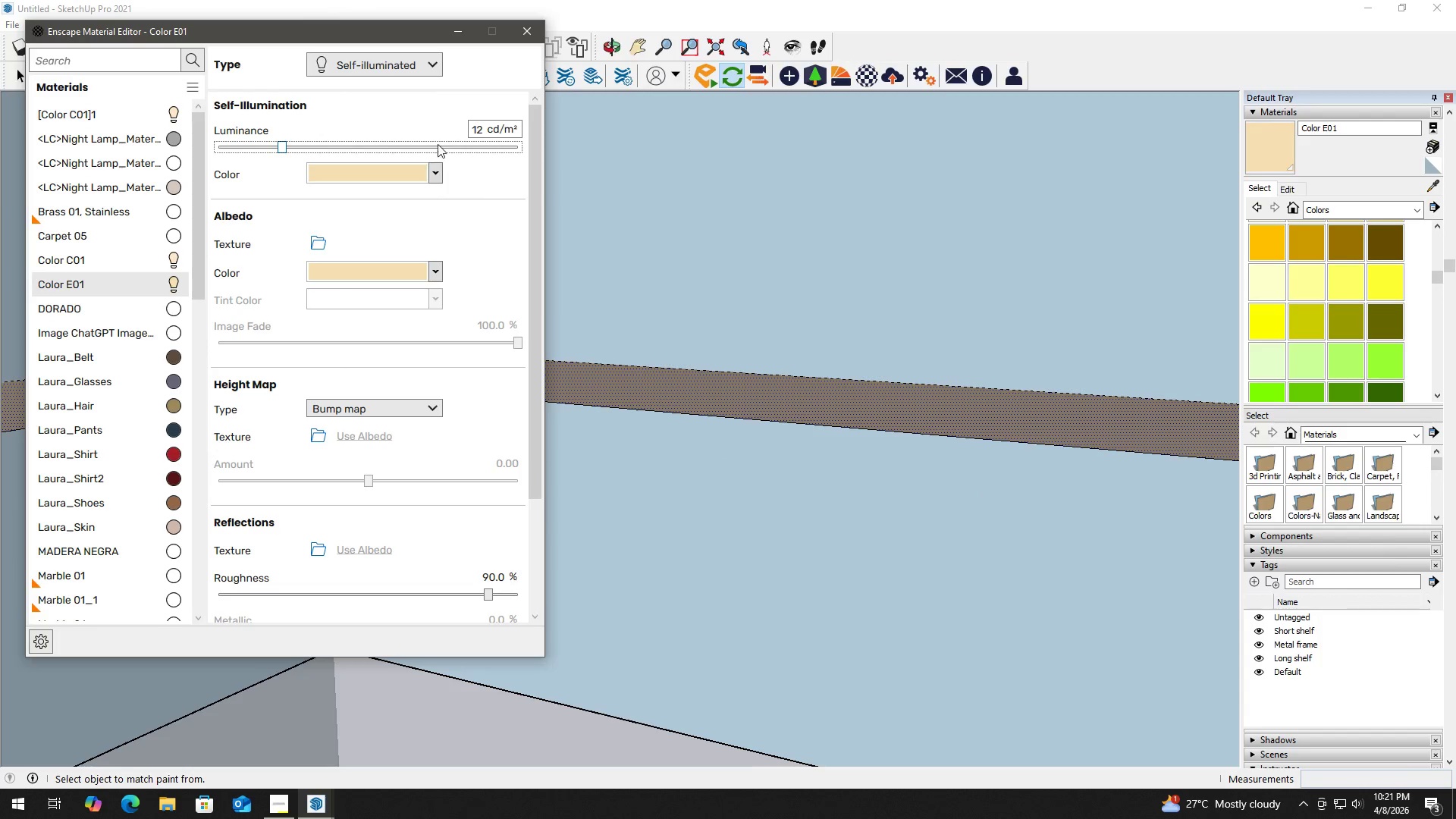 
left_click_drag(start_coordinate=[482, 130], to_coordinate=[451, 128])
 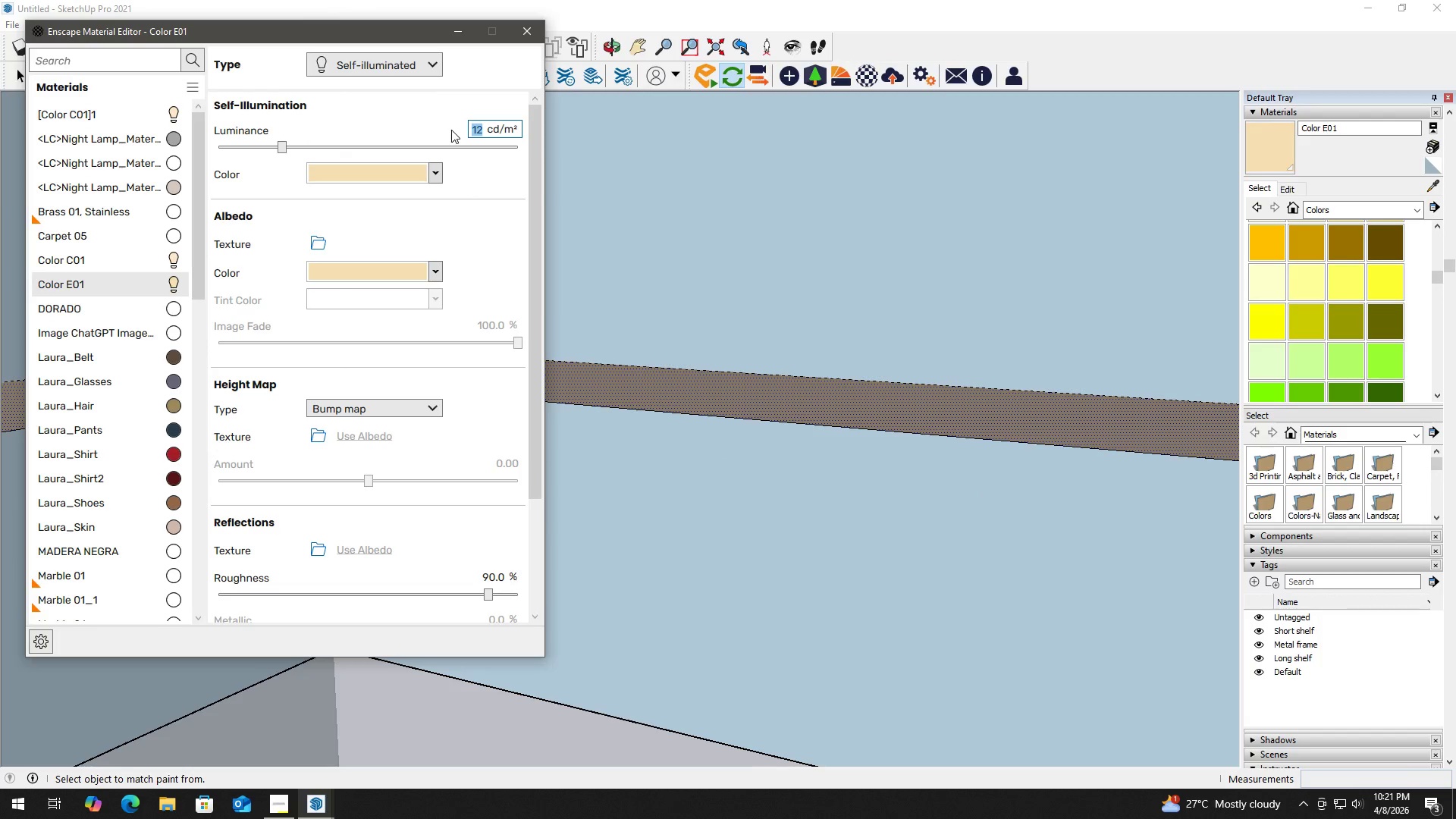 
key(Numpad2)
 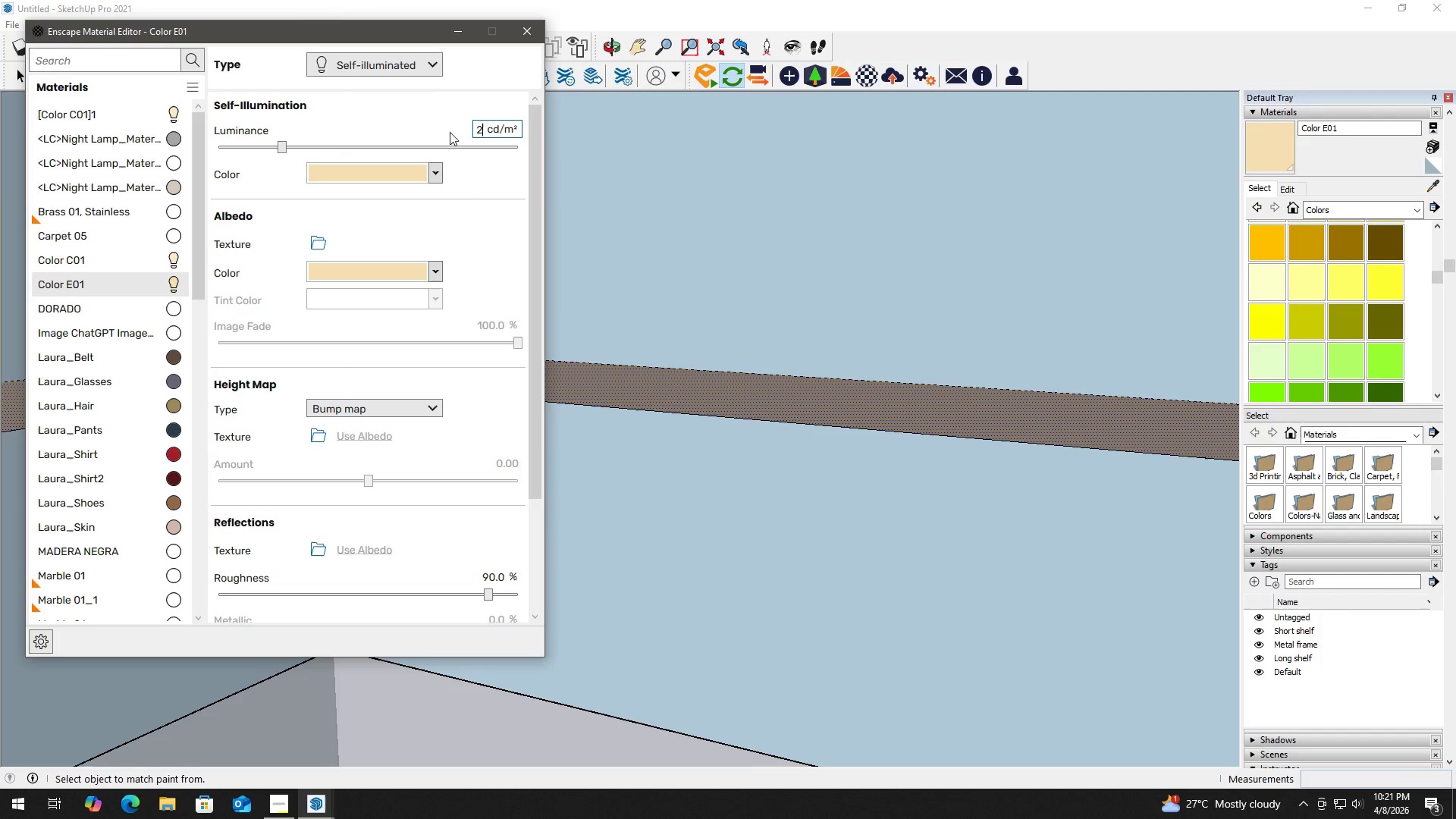 
key(Numpad0)
 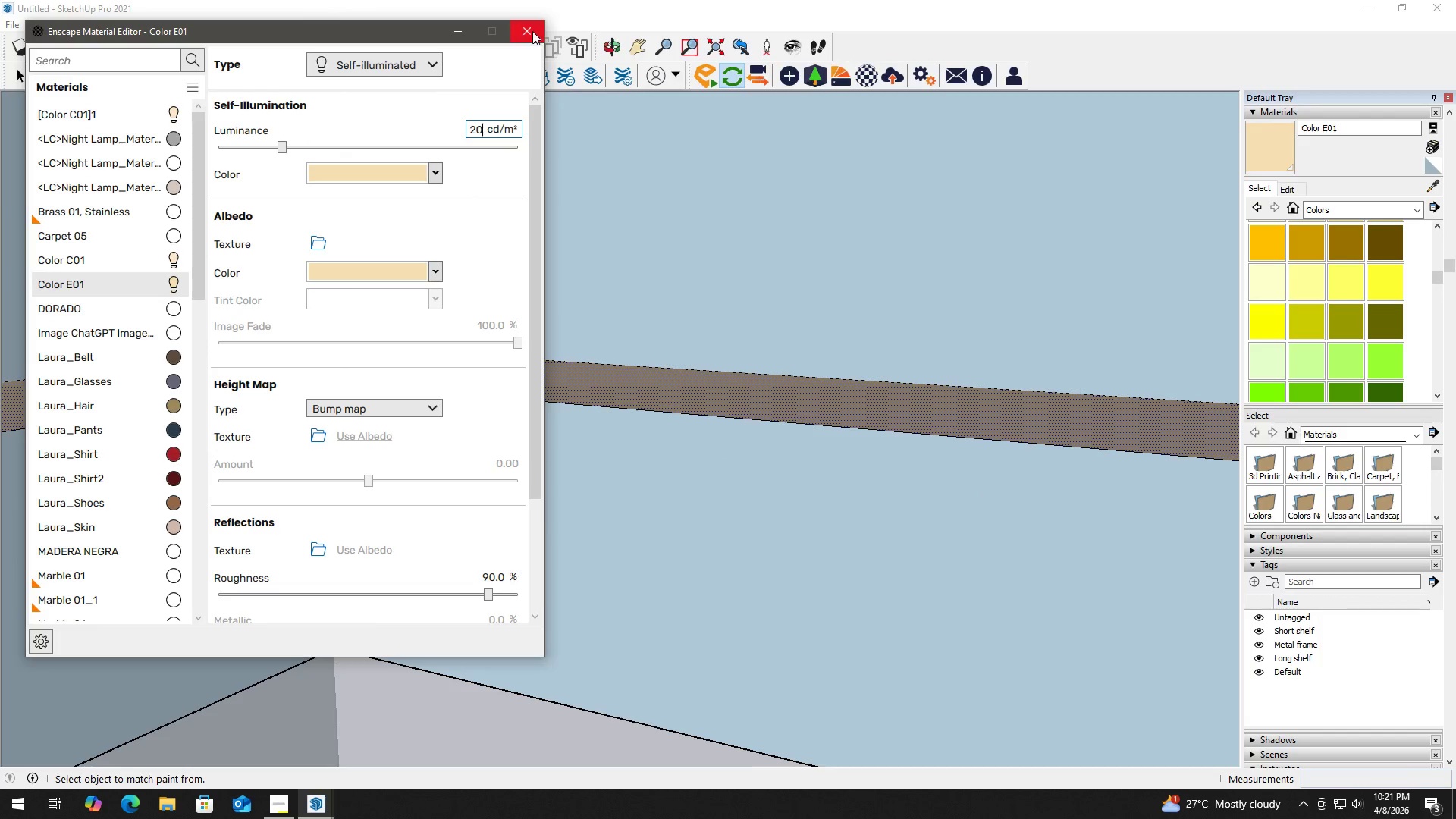 
key(Space)
 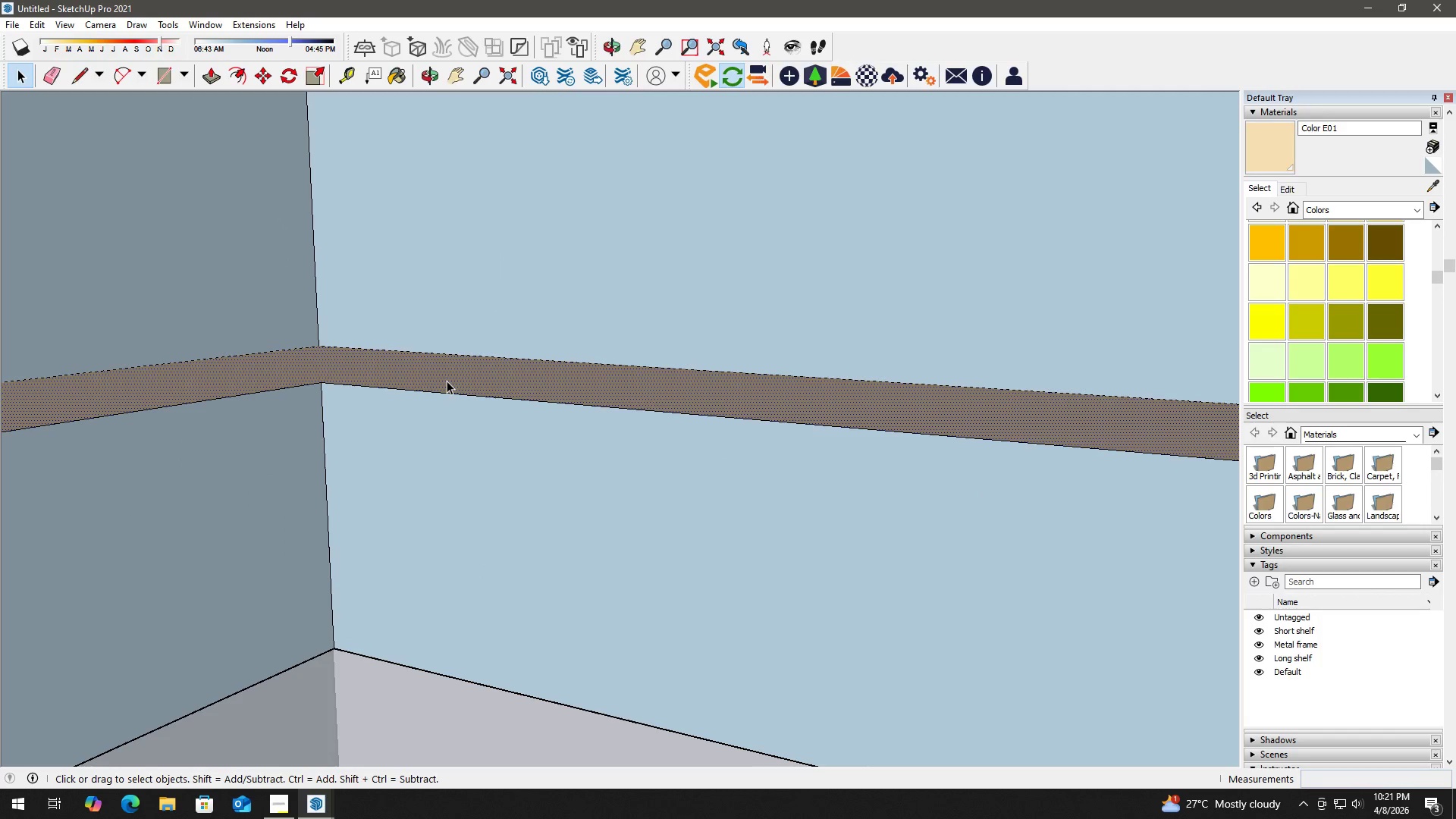 
left_click([447, 381])
 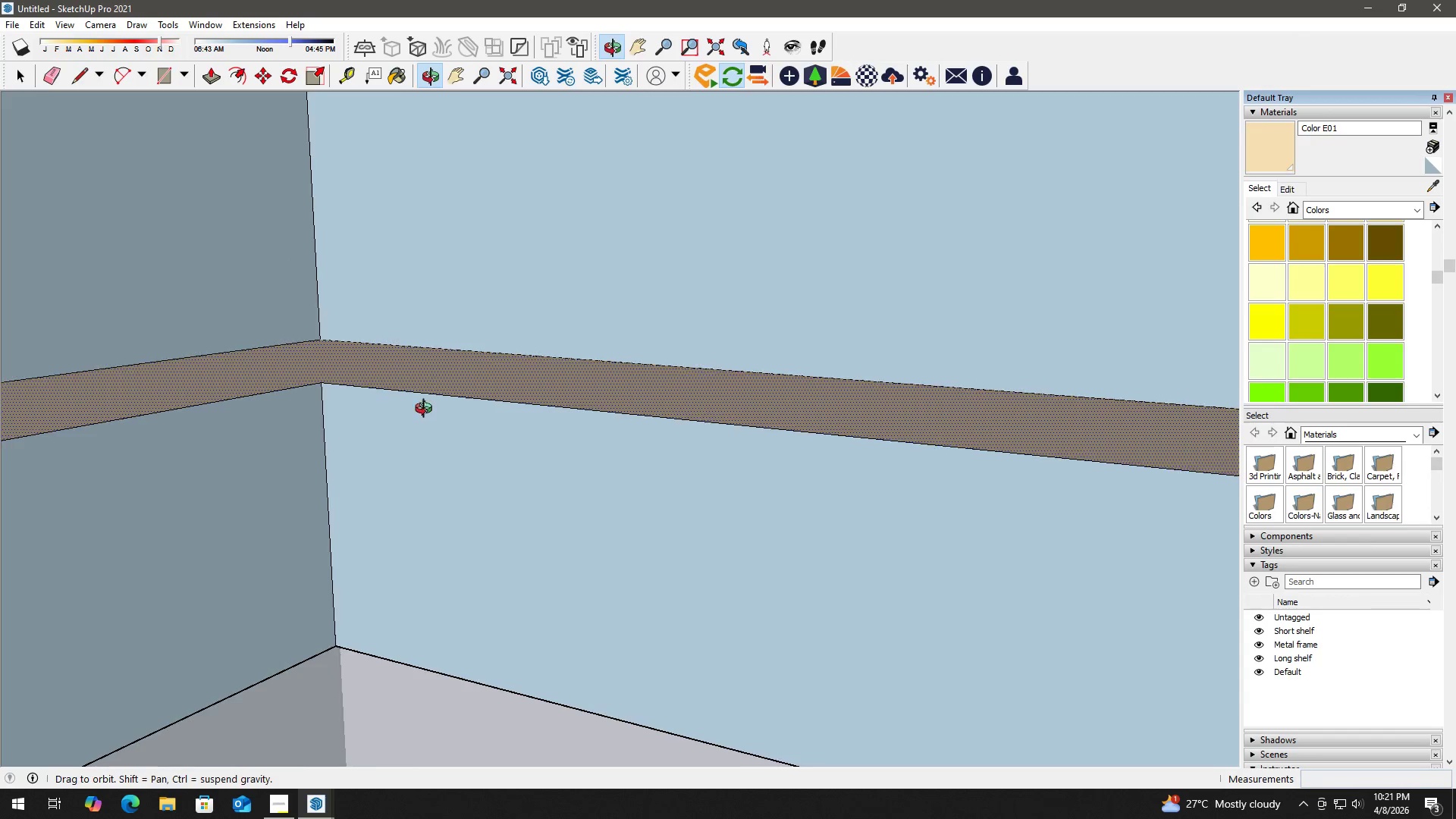 
scroll: coordinate [425, 410], scroll_direction: up, amount: 2.0
 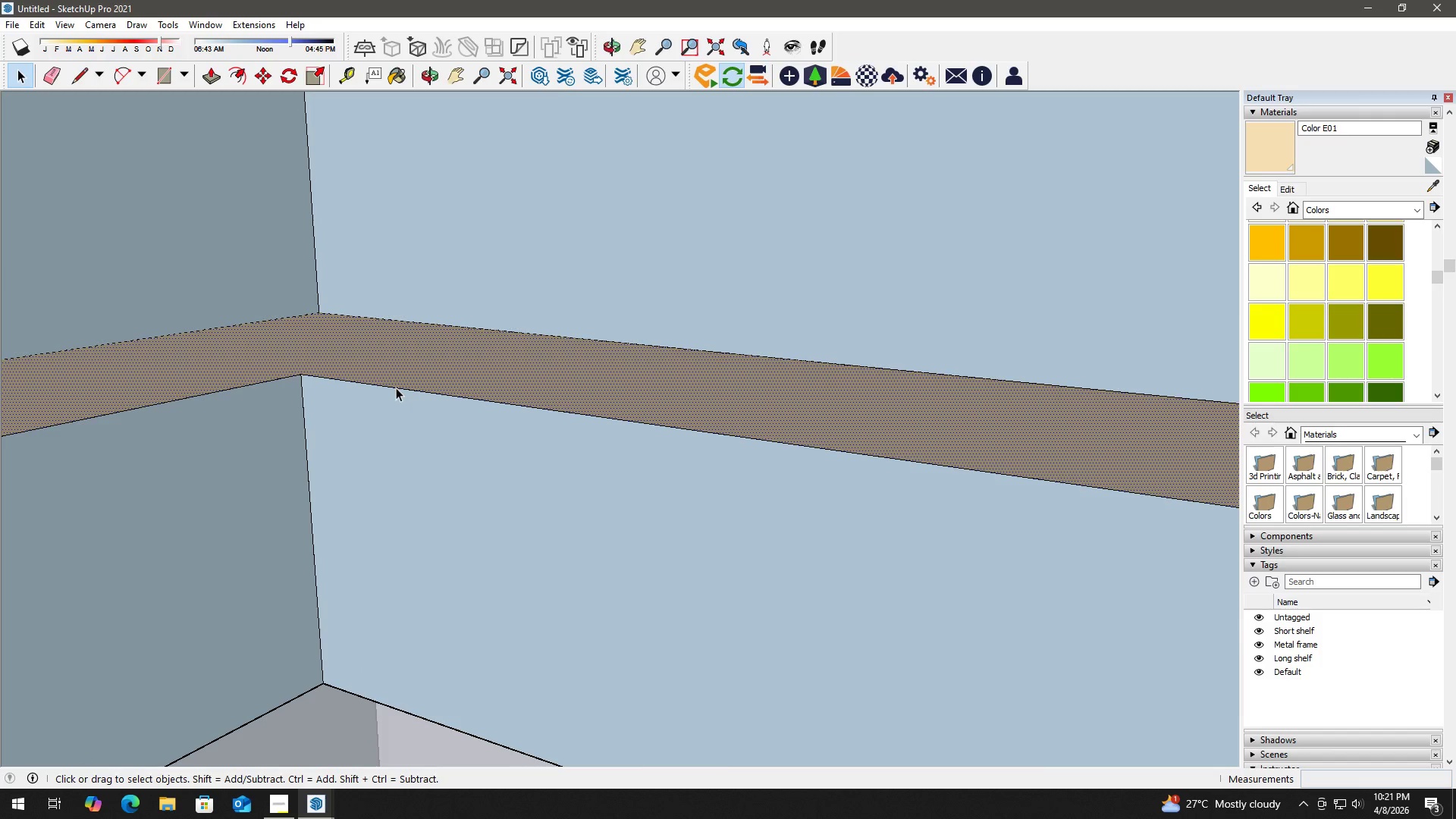 
key(T)
 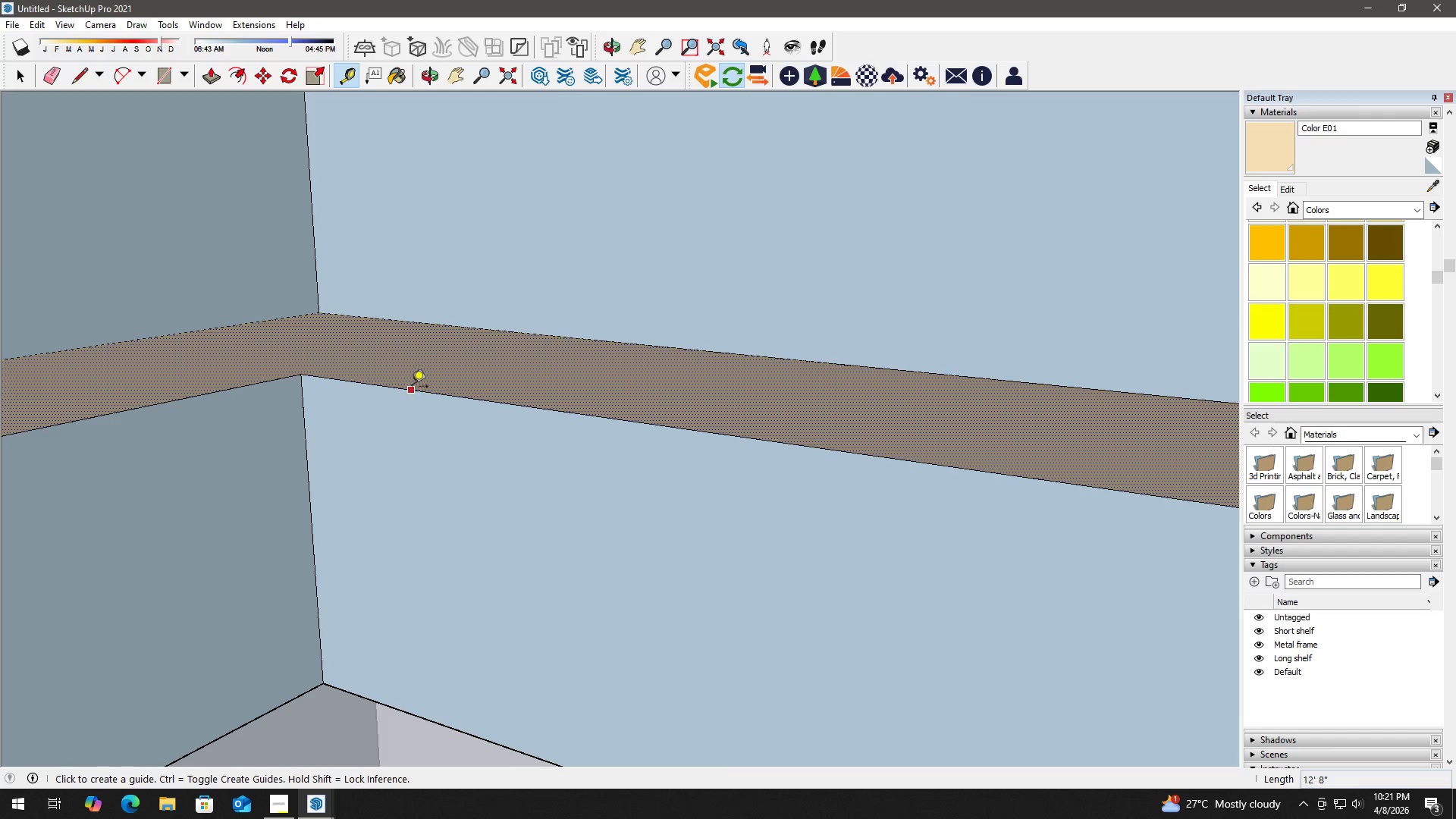 
key(Space)
 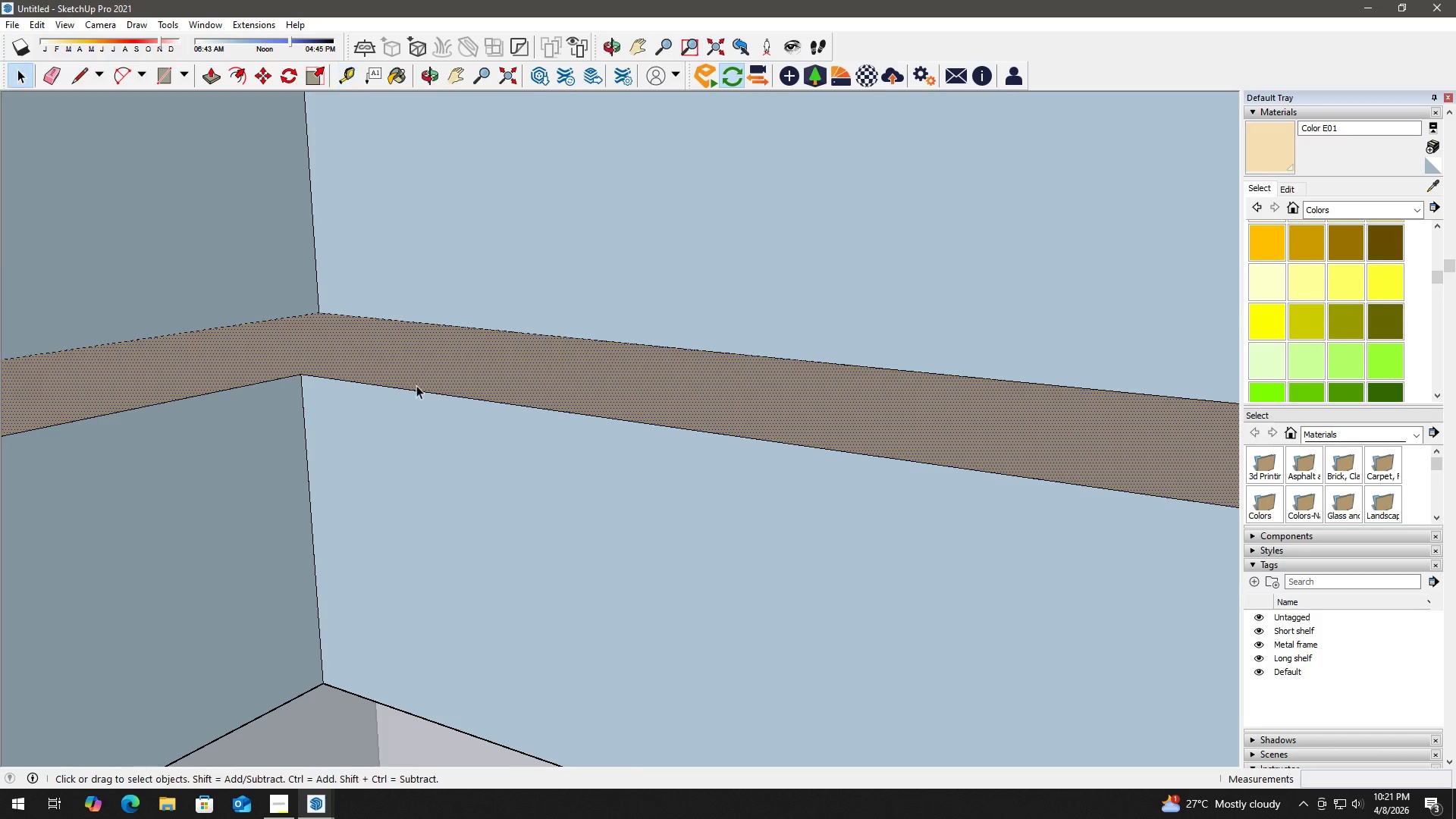 
key(F)
 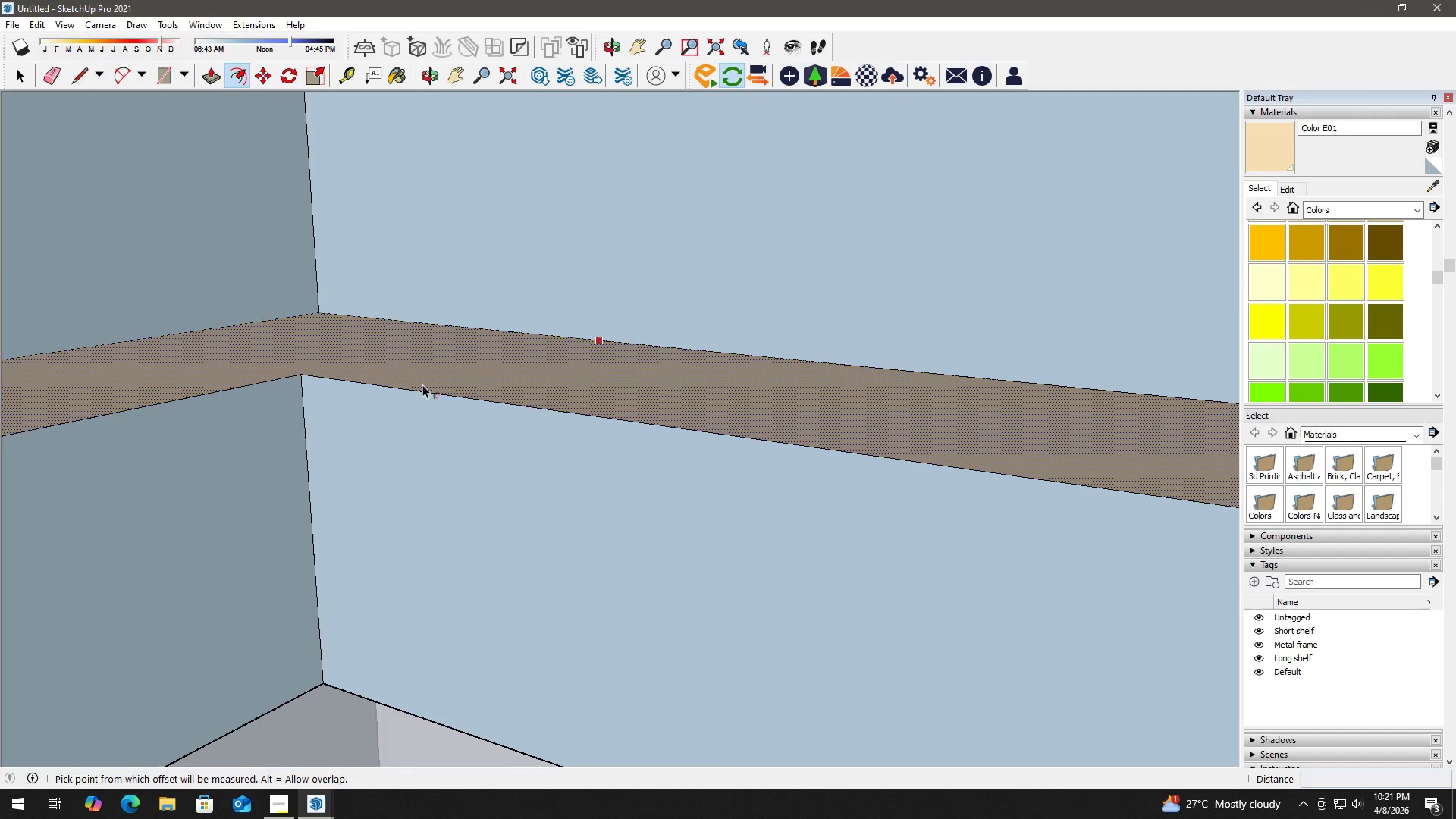 
left_click([429, 378])
 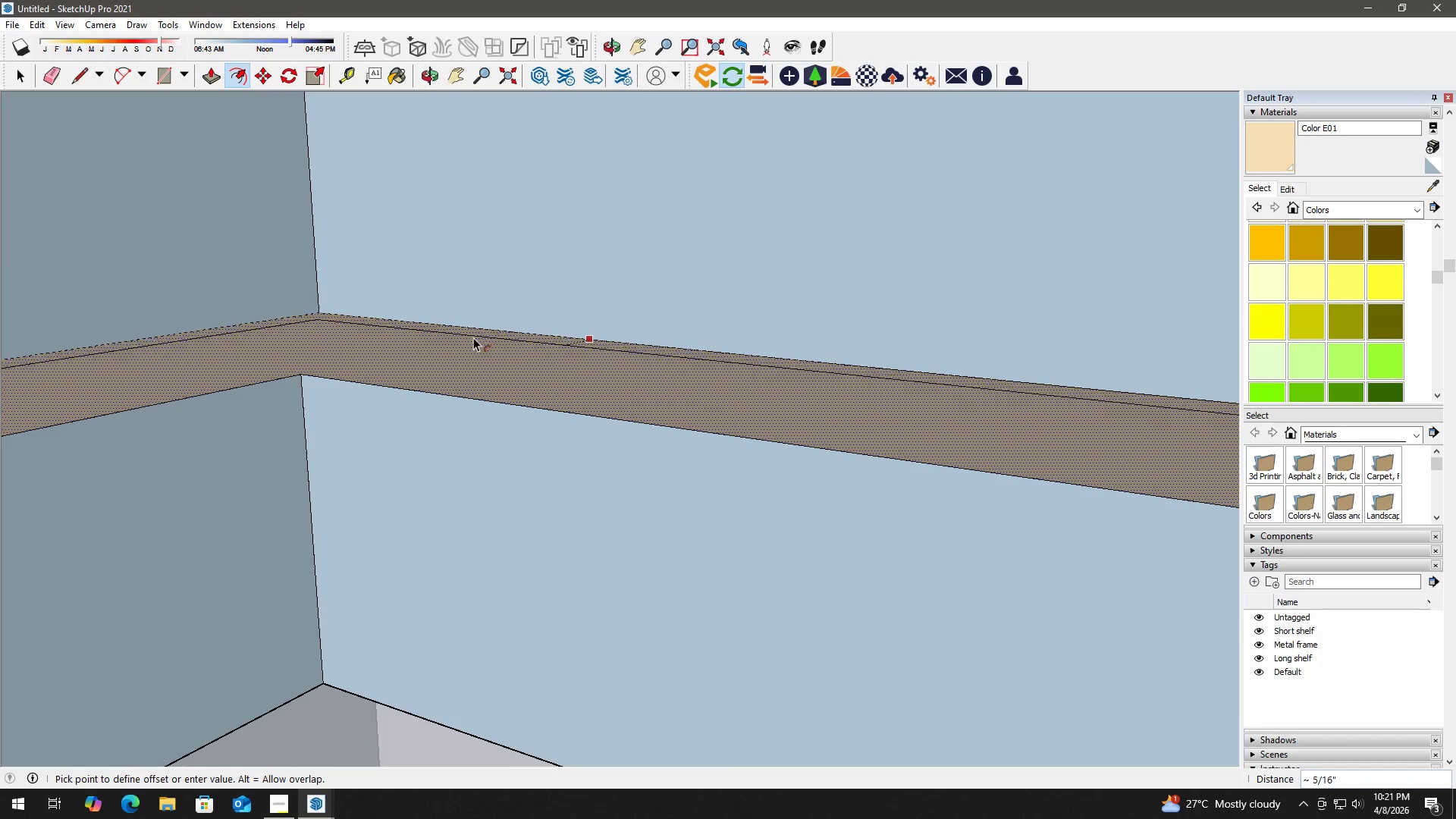 
left_click([447, 370])
 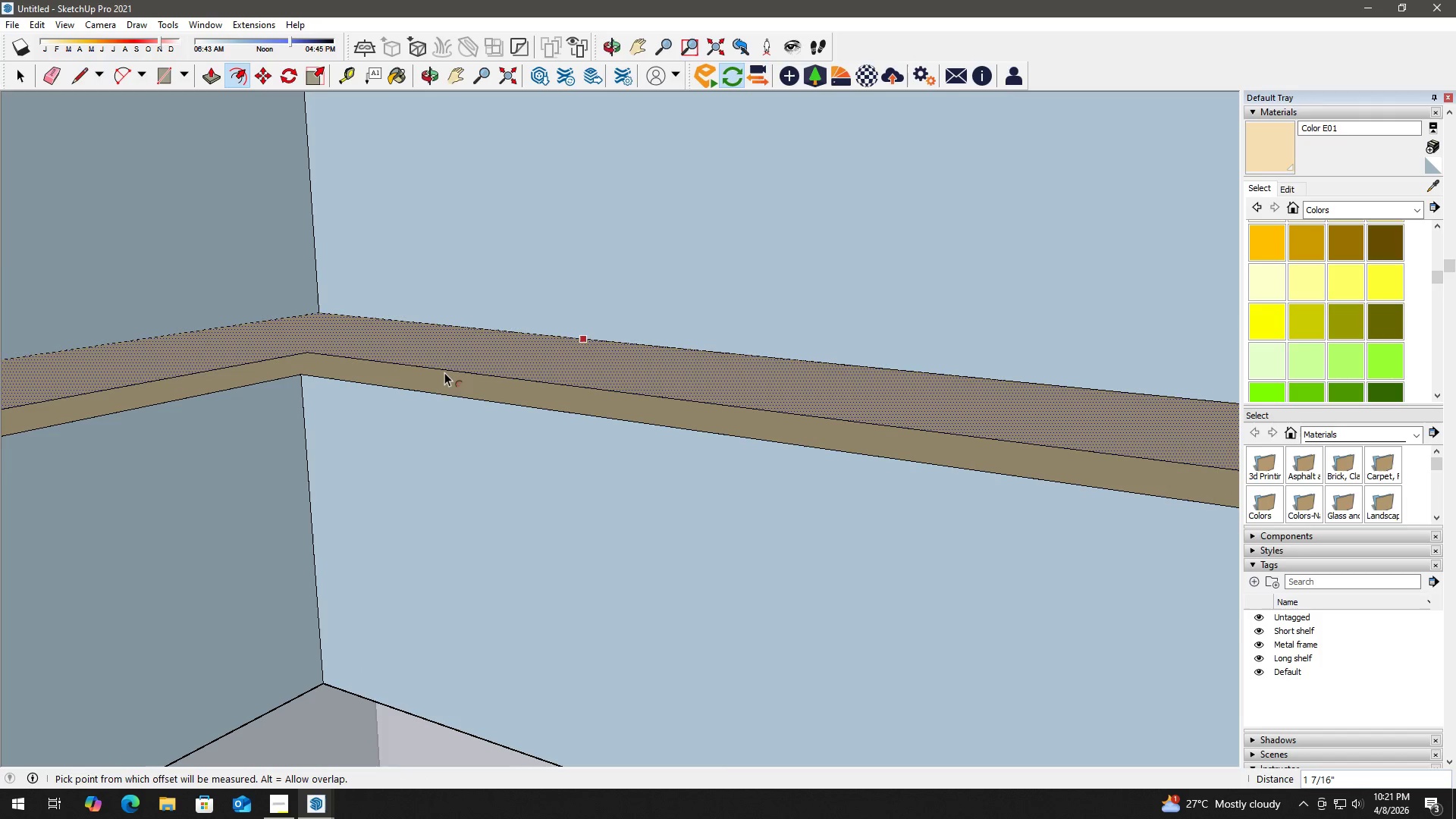 
key(Space)
 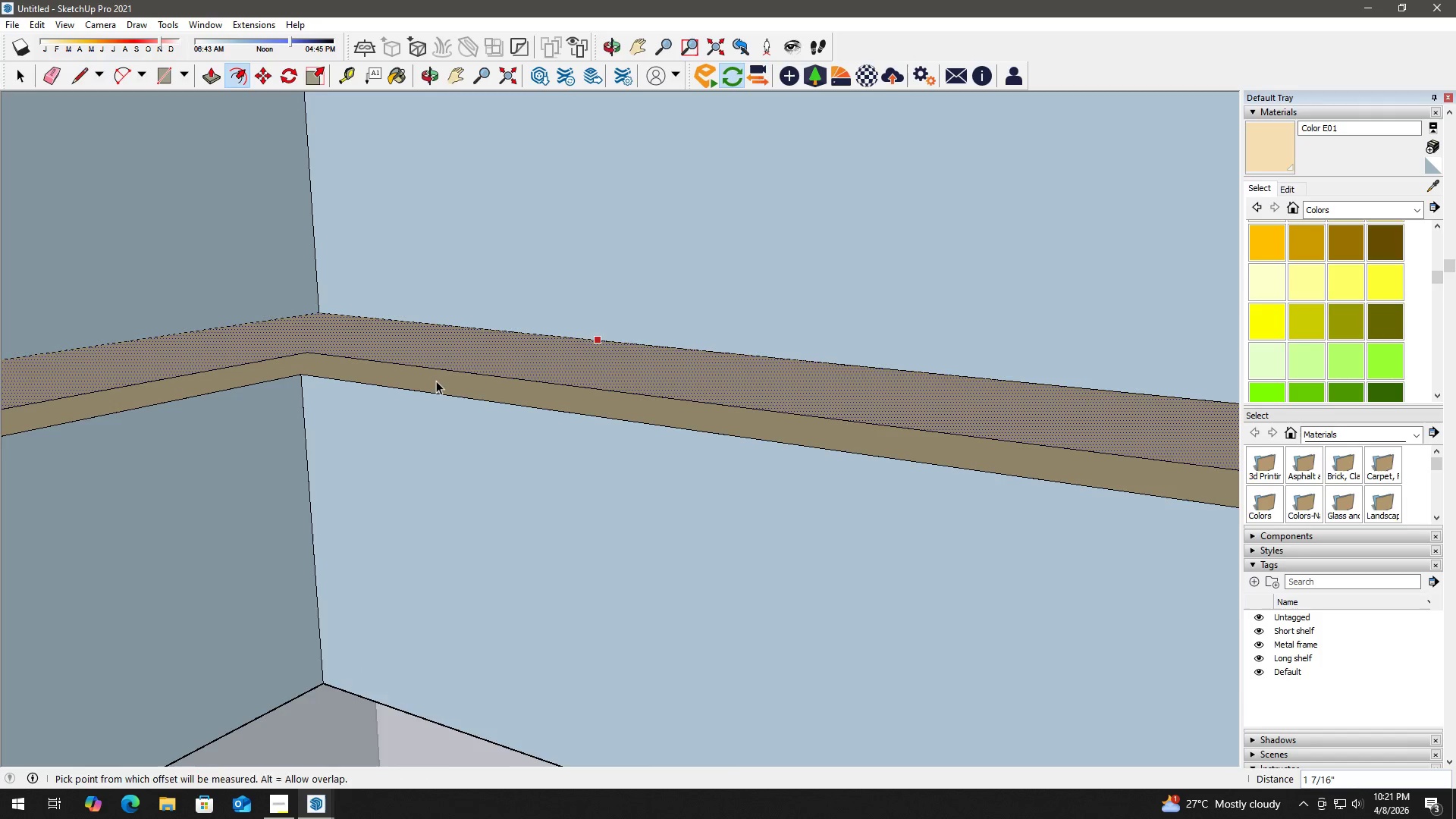 
scroll: coordinate [436, 381], scroll_direction: up, amount: 1.0
 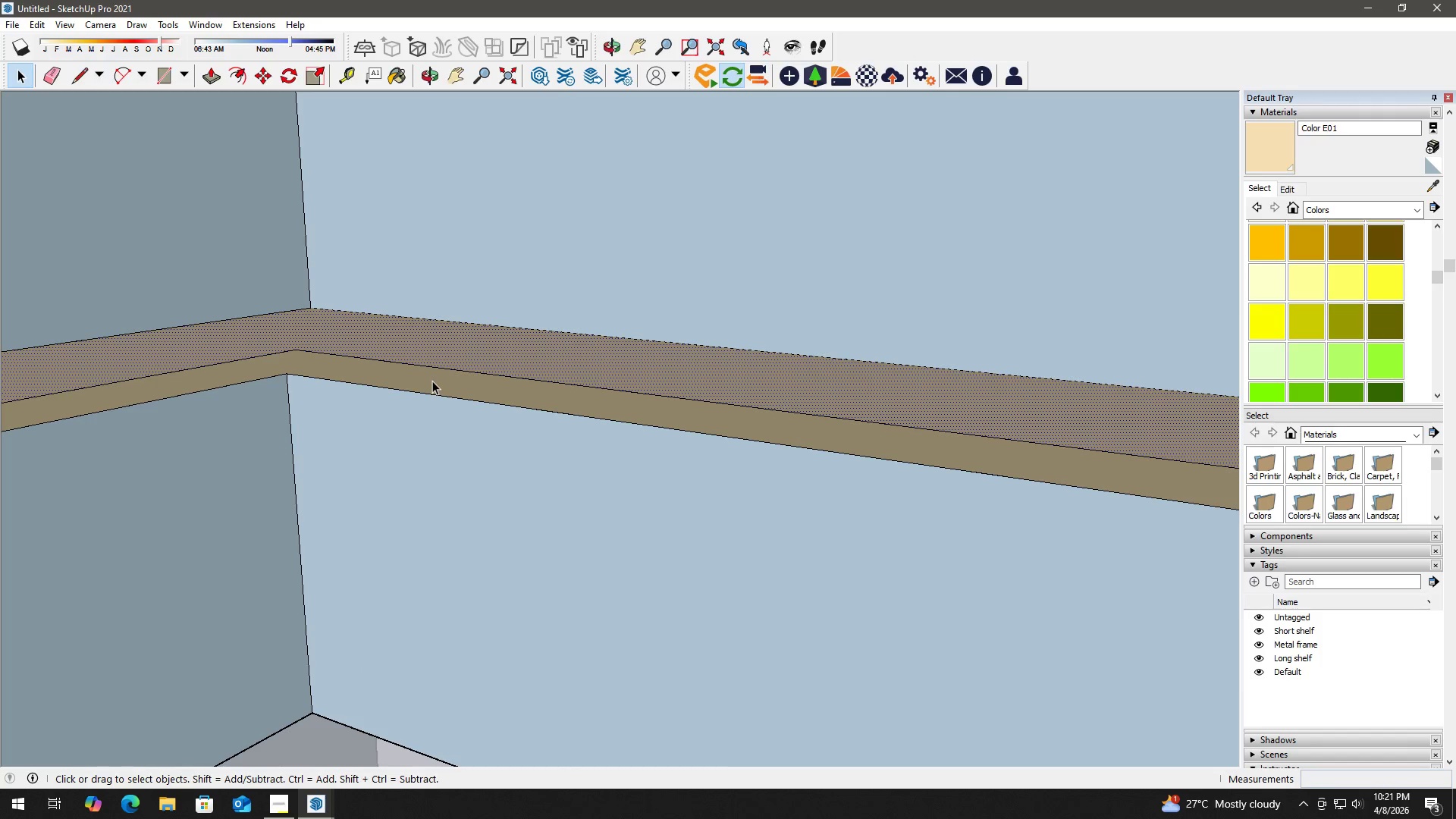 
key(Control+Z)
 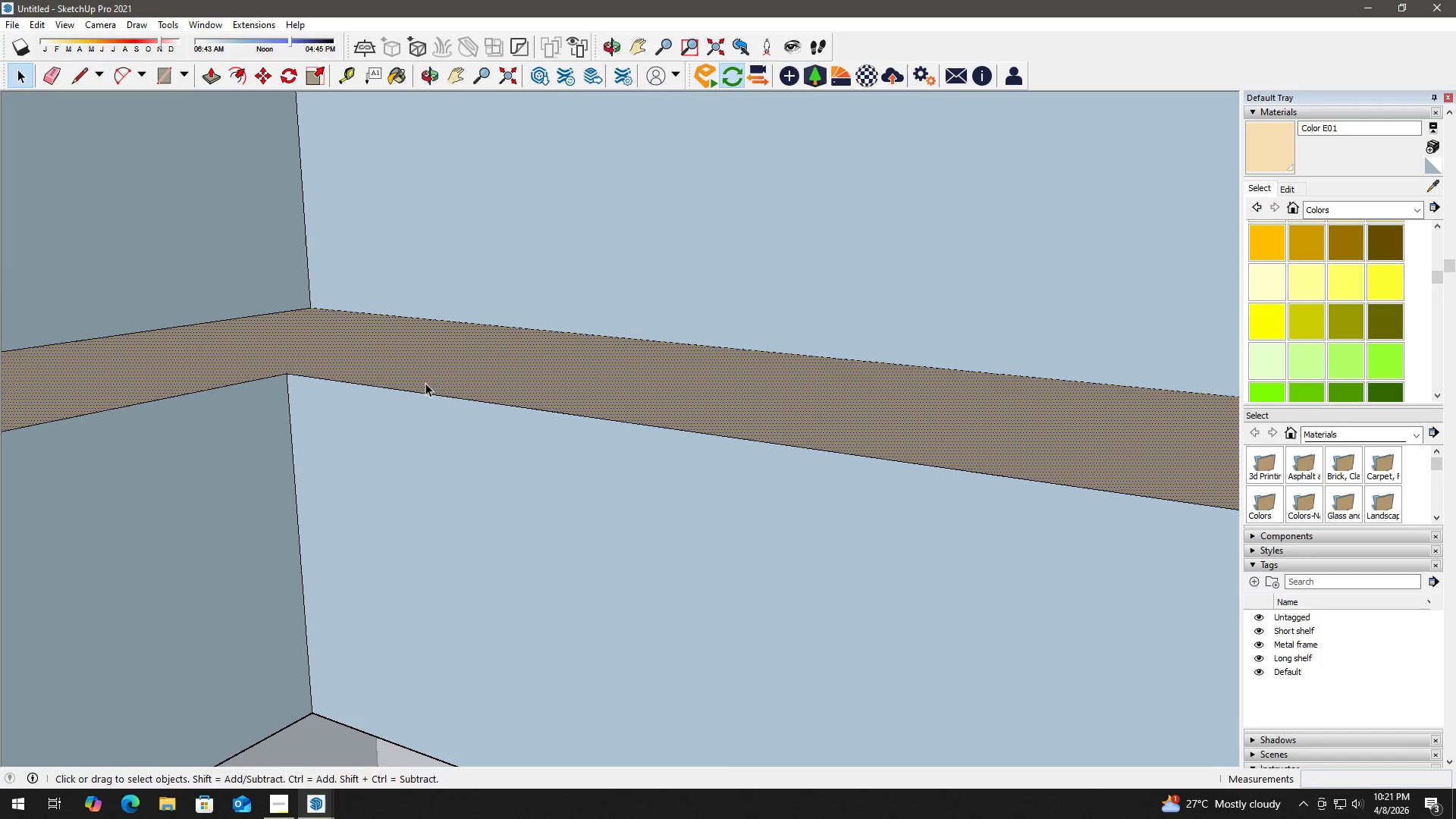 
key(F)
 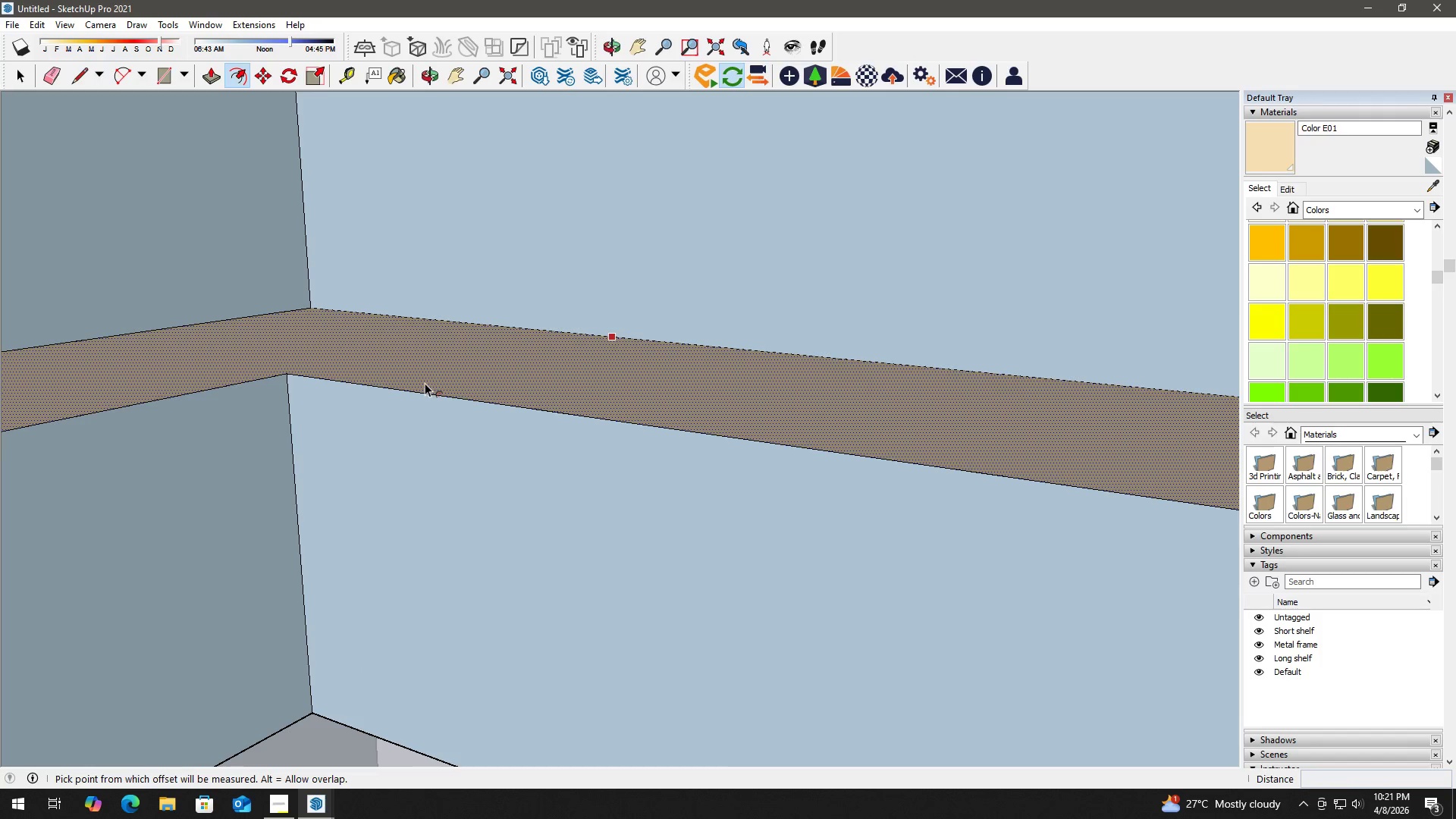 
left_click([425, 383])
 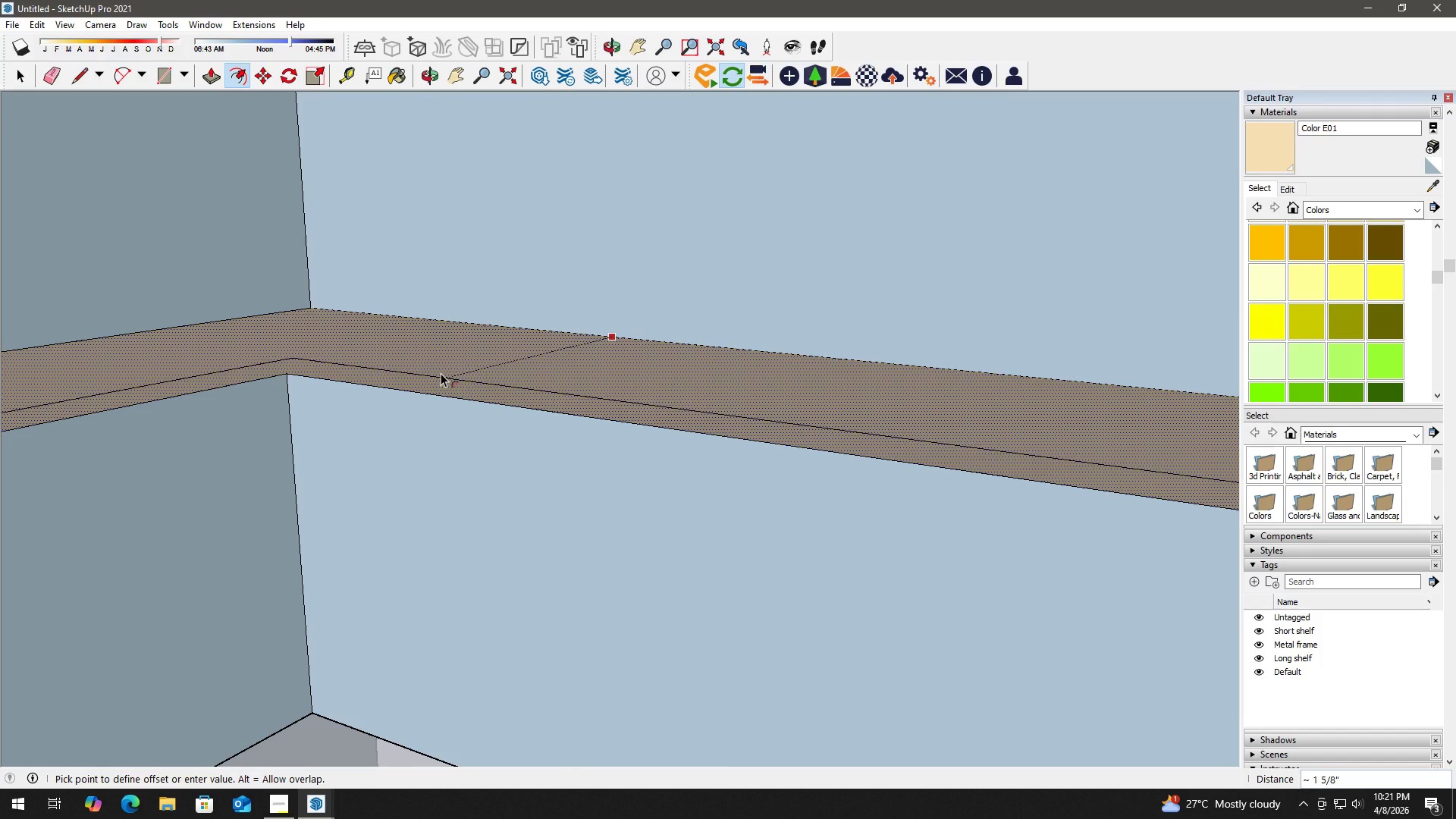 
key(Numpad1)
 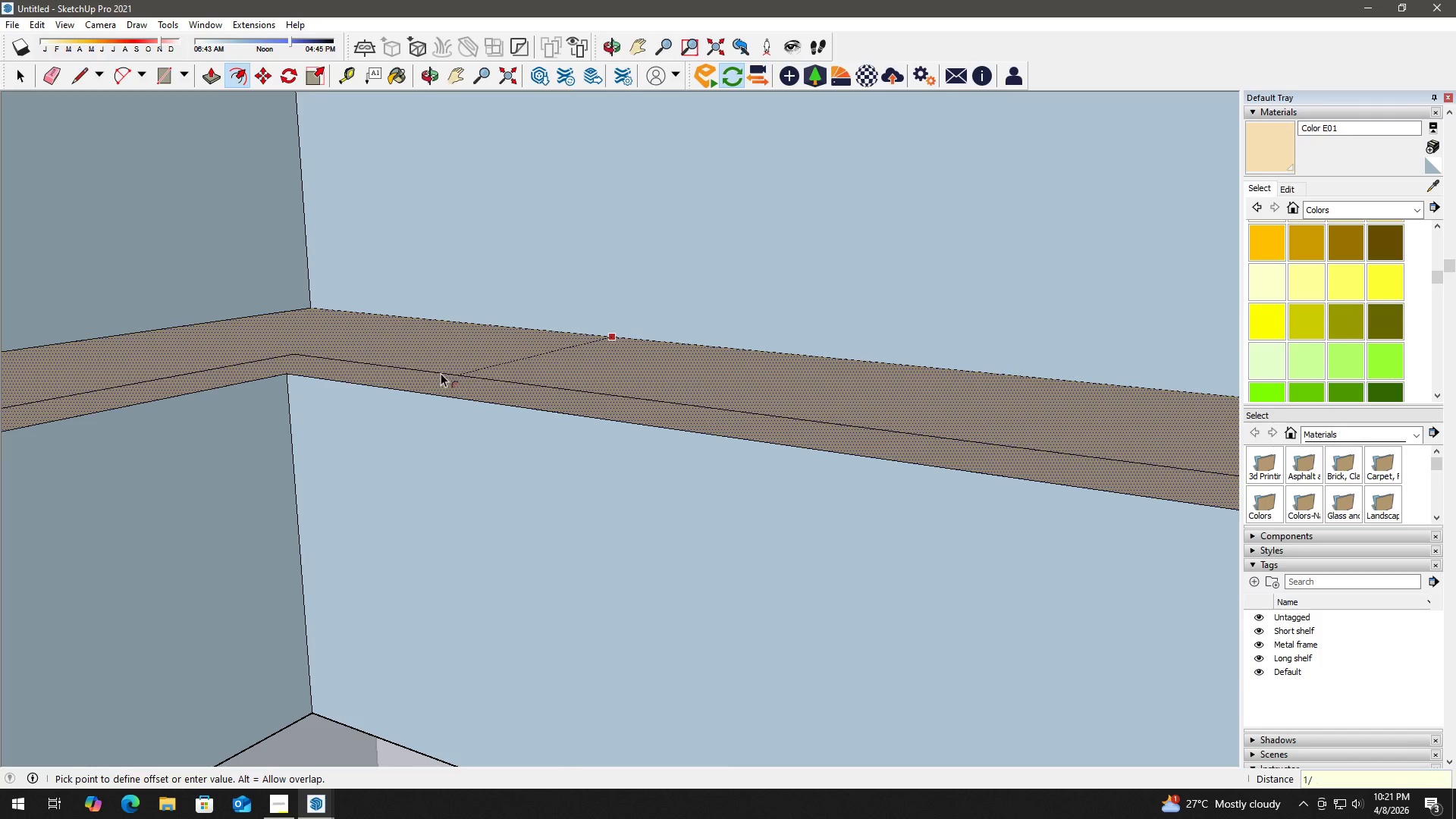 
key(NumpadDivide)
 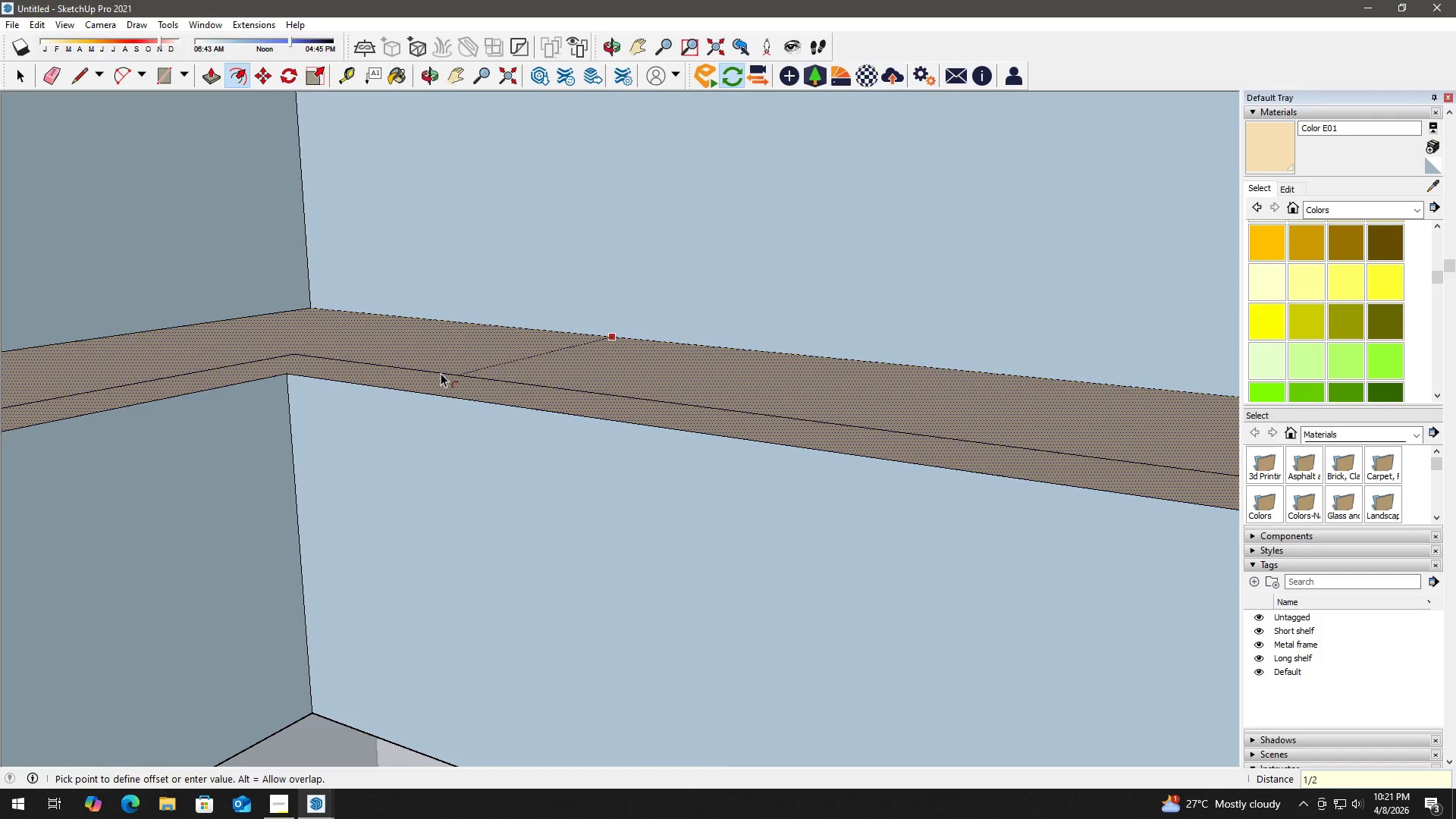 
key(Numpad2)
 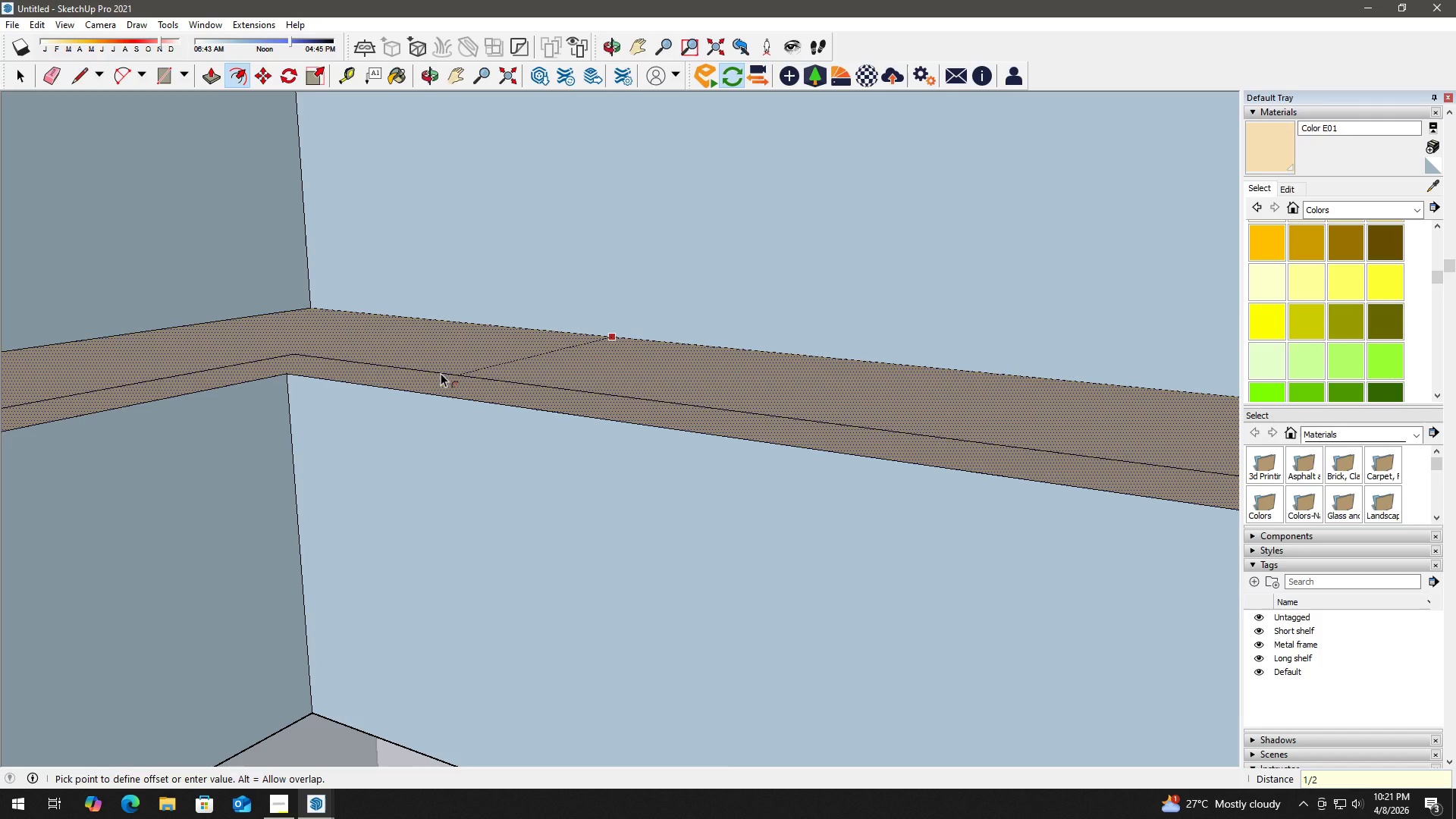 
key(Shift+Quote)
 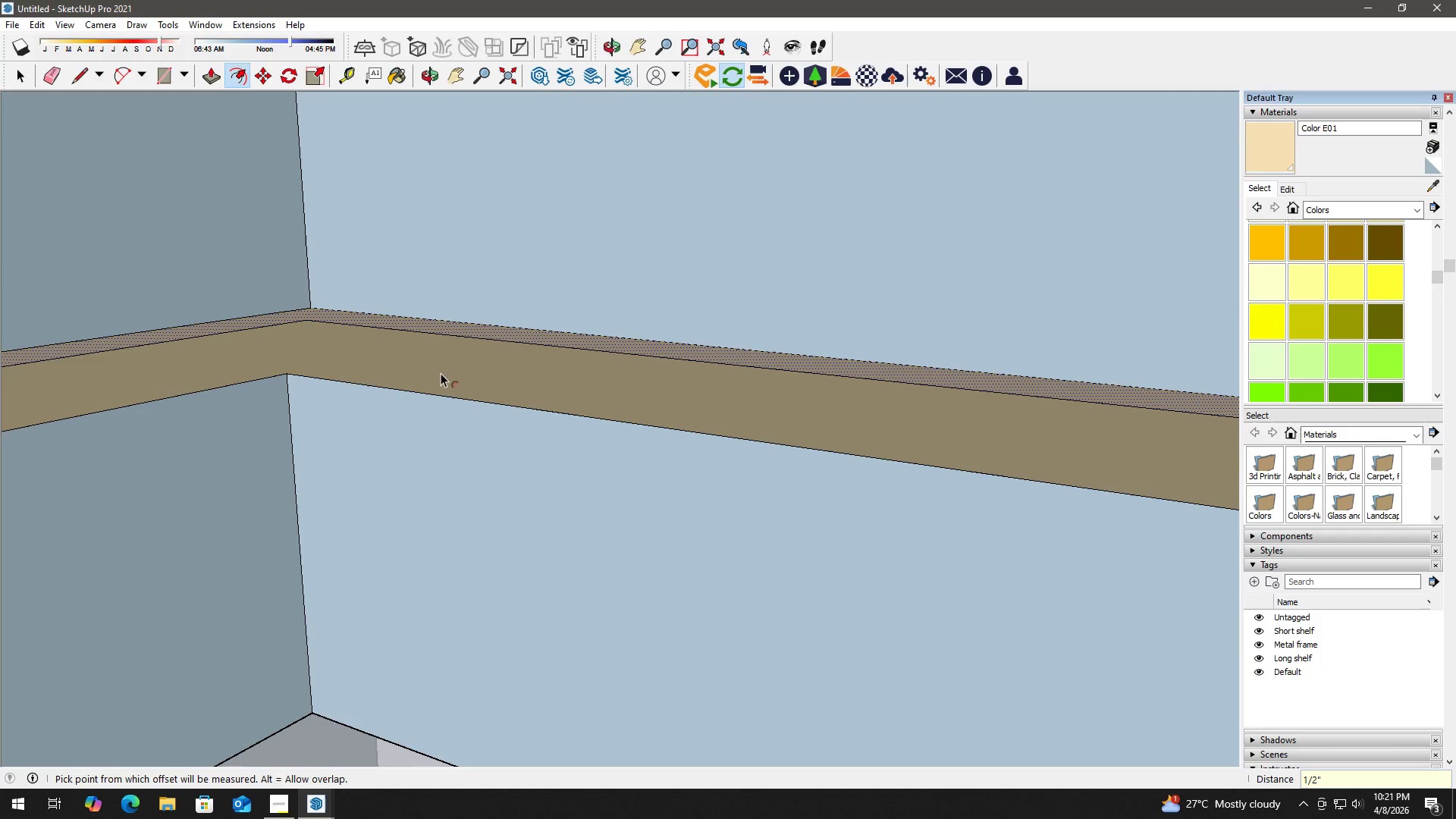 
key(Enter)
 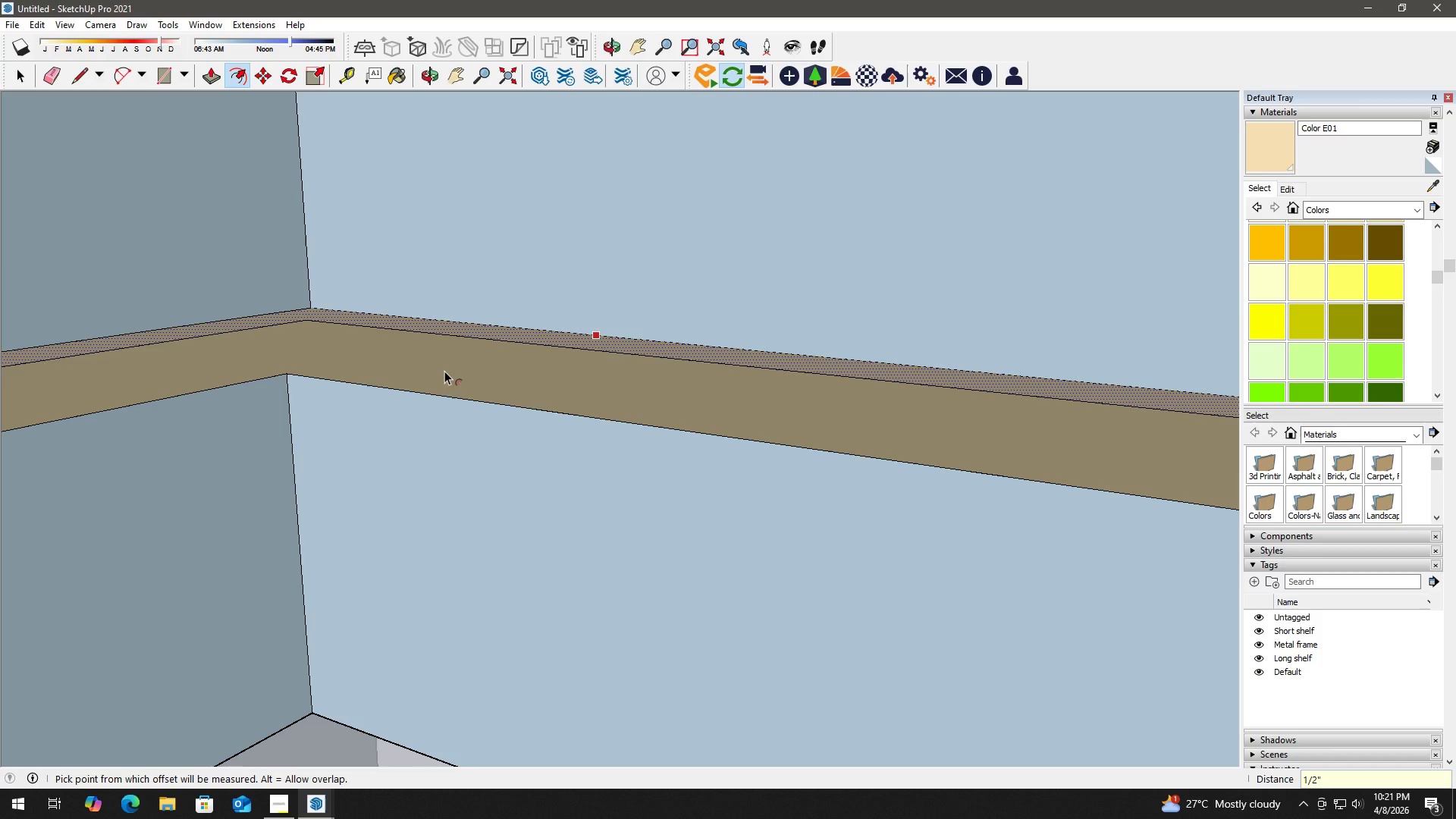 
key(Control+ControlLeft)
 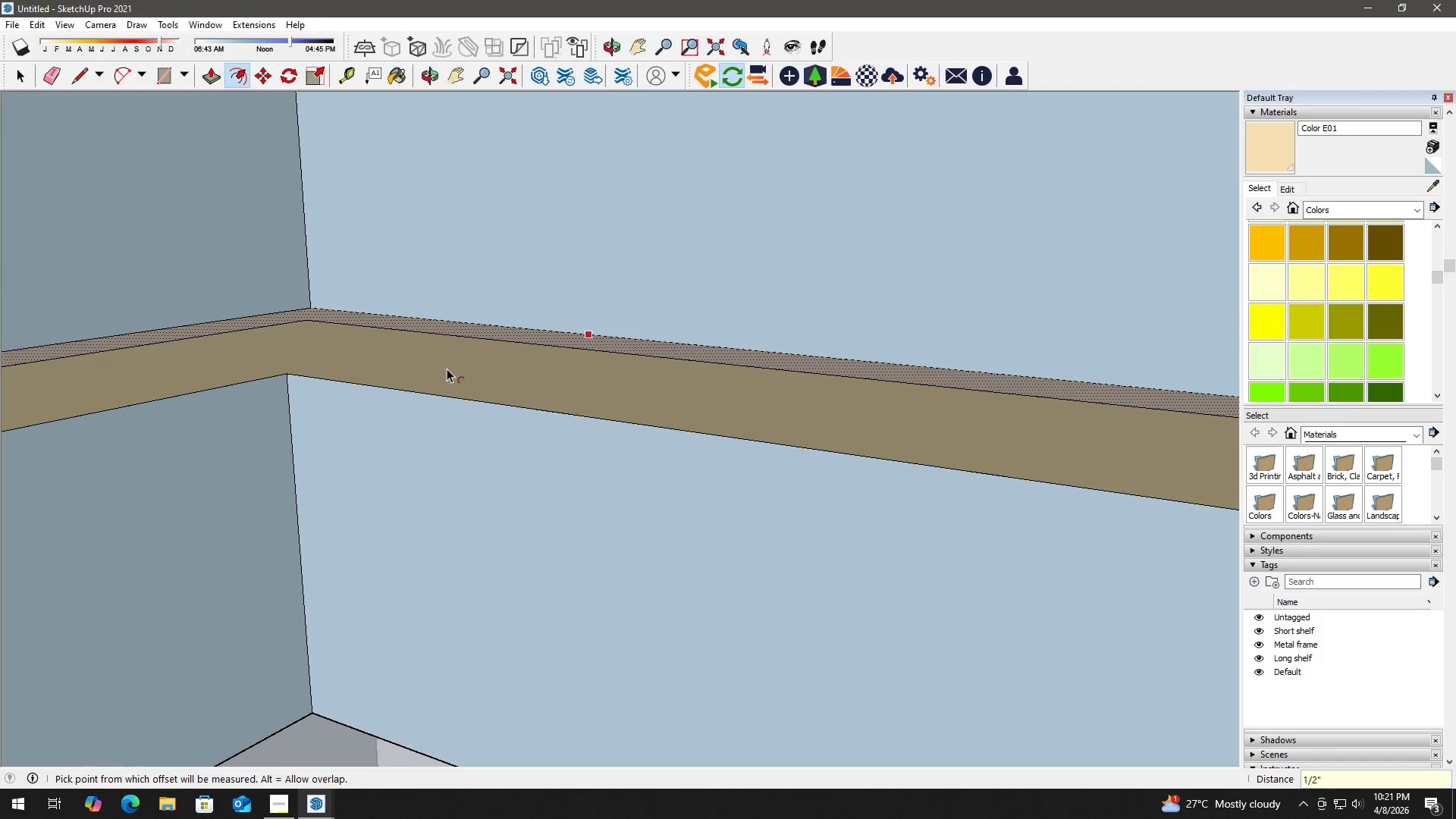 
key(Control+Z)
 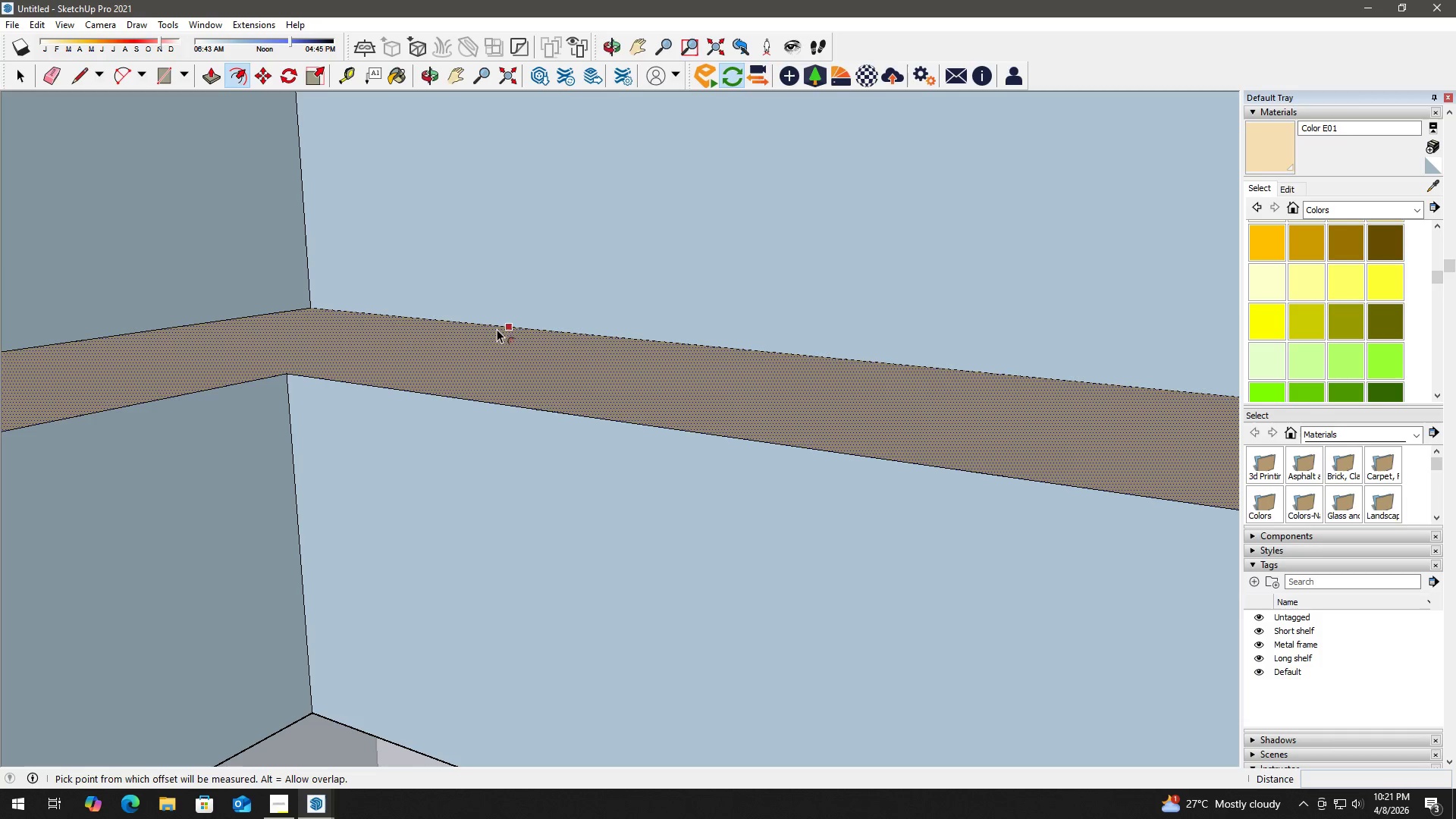 
left_click([501, 326])
 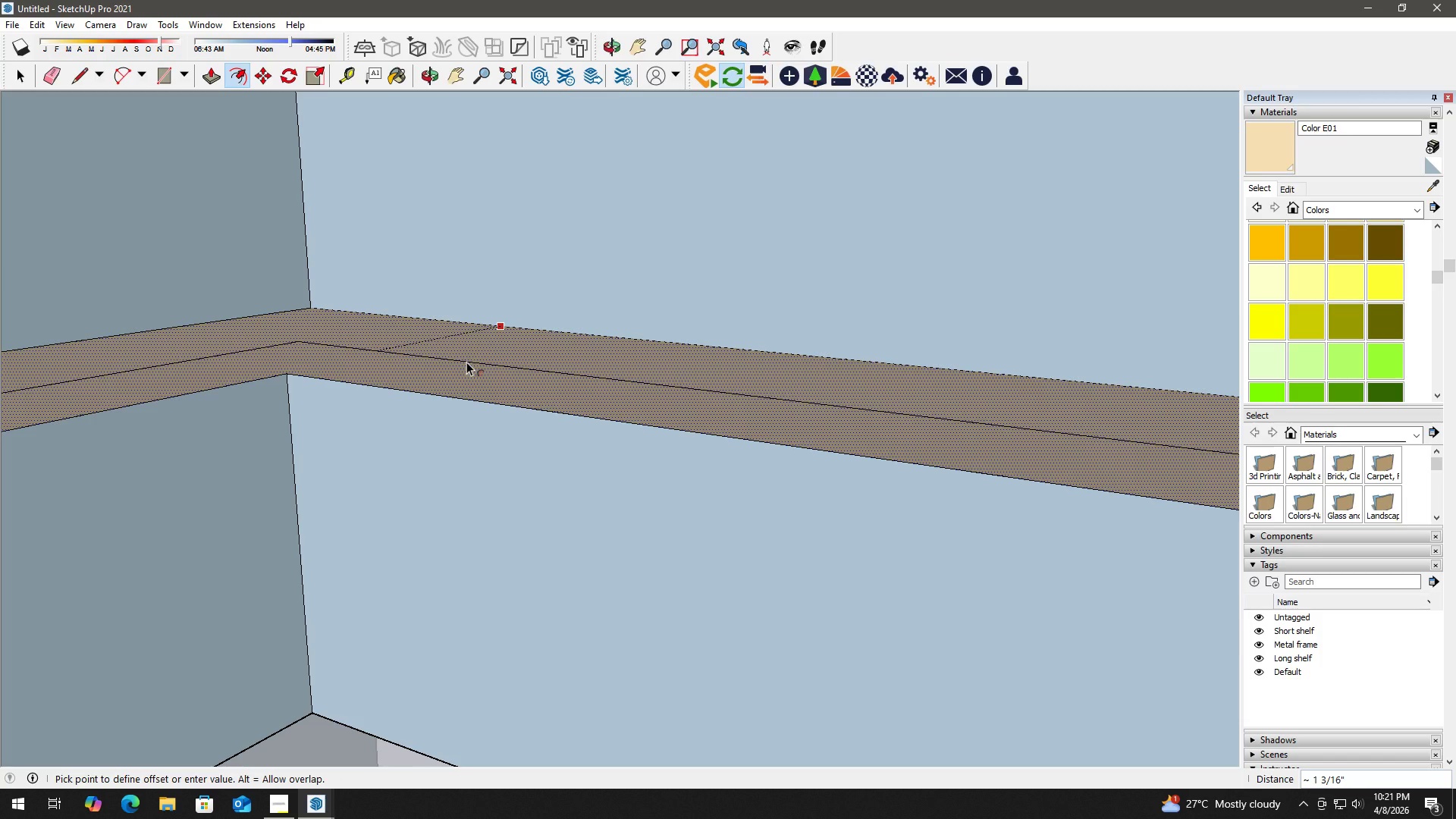 
key(Numpad3)
 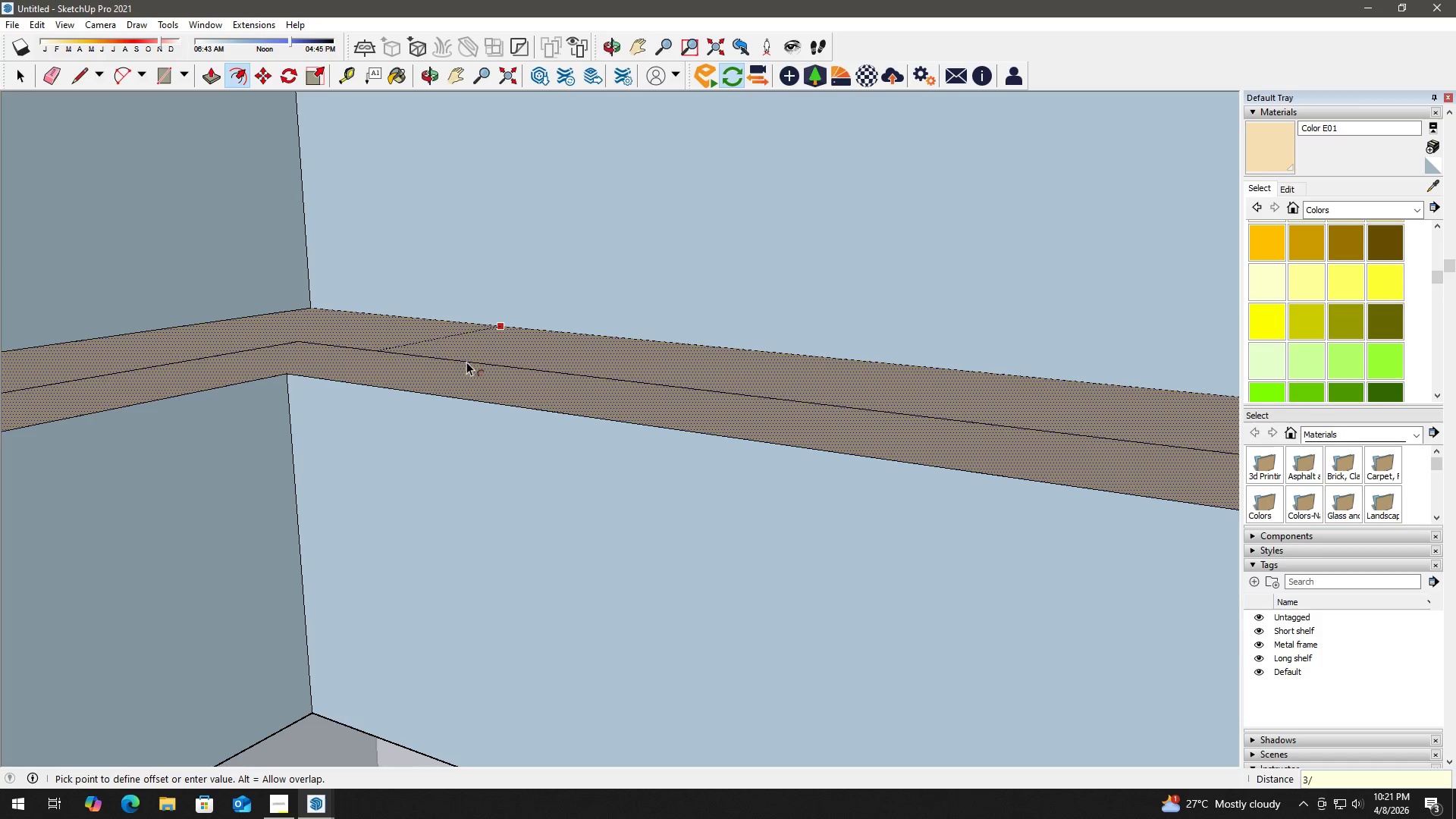 
key(NumpadDivide)
 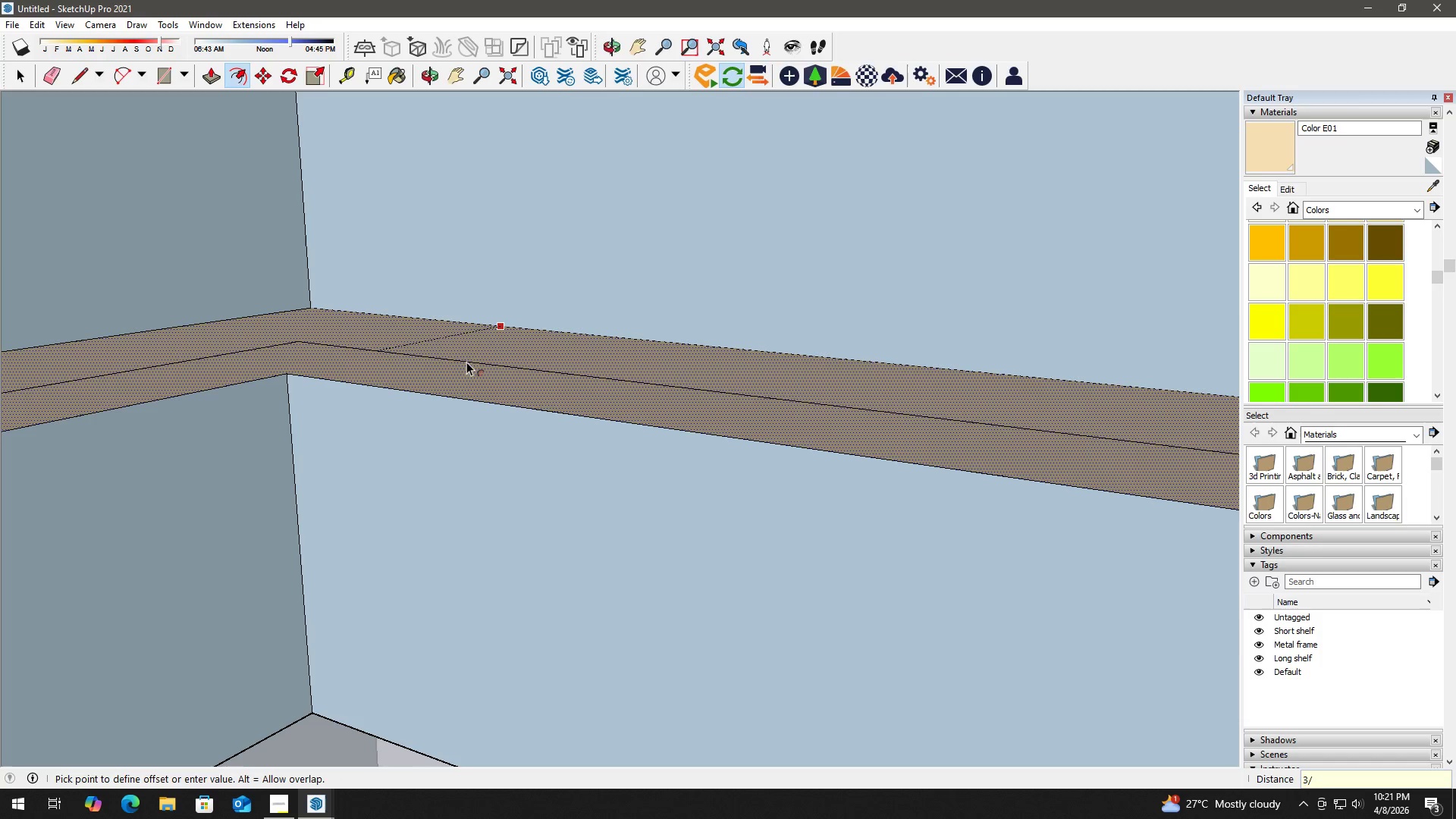 
key(Numpad4)
 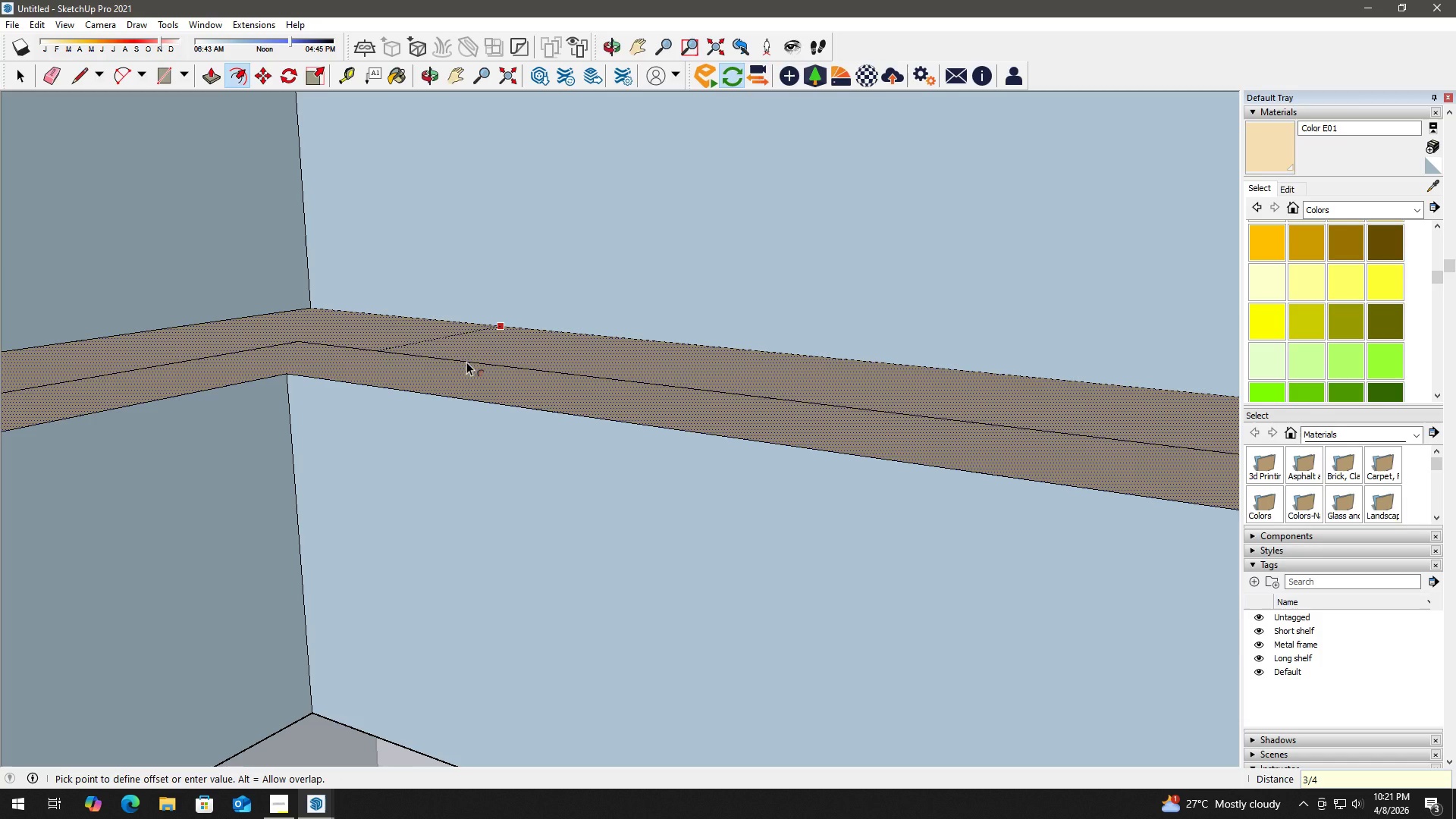 
hold_key(key=ShiftLeft, duration=0.77)
 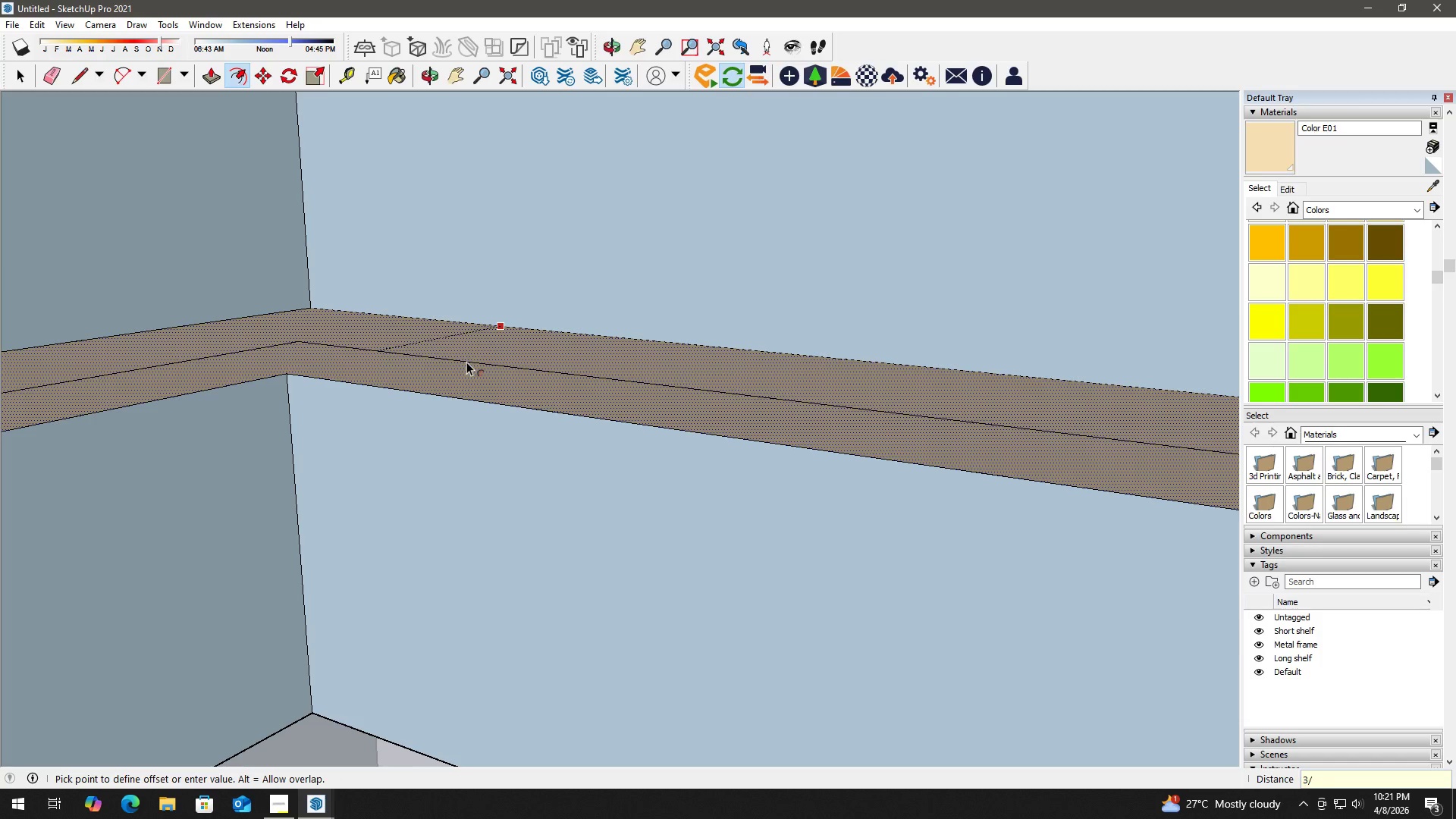 
key(Backspace)
 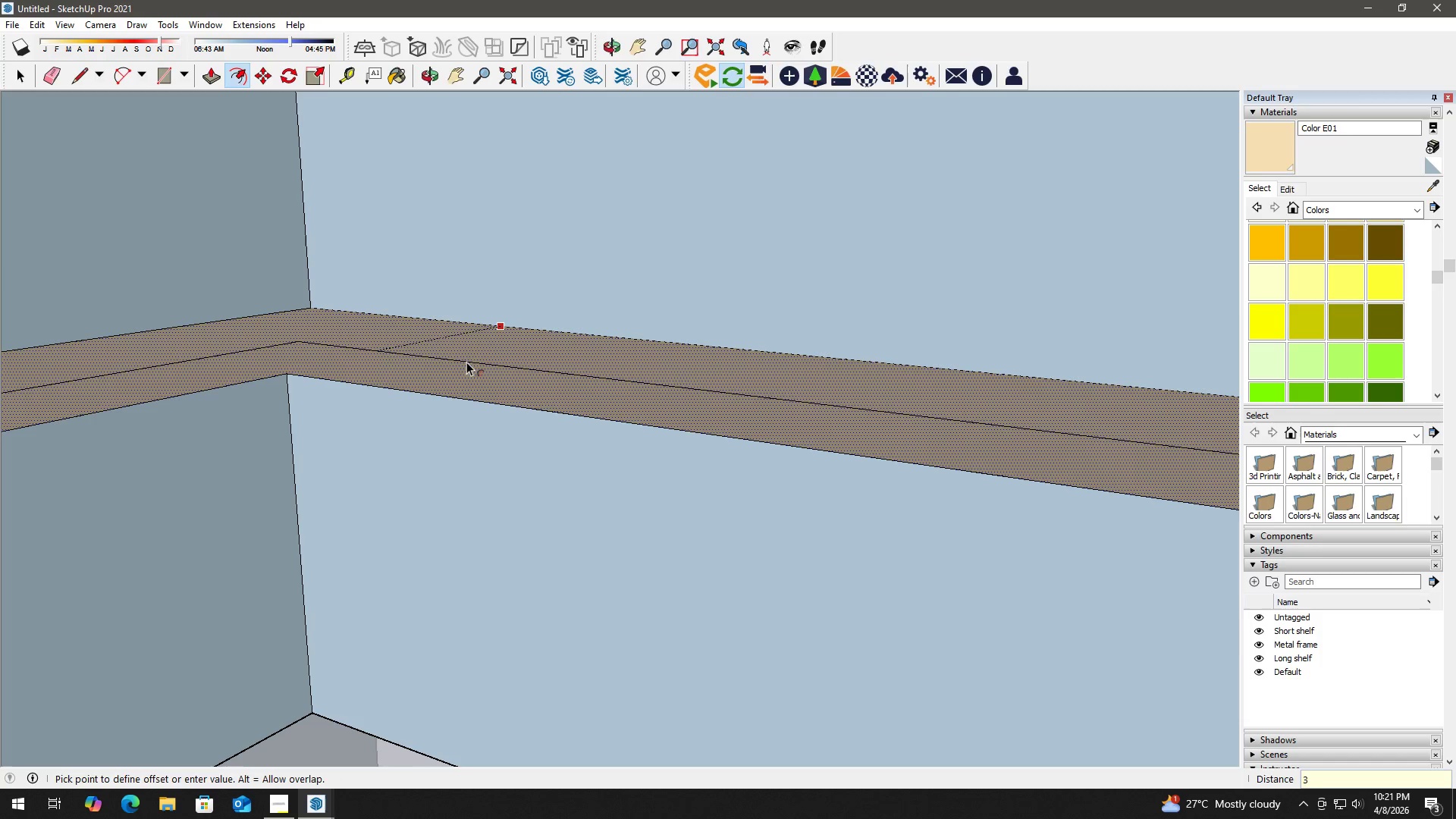 
key(Backspace)
 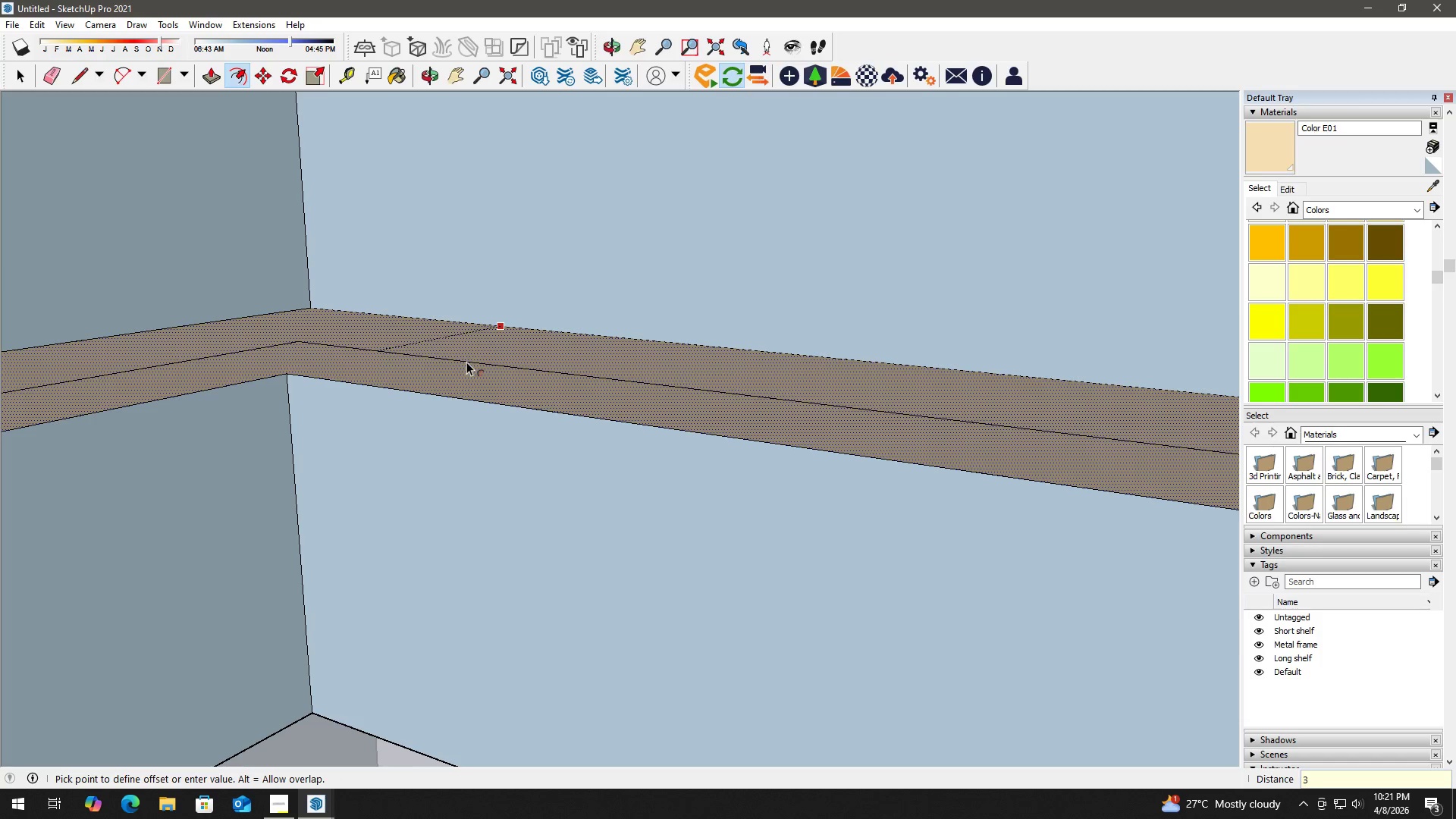 
key(Backspace)
 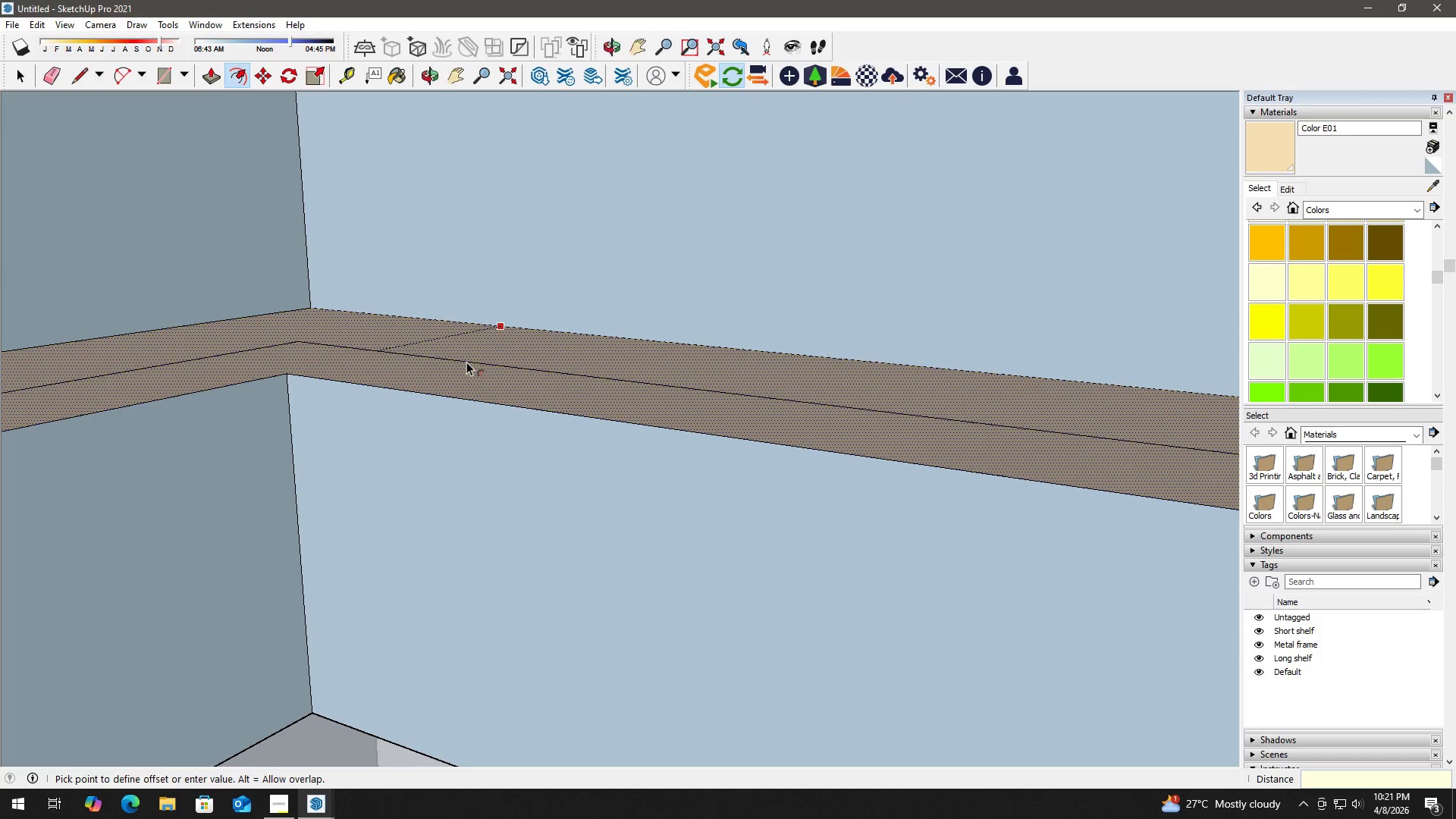 
key(Backspace)
 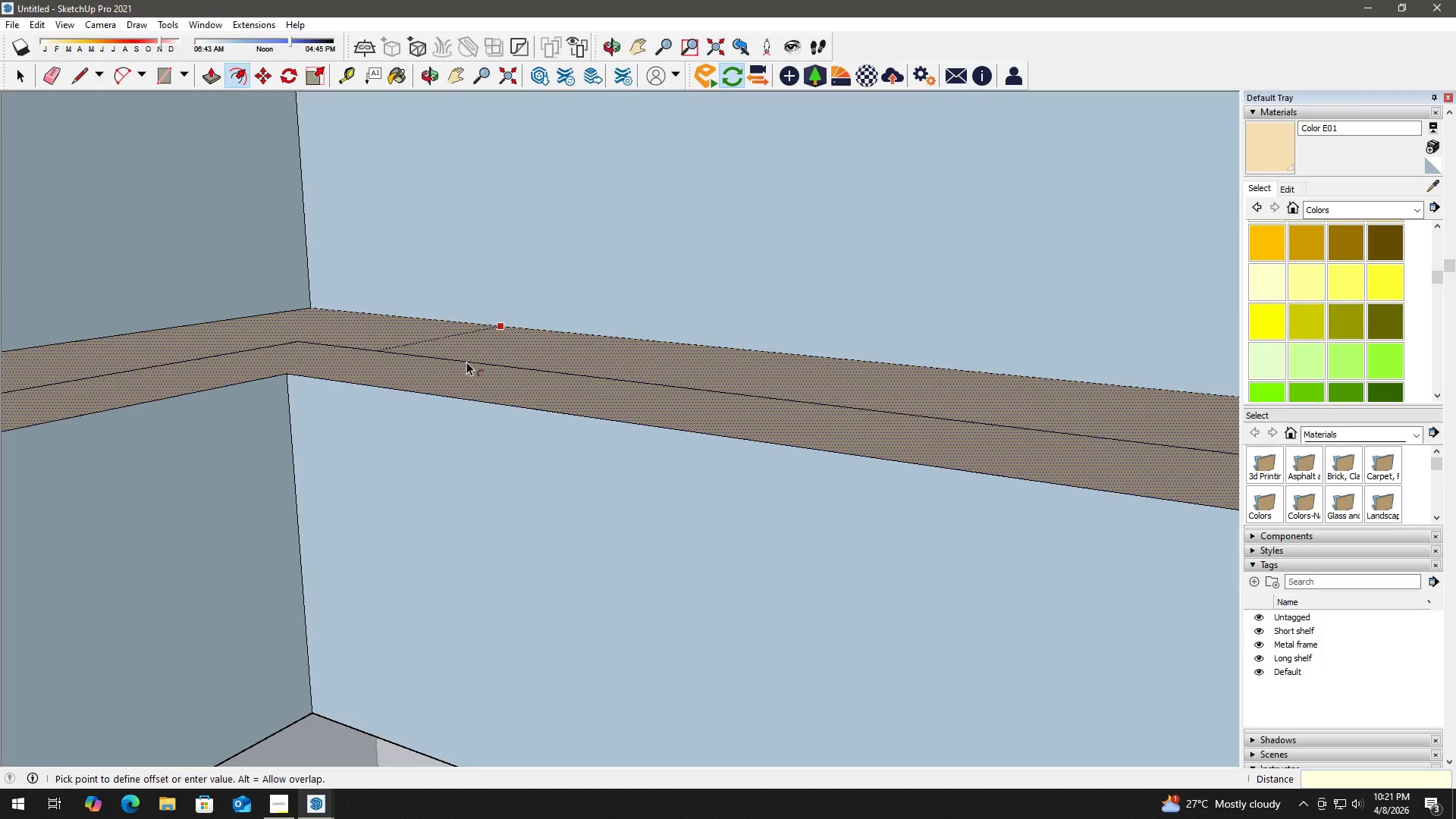 
key(Numpad1)
 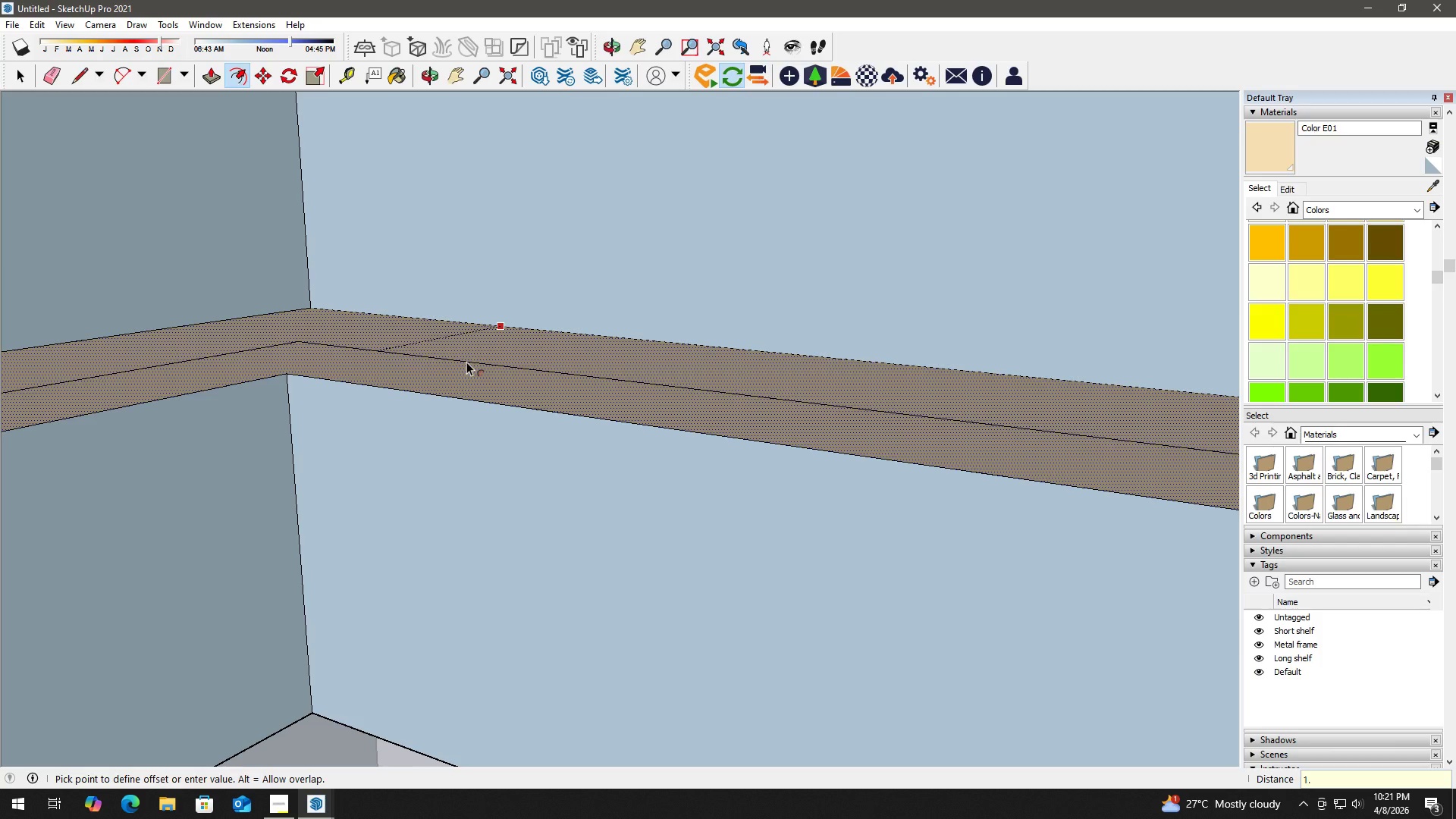 
key(NumpadDecimal)
 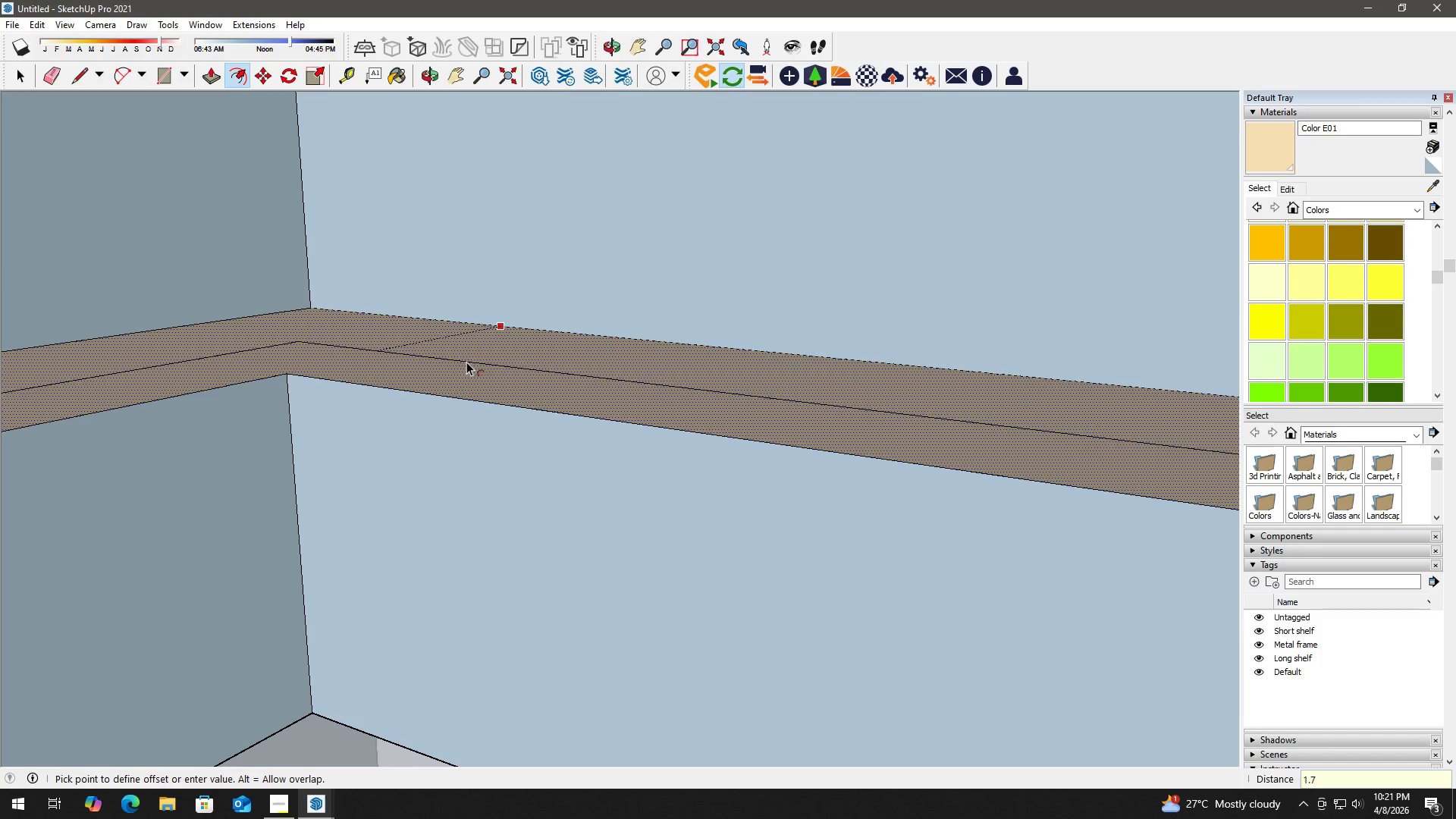 
key(Numpad7)
 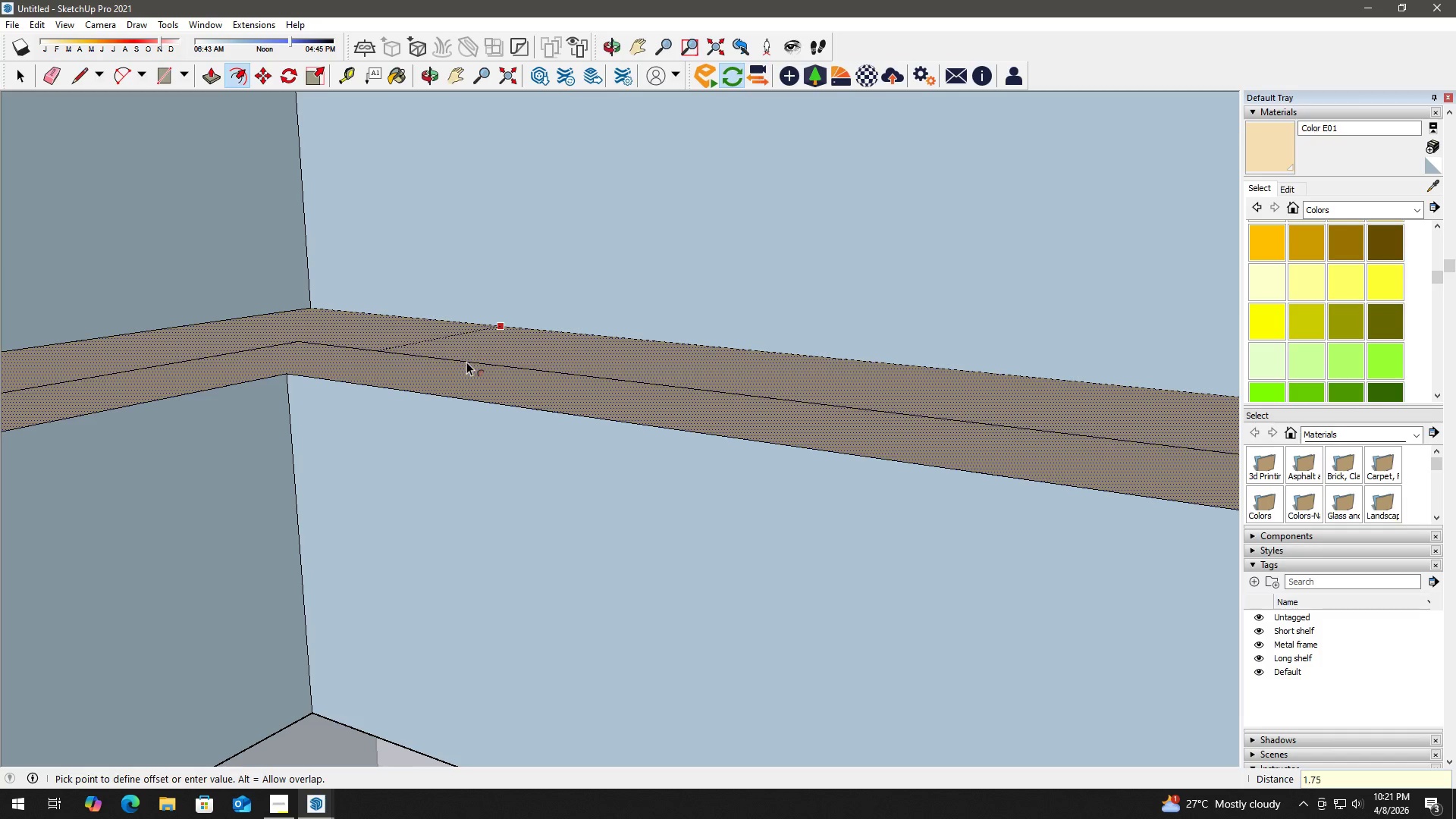 
key(Numpad5)
 